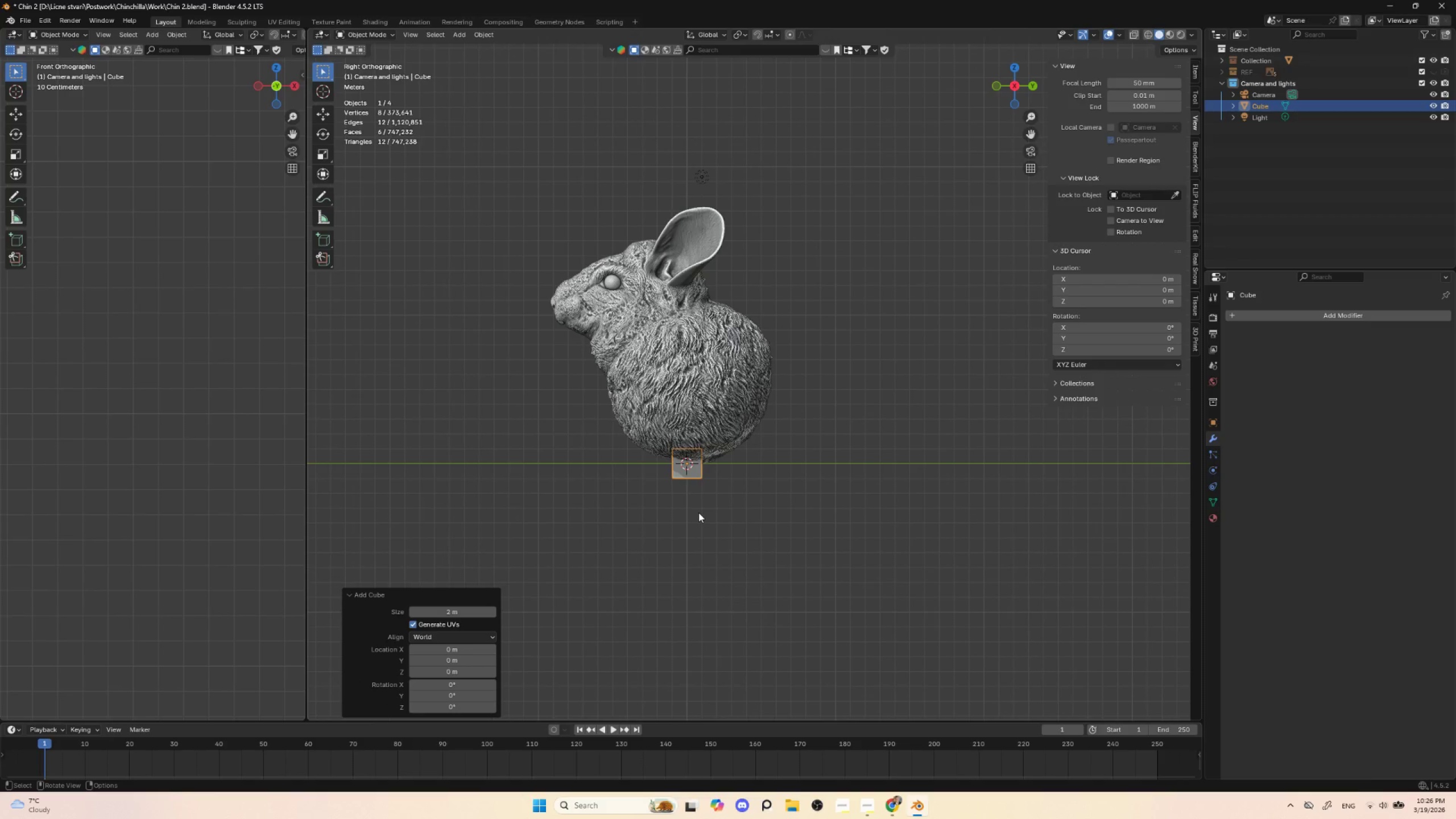 
left_click([596, 226])
 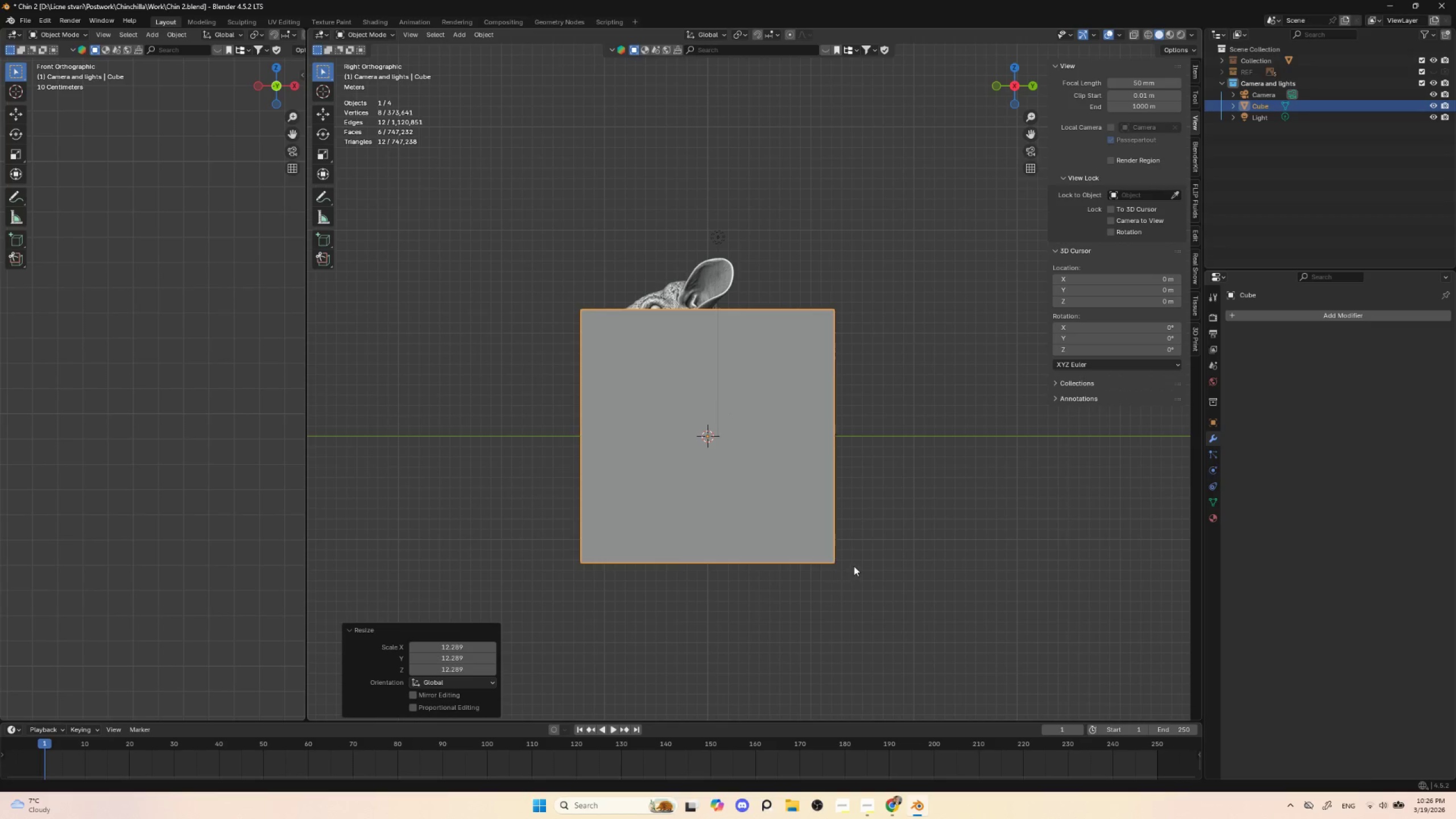 
key(R)
 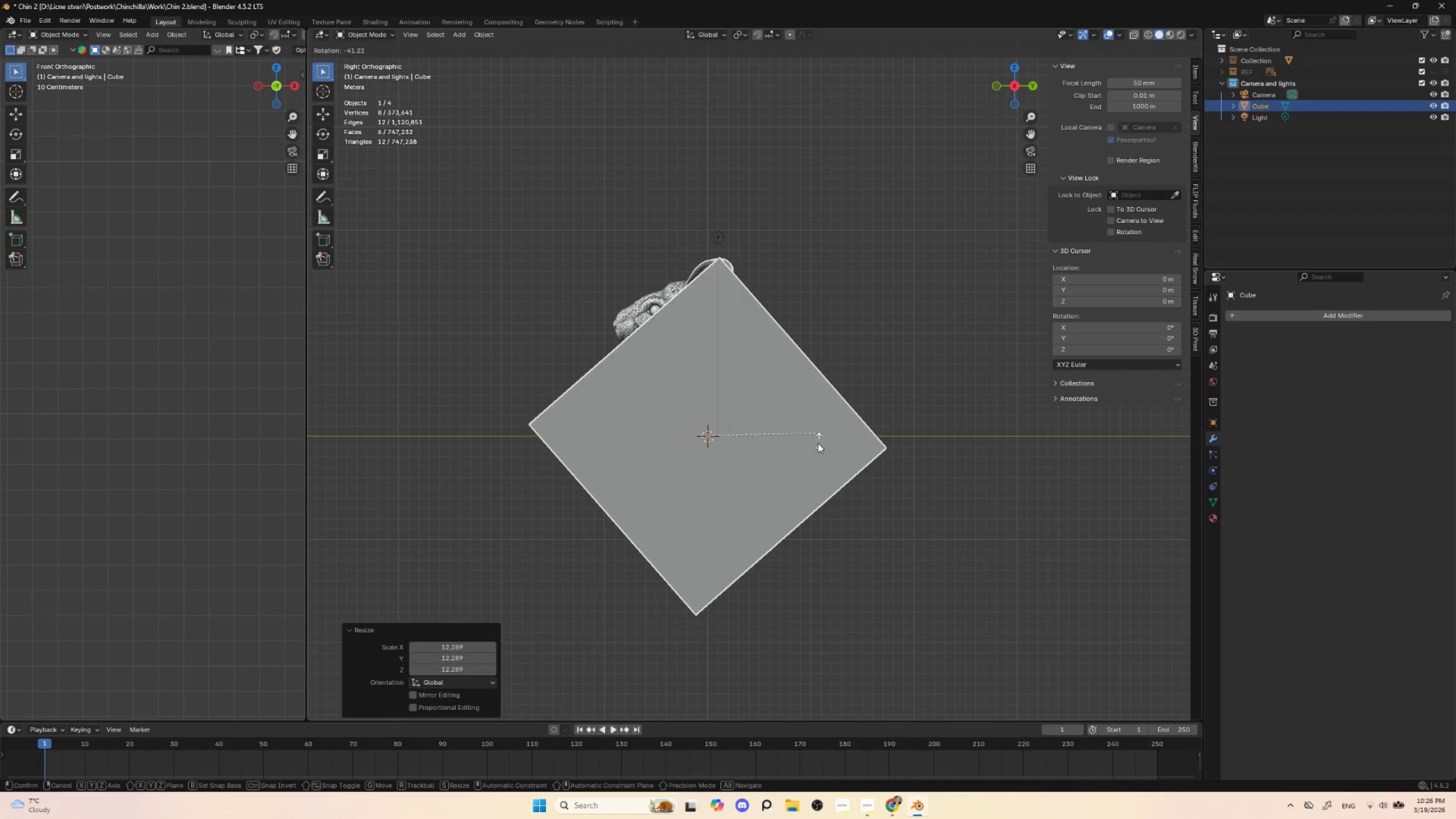 
left_click([818, 442])
 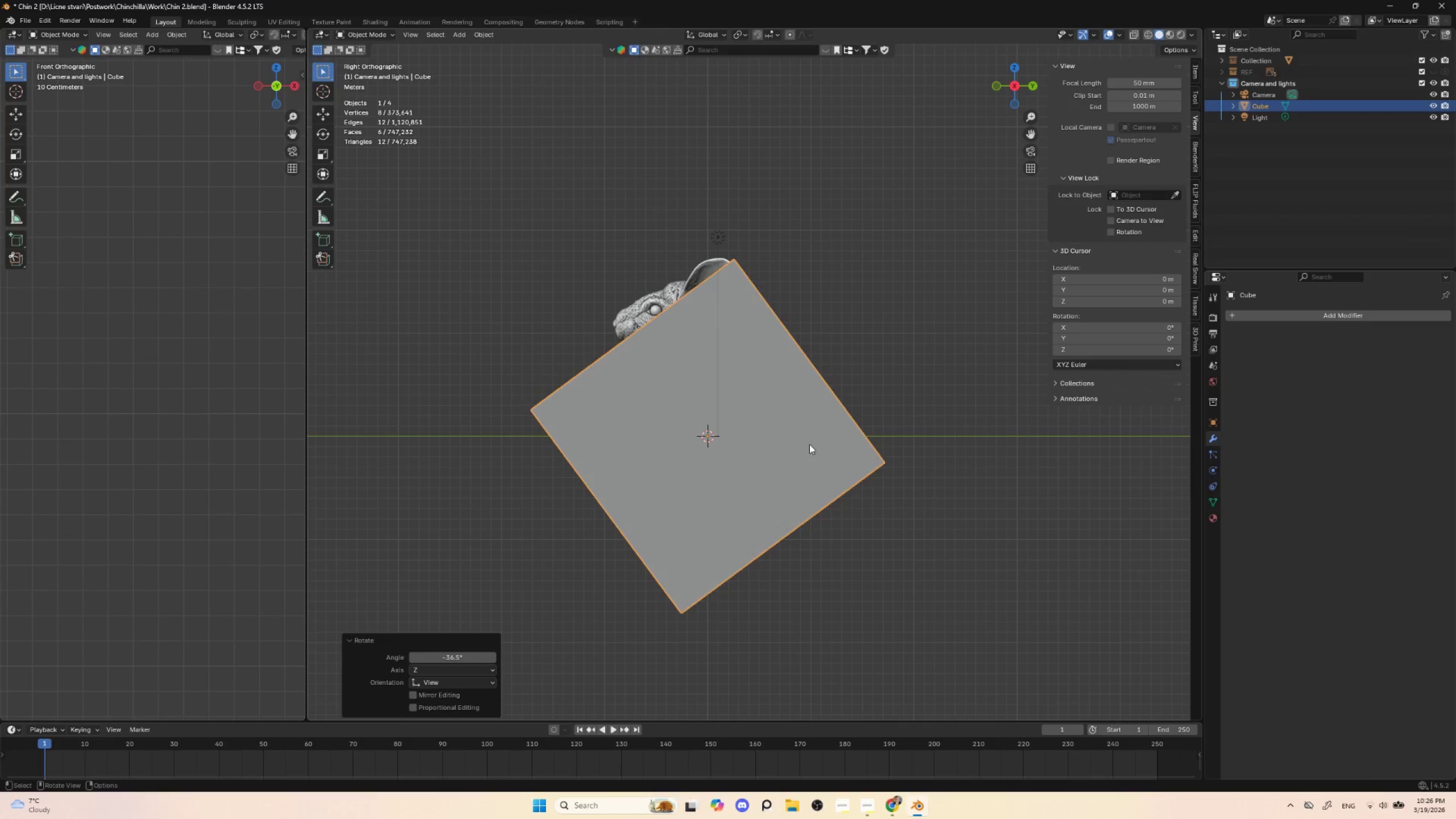 
key(G)
 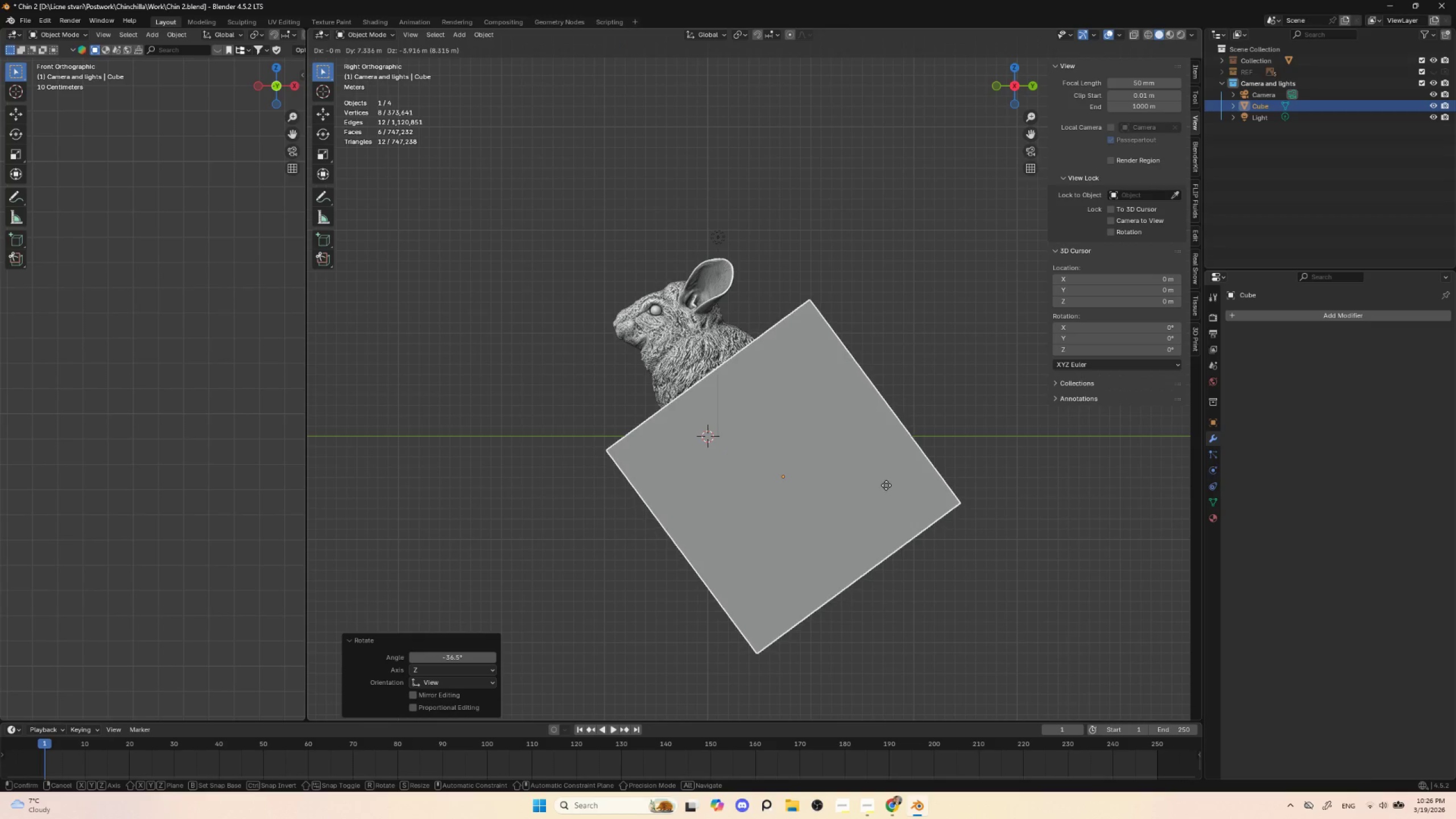 
left_click([886, 485])
 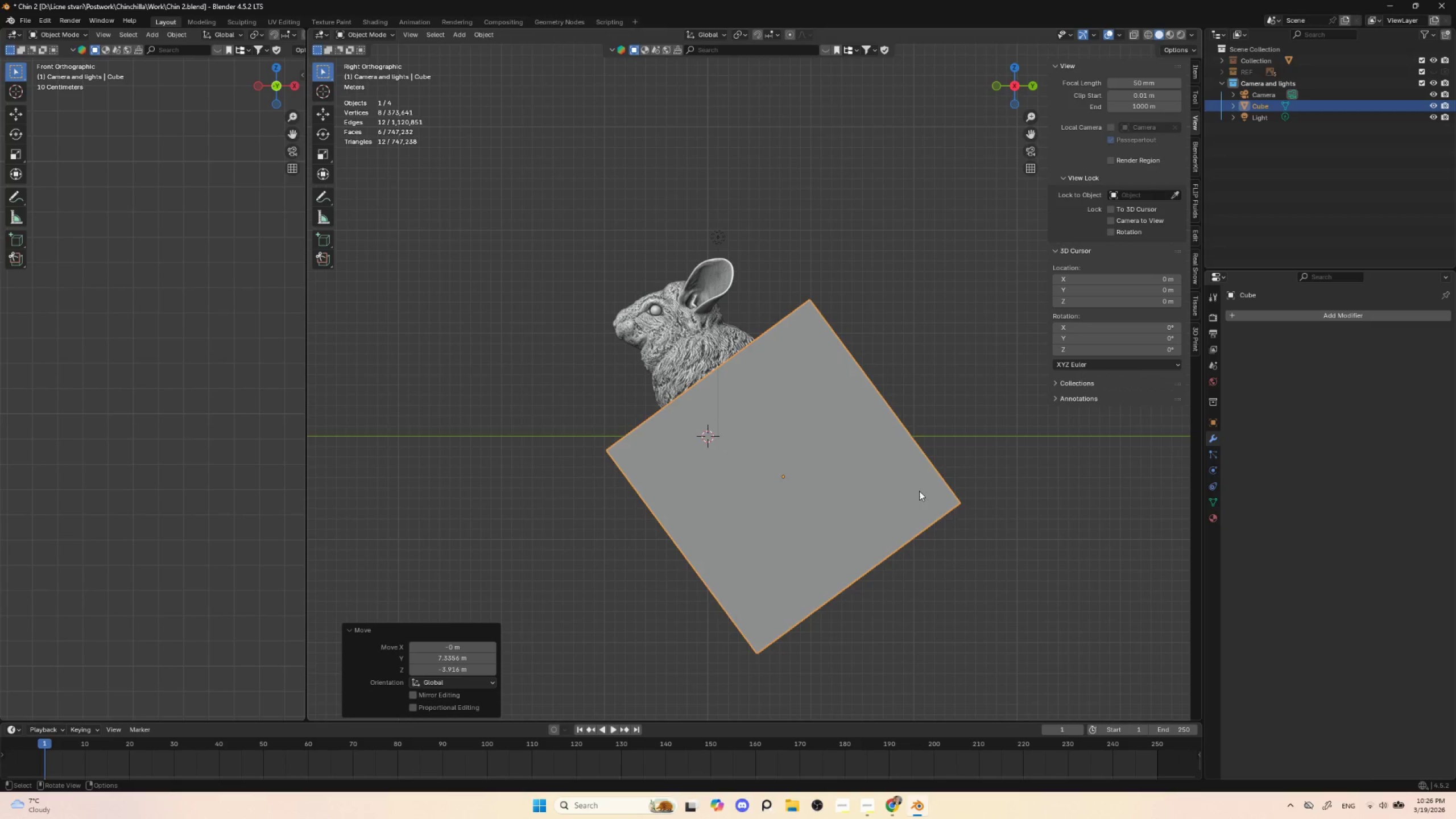 
scroll: coordinate [919, 495], scroll_direction: none, amount: 0.0
 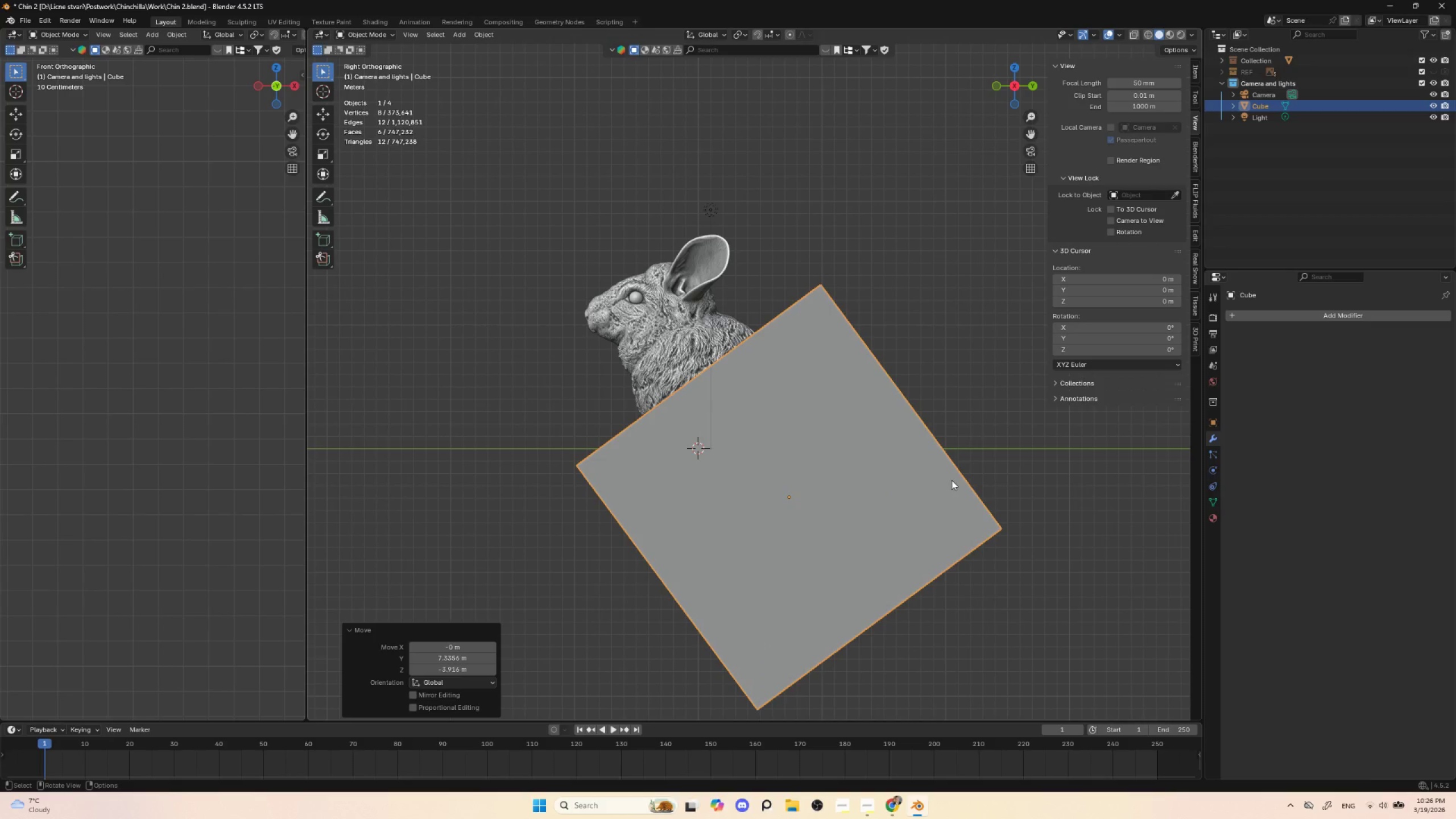 
key(R)
 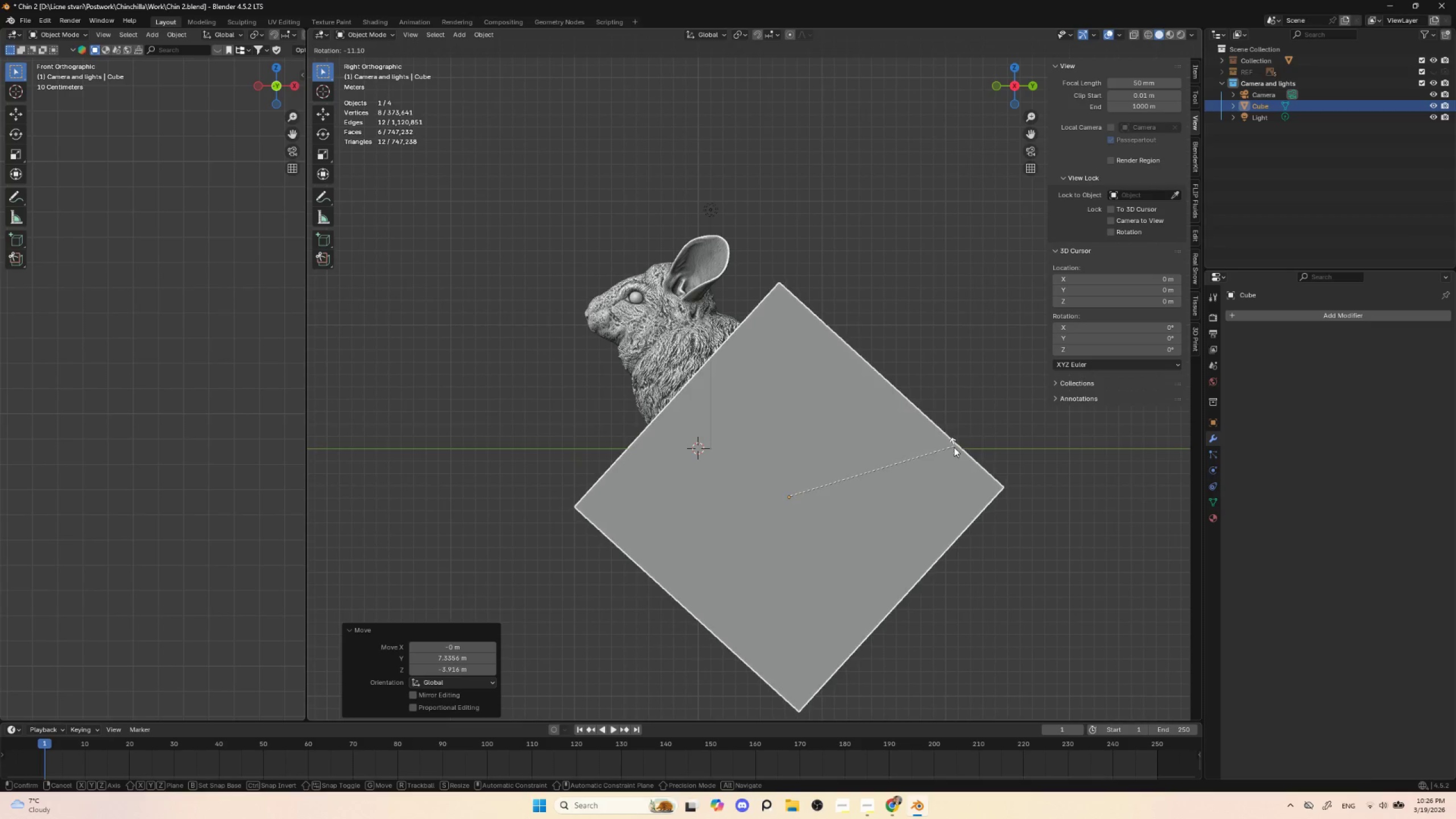 
left_click([954, 450])
 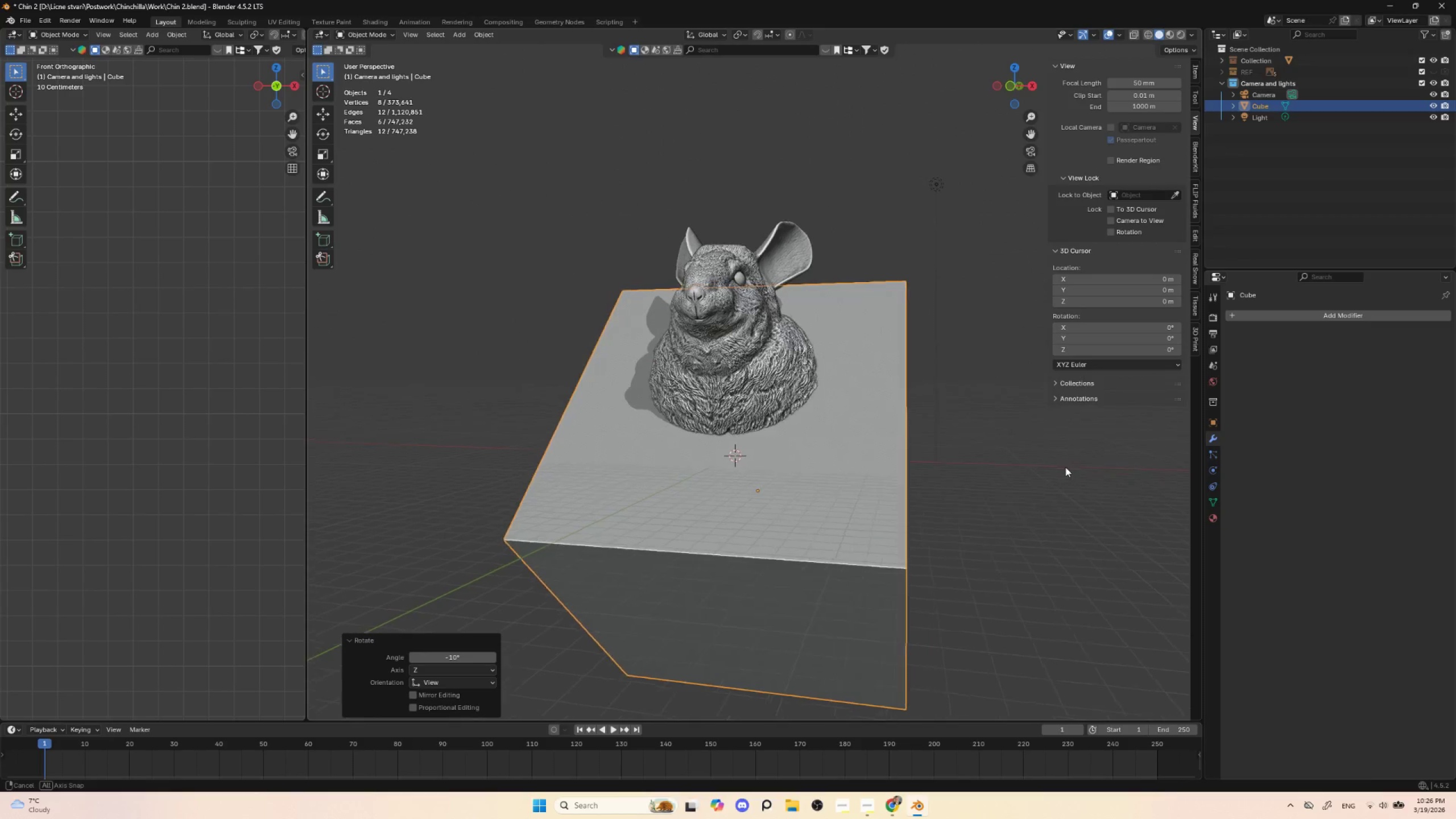 
hold_key(key=AltLeft, duration=0.53)
 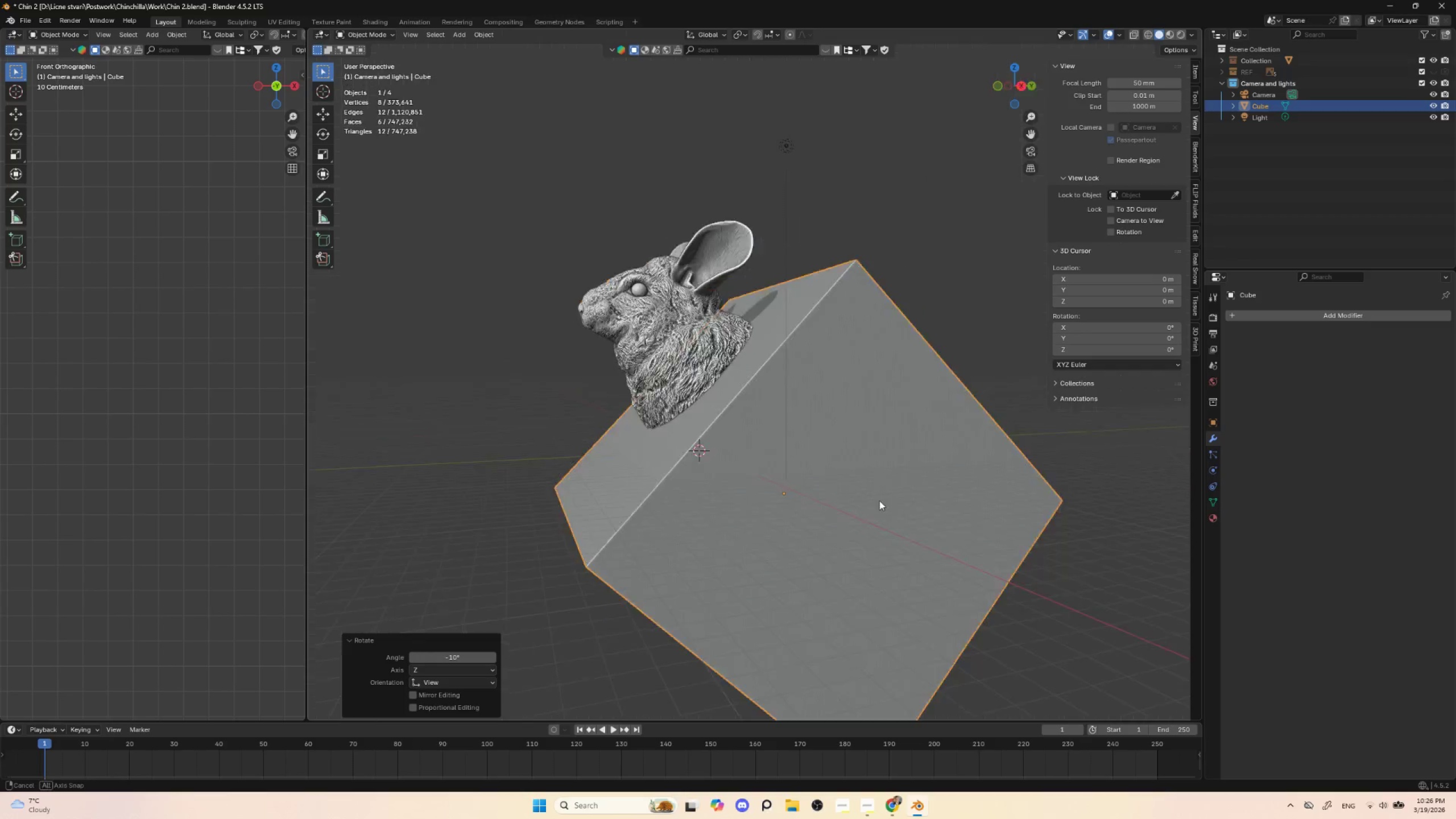 
hold_key(key=AltLeft, duration=0.48)
 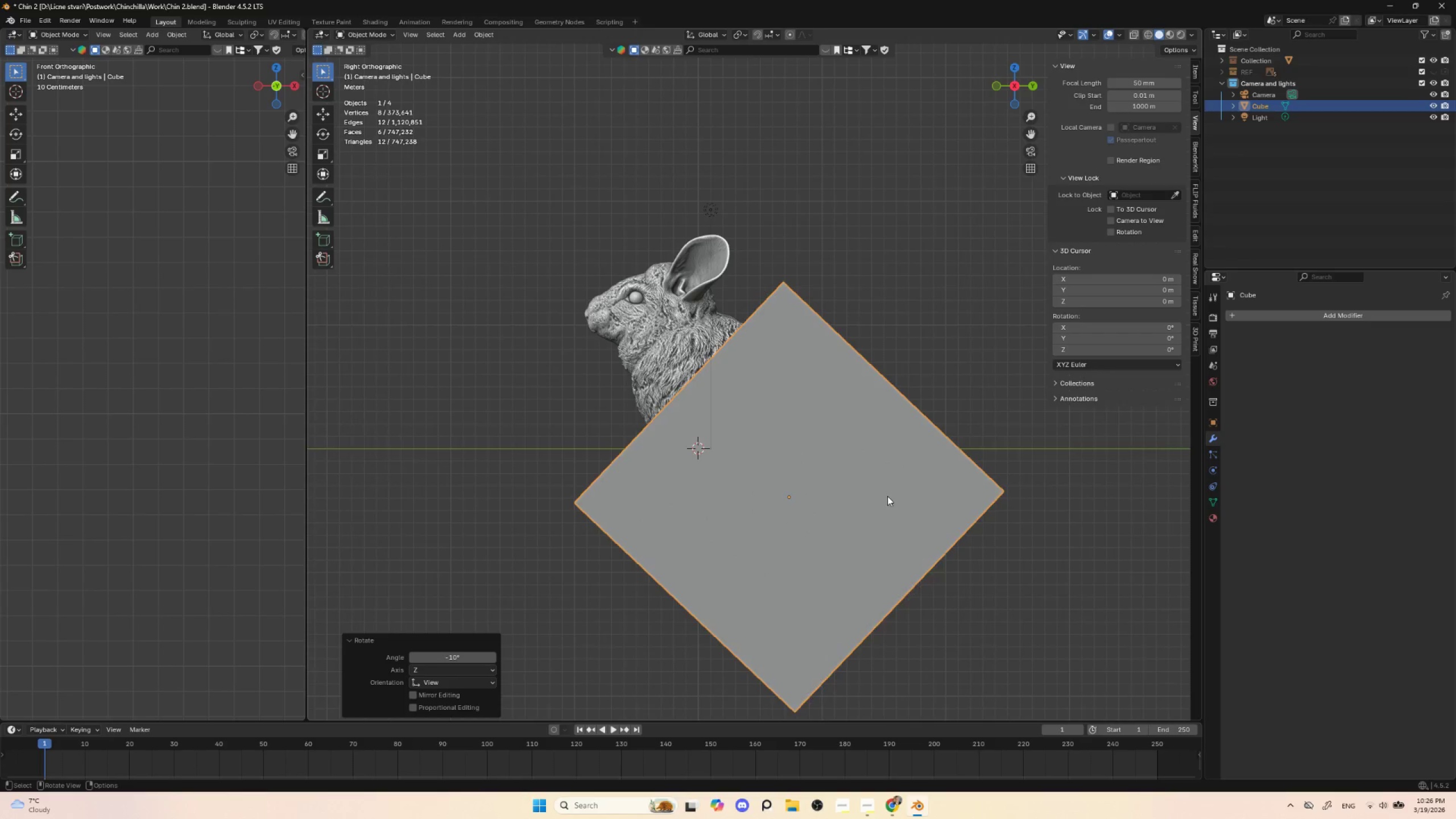 
scroll: coordinate [889, 497], scroll_direction: up, amount: 3.0
 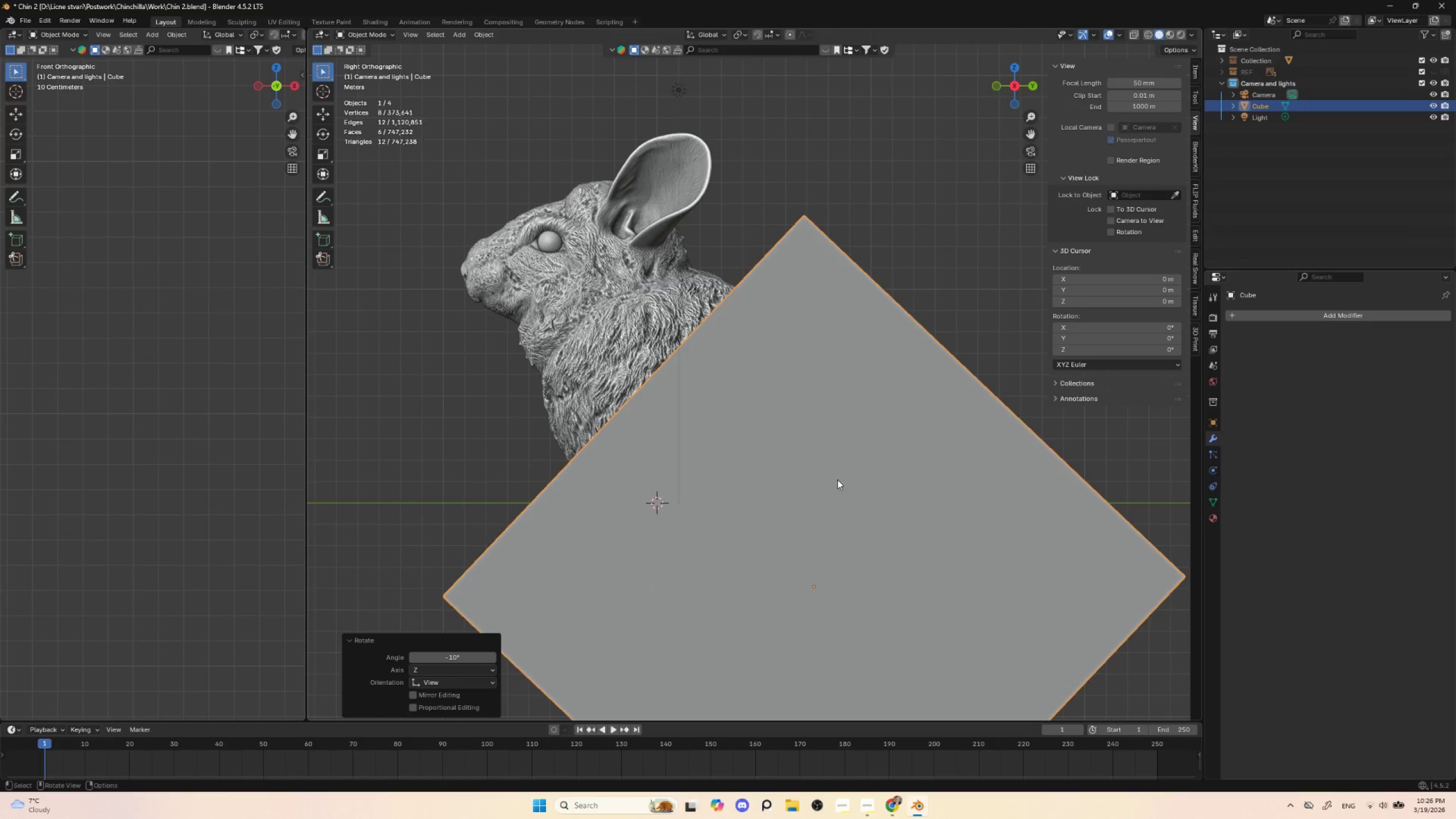 
hold_key(key=ShiftLeft, duration=0.55)
 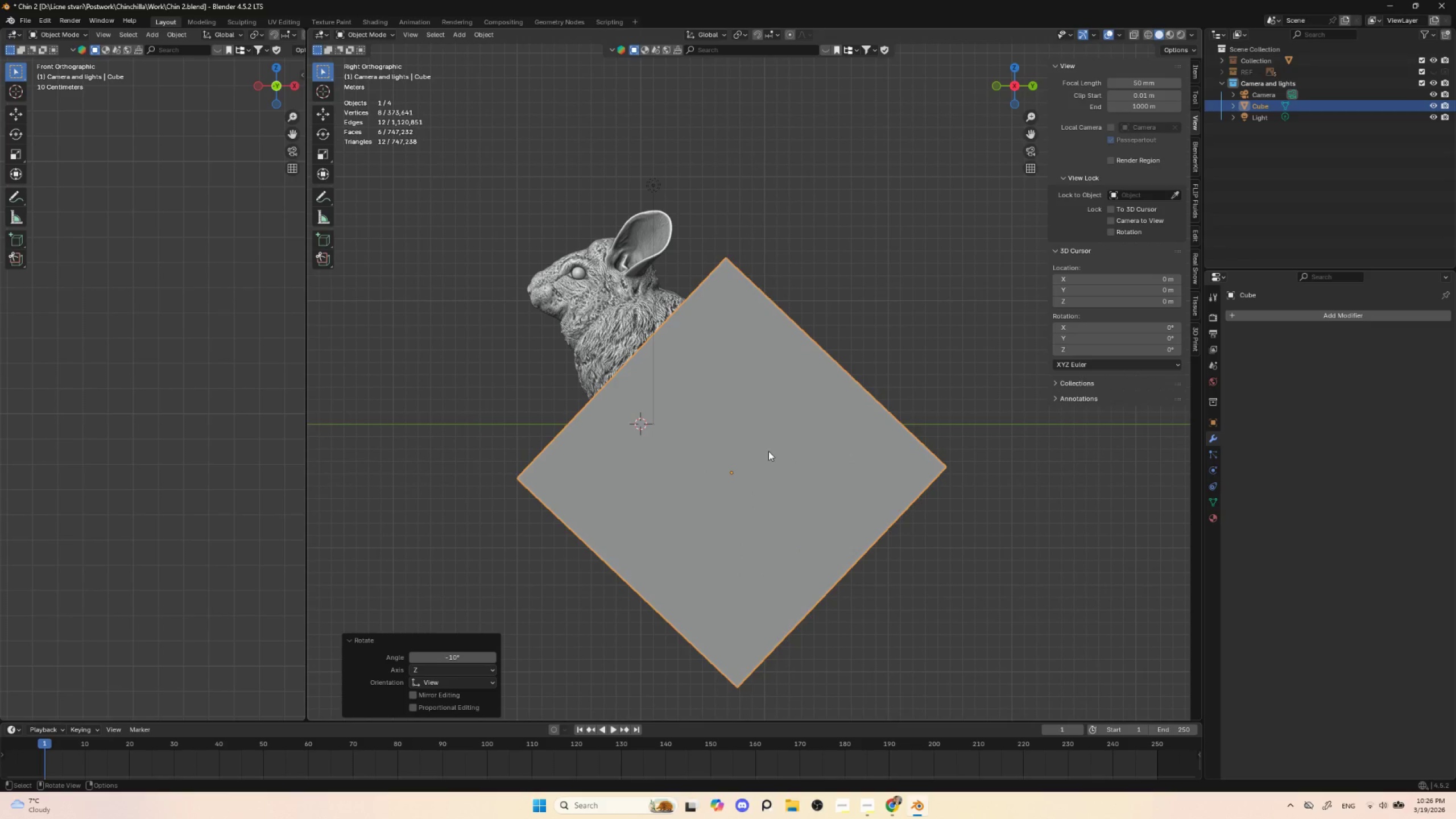 
scroll: coordinate [837, 479], scroll_direction: down, amount: 2.0
 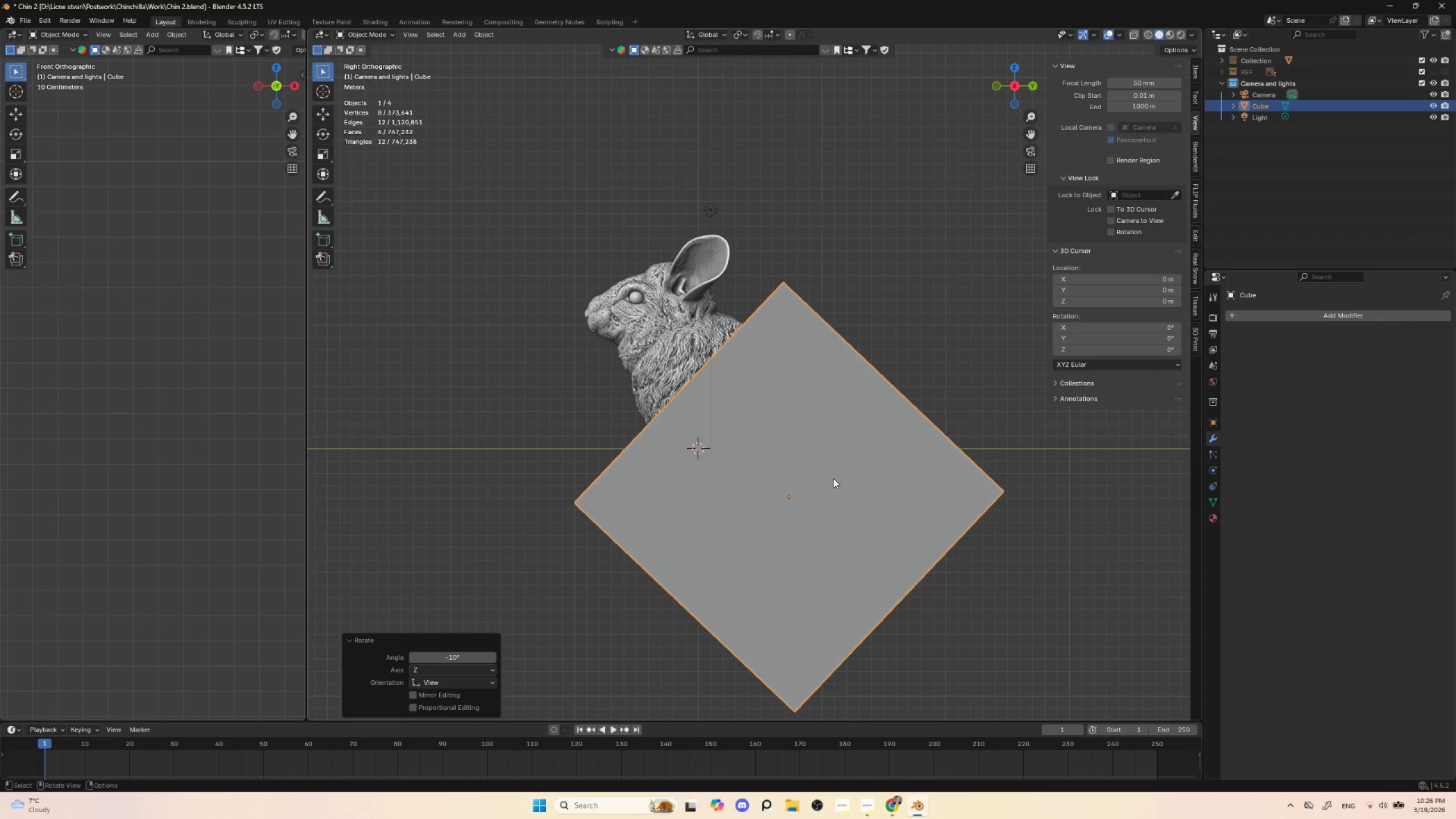 
key(G)
 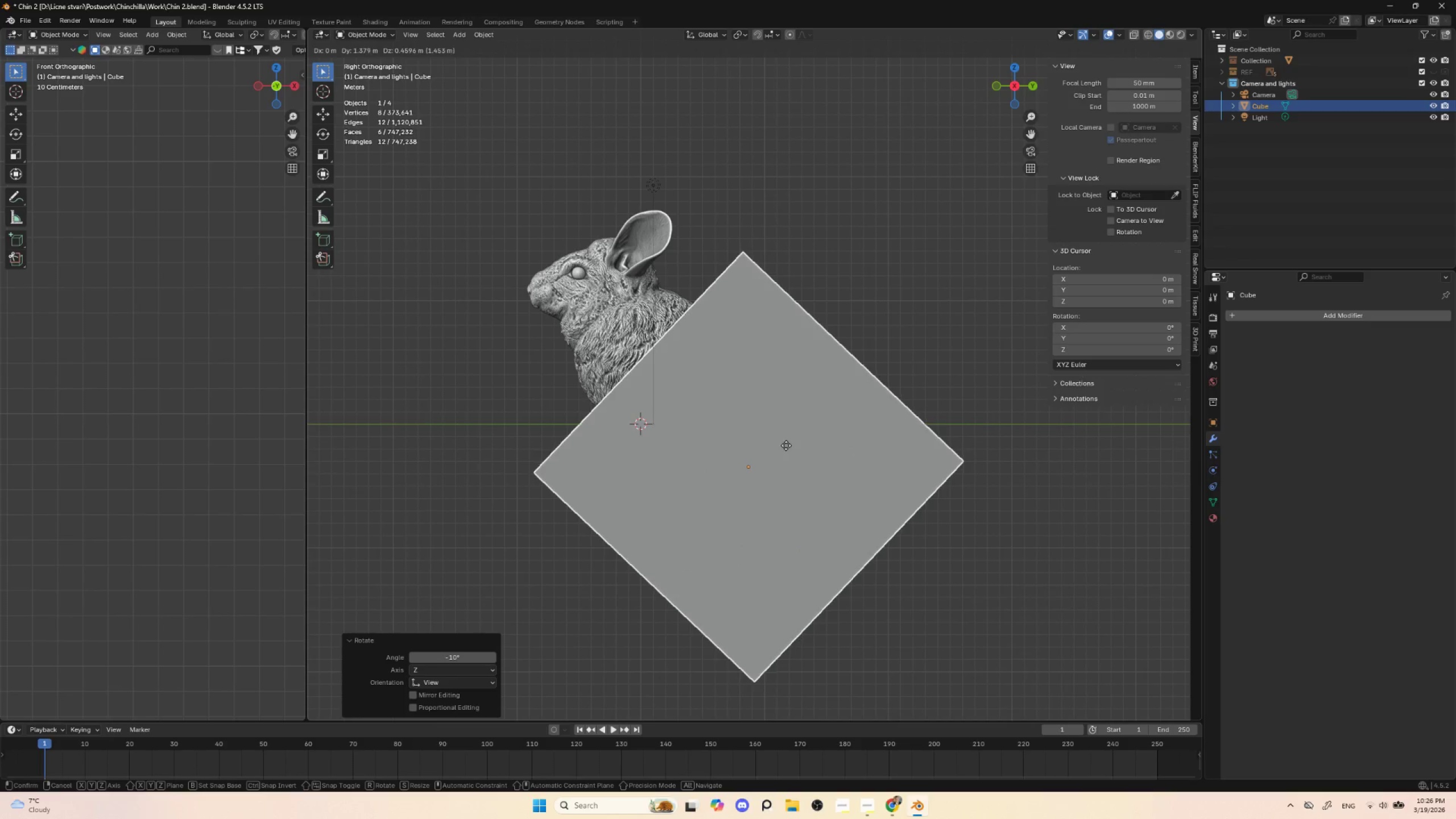 
wait(5.44)
 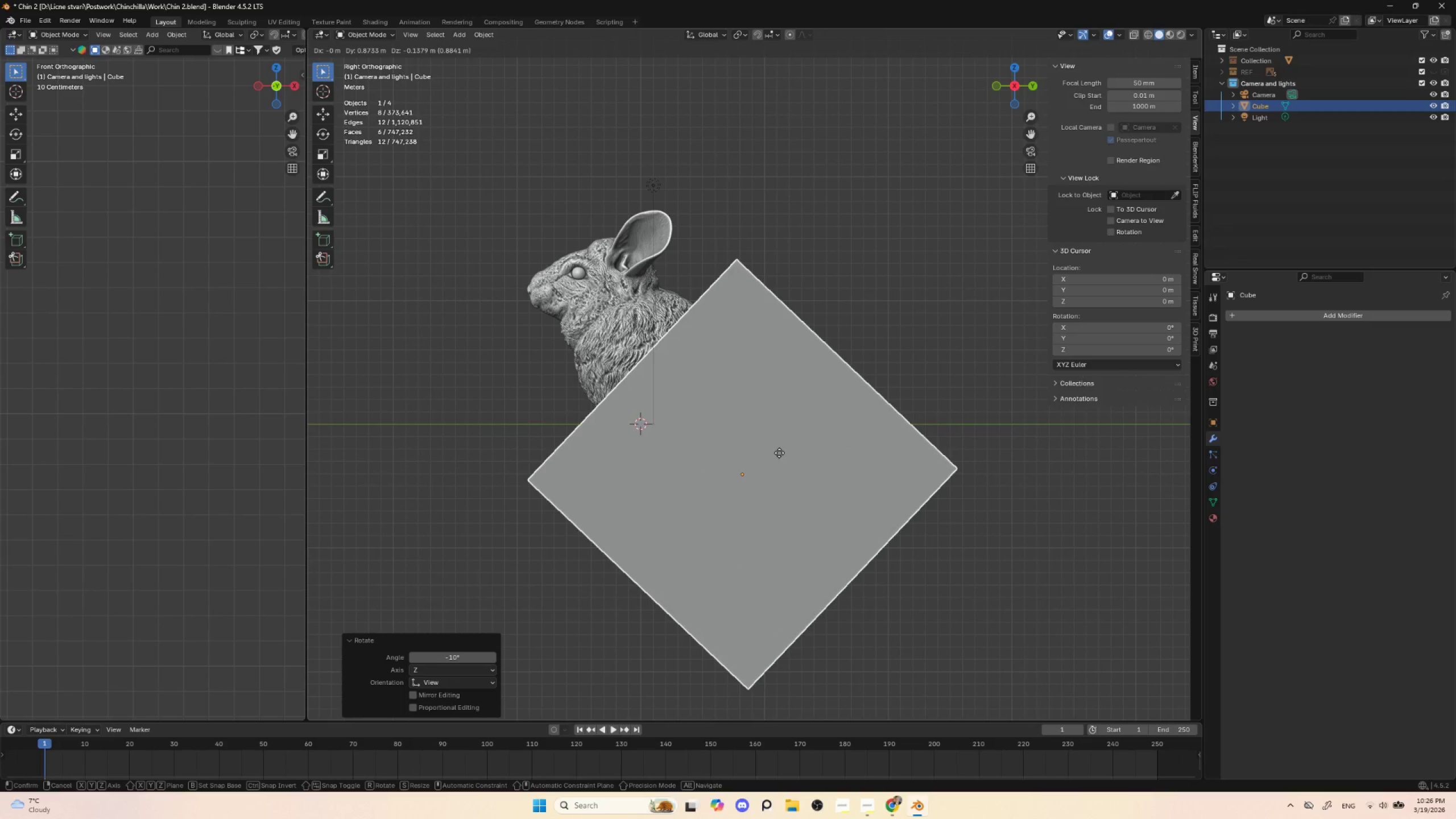 
left_click([787, 445])
 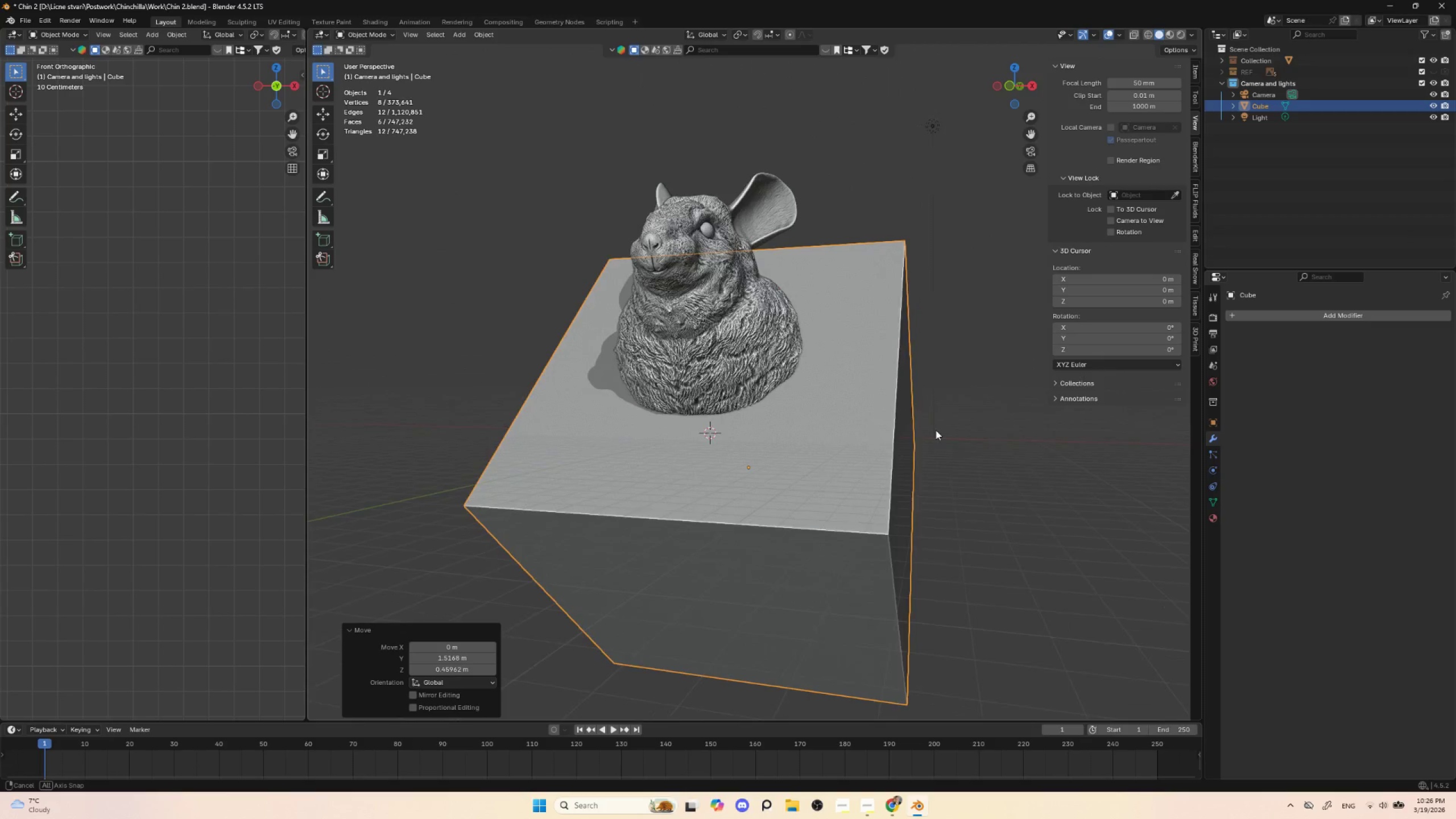 
hold_key(key=AltLeft, duration=1.09)
 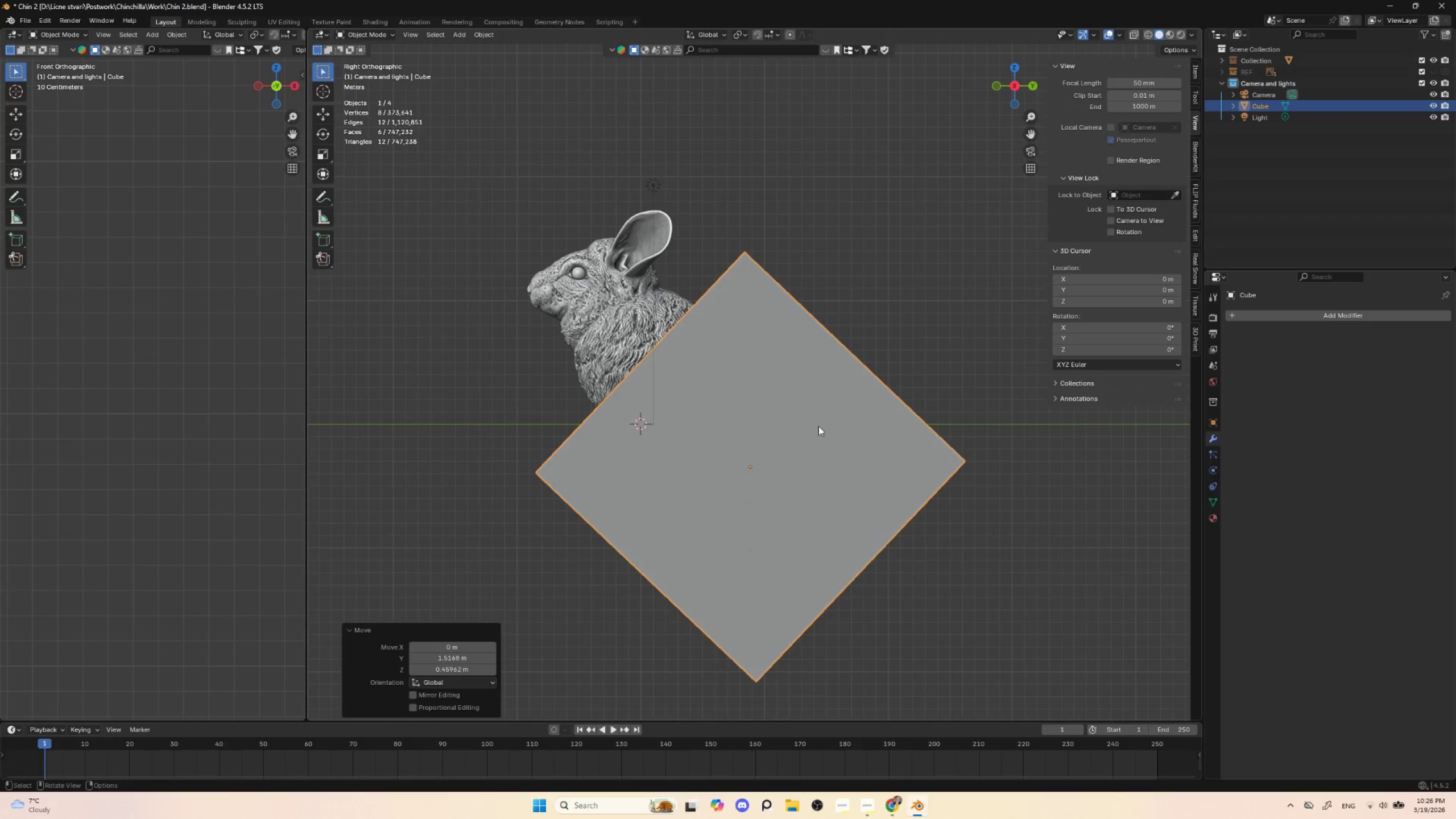 
wait(5.48)
 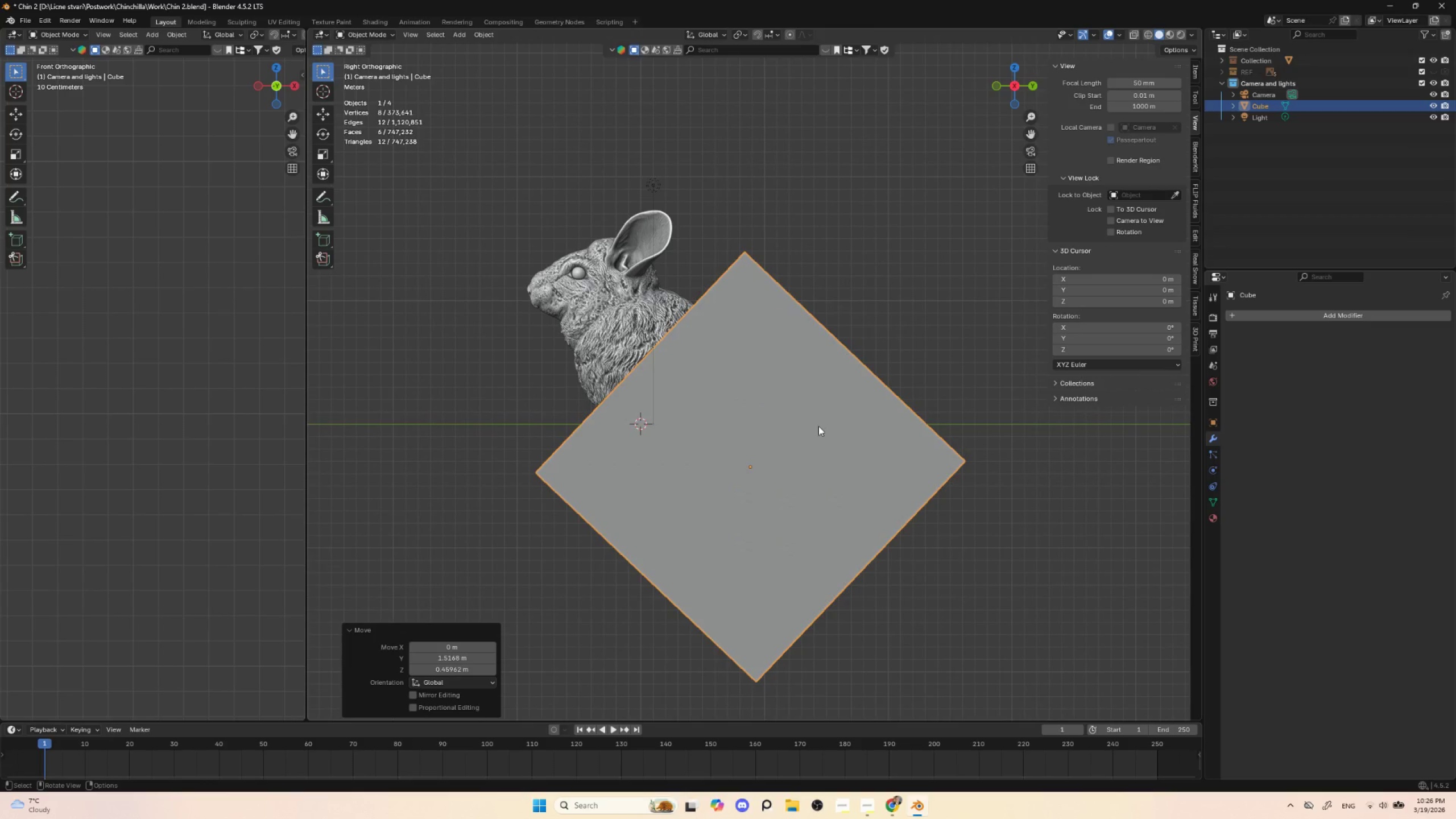 
key(G)
 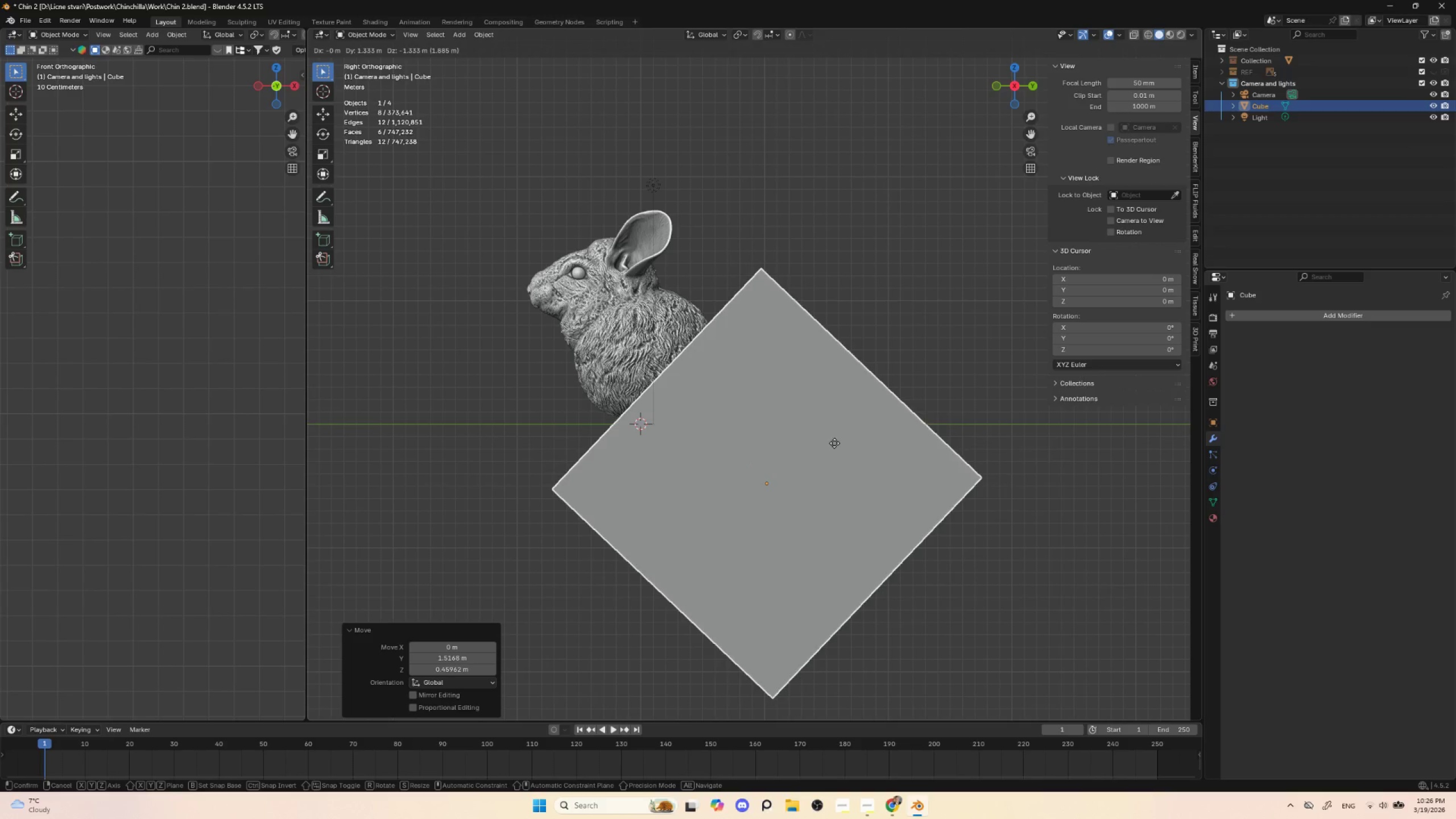 
key(Escape)
type(rx)
 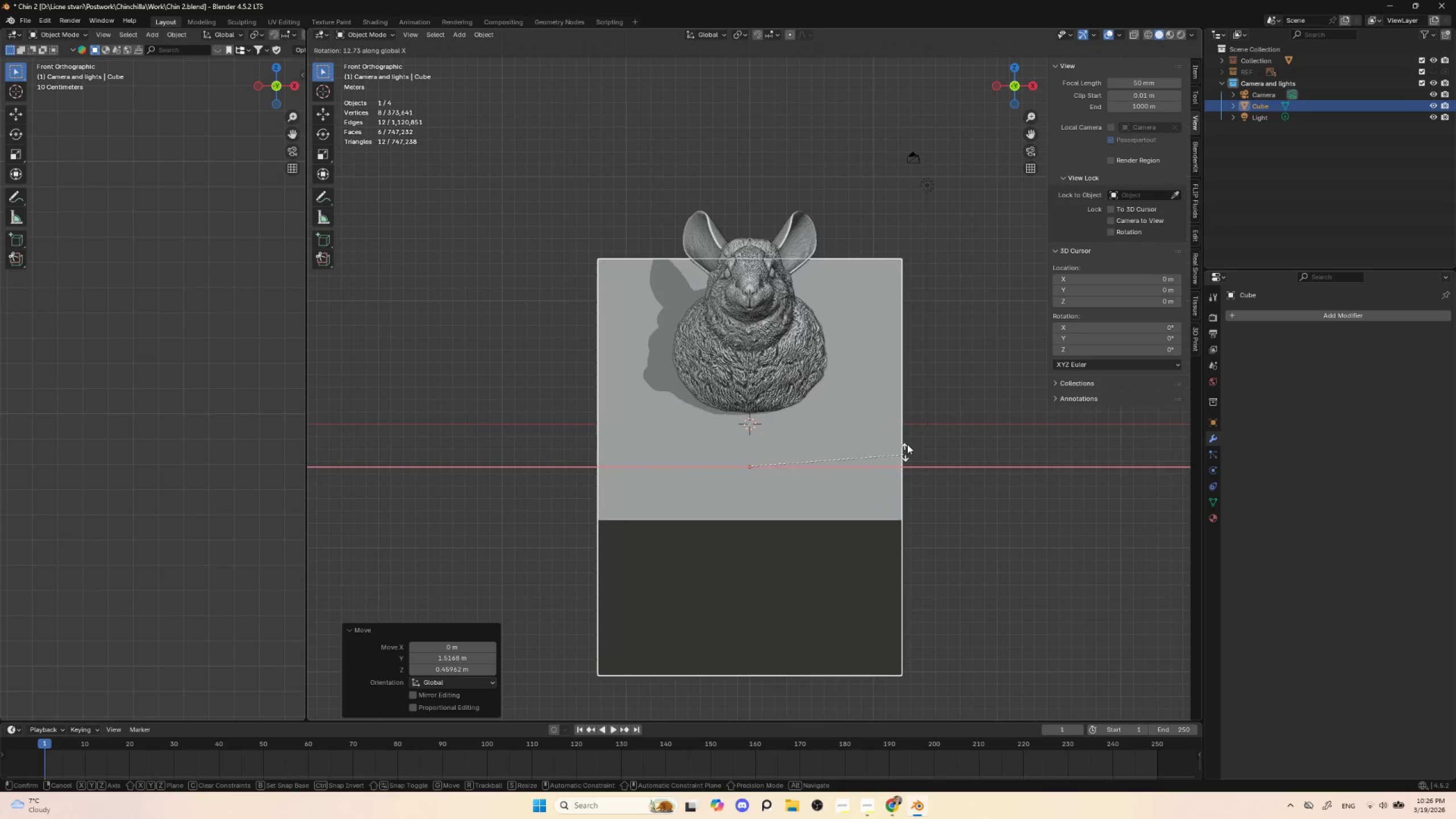 
hold_key(key=AltLeft, duration=0.45)
 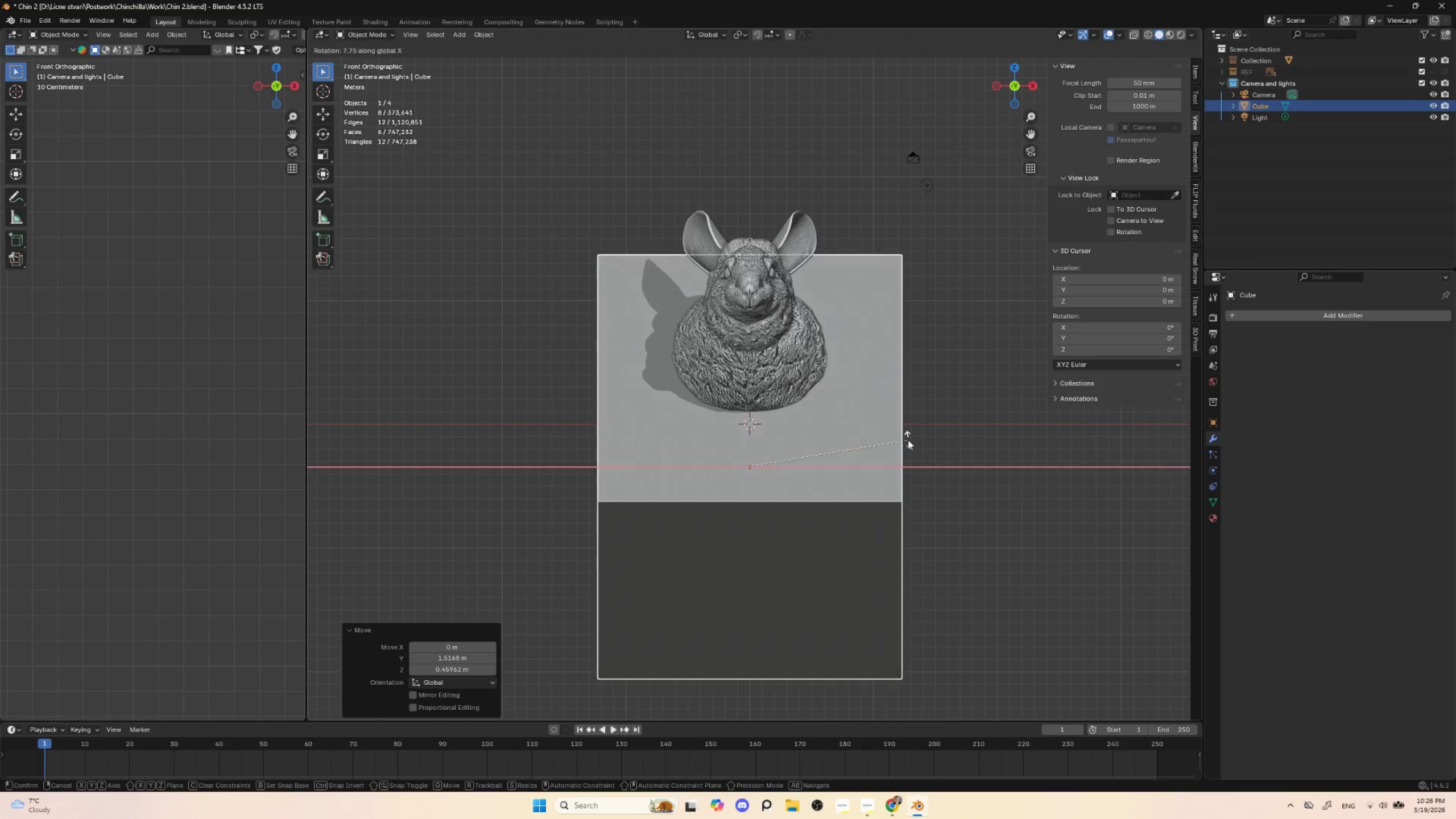 
type(y)
key(Escape)
type(rx)
 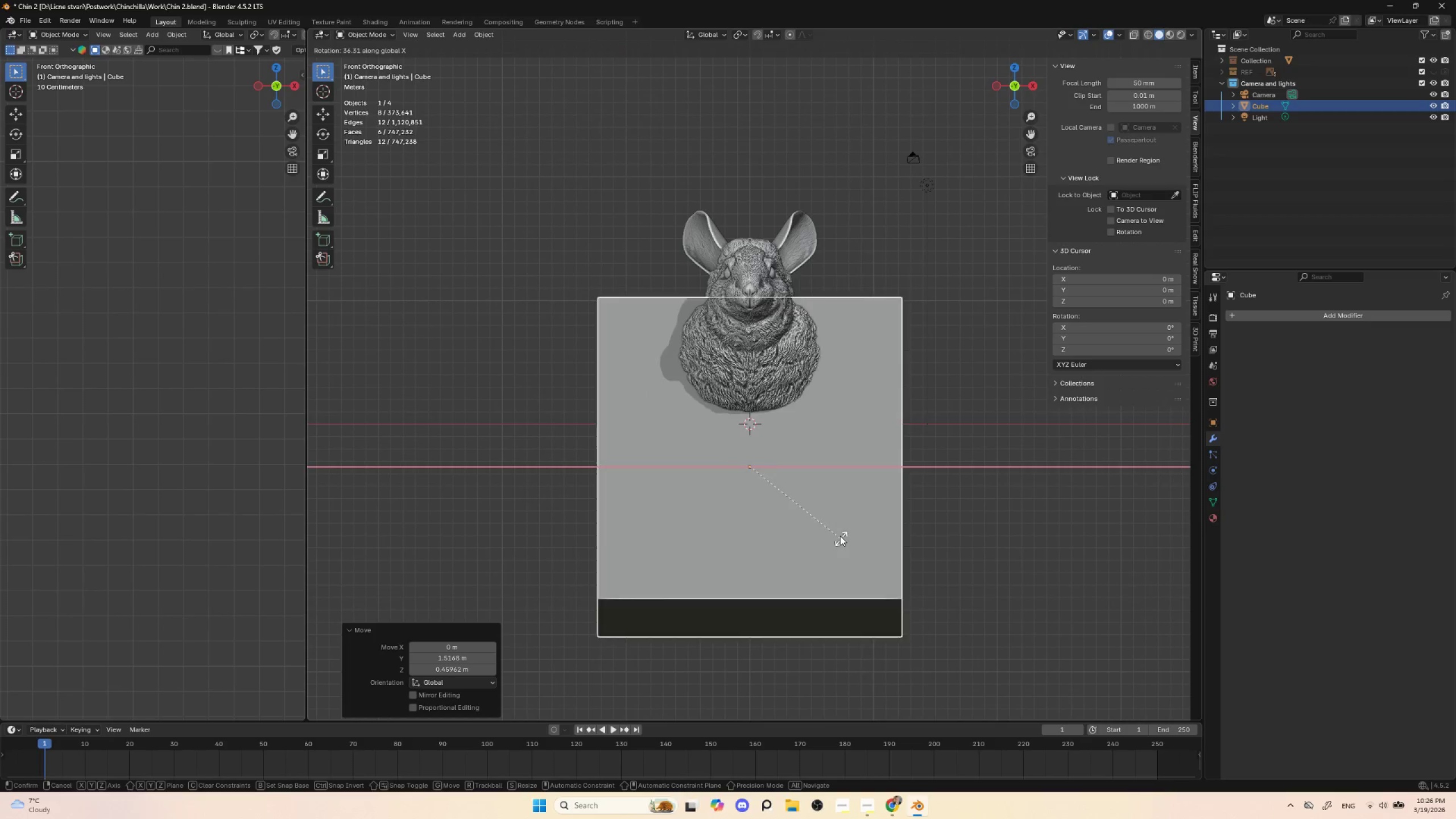 
hold_key(key=AltLeft, duration=0.48)
 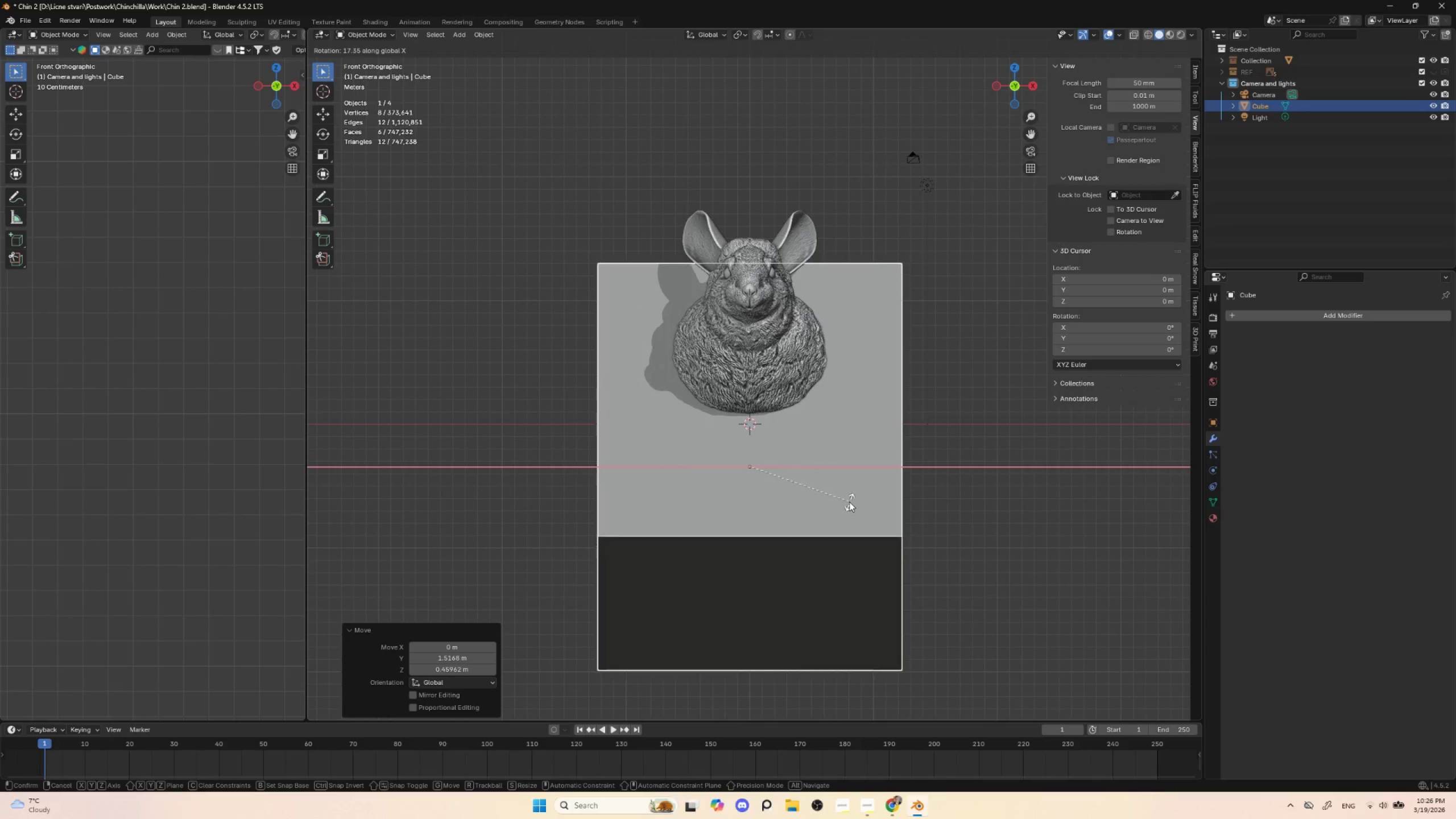 
key(Y)
 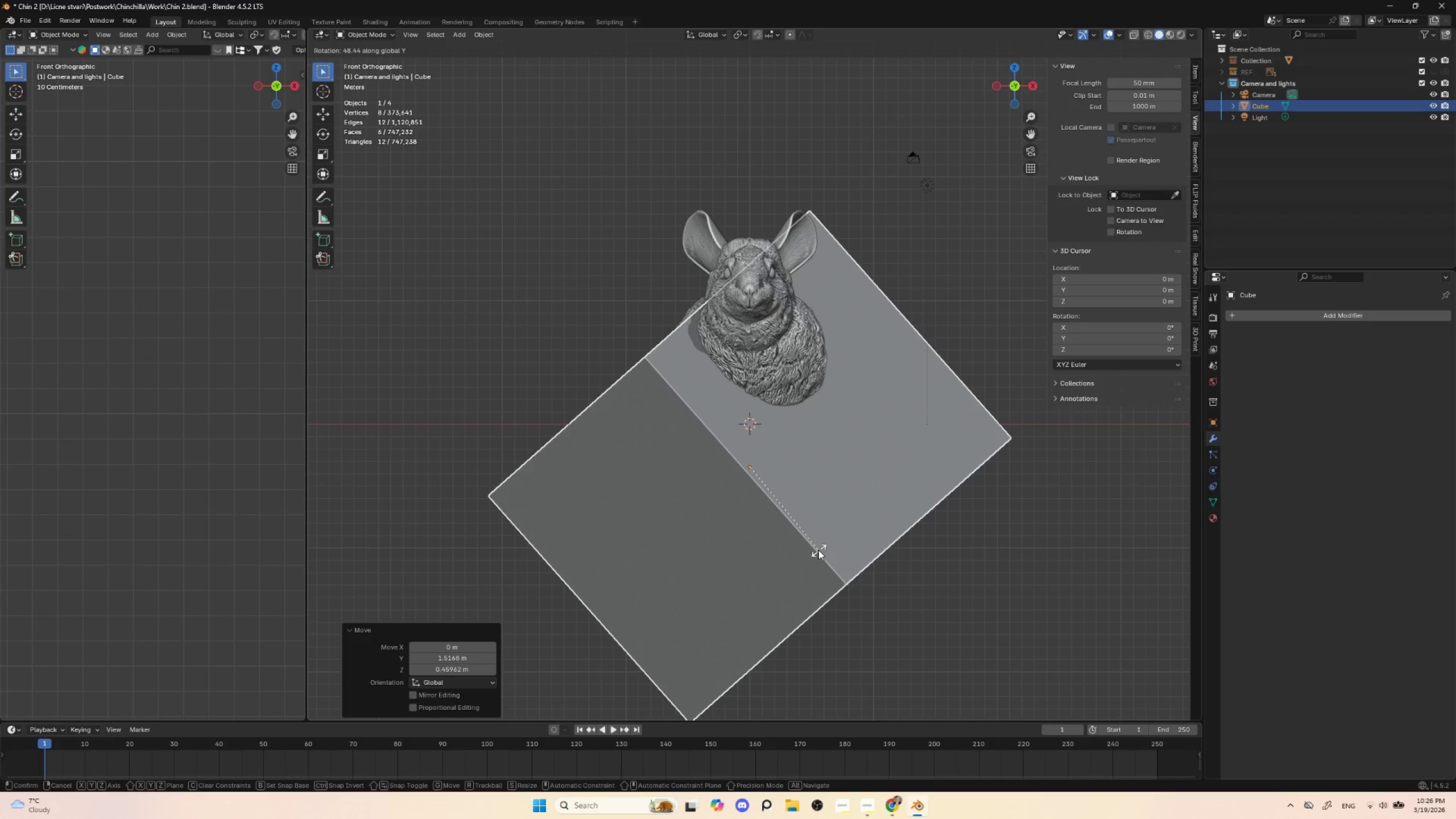 
left_click([818, 550])
 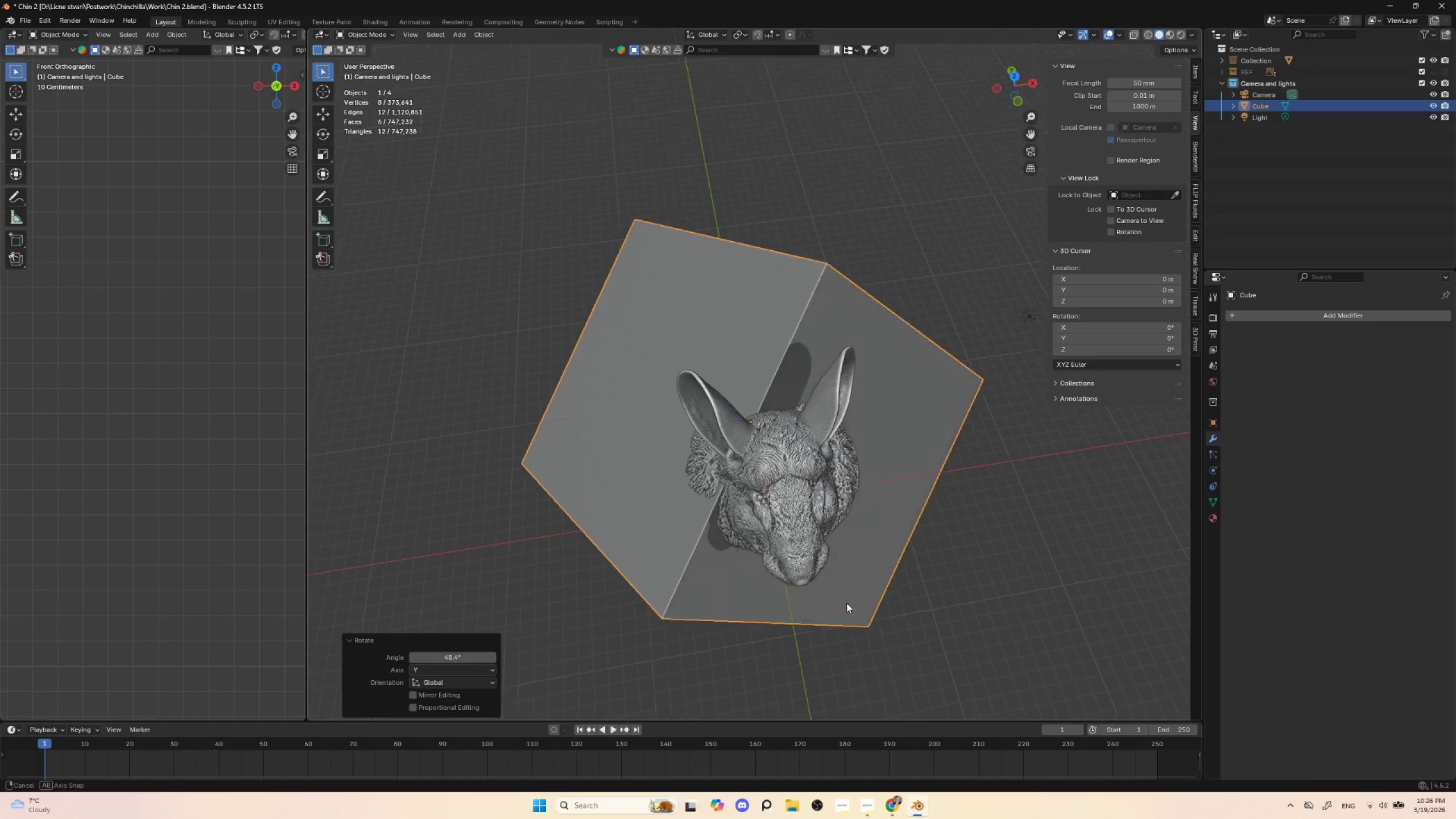 
key(Control+ControlLeft)
 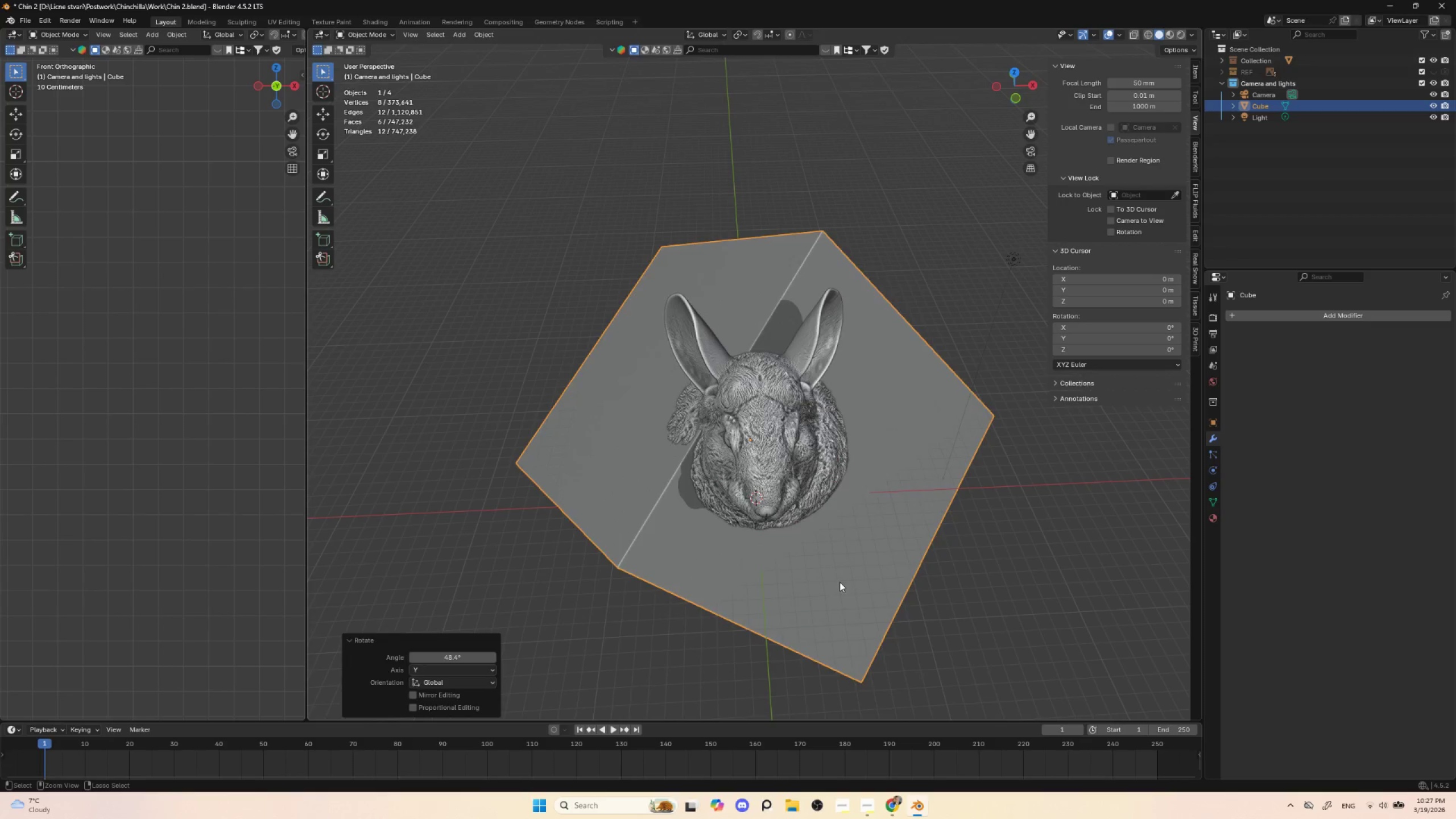 
key(Control+Z)
 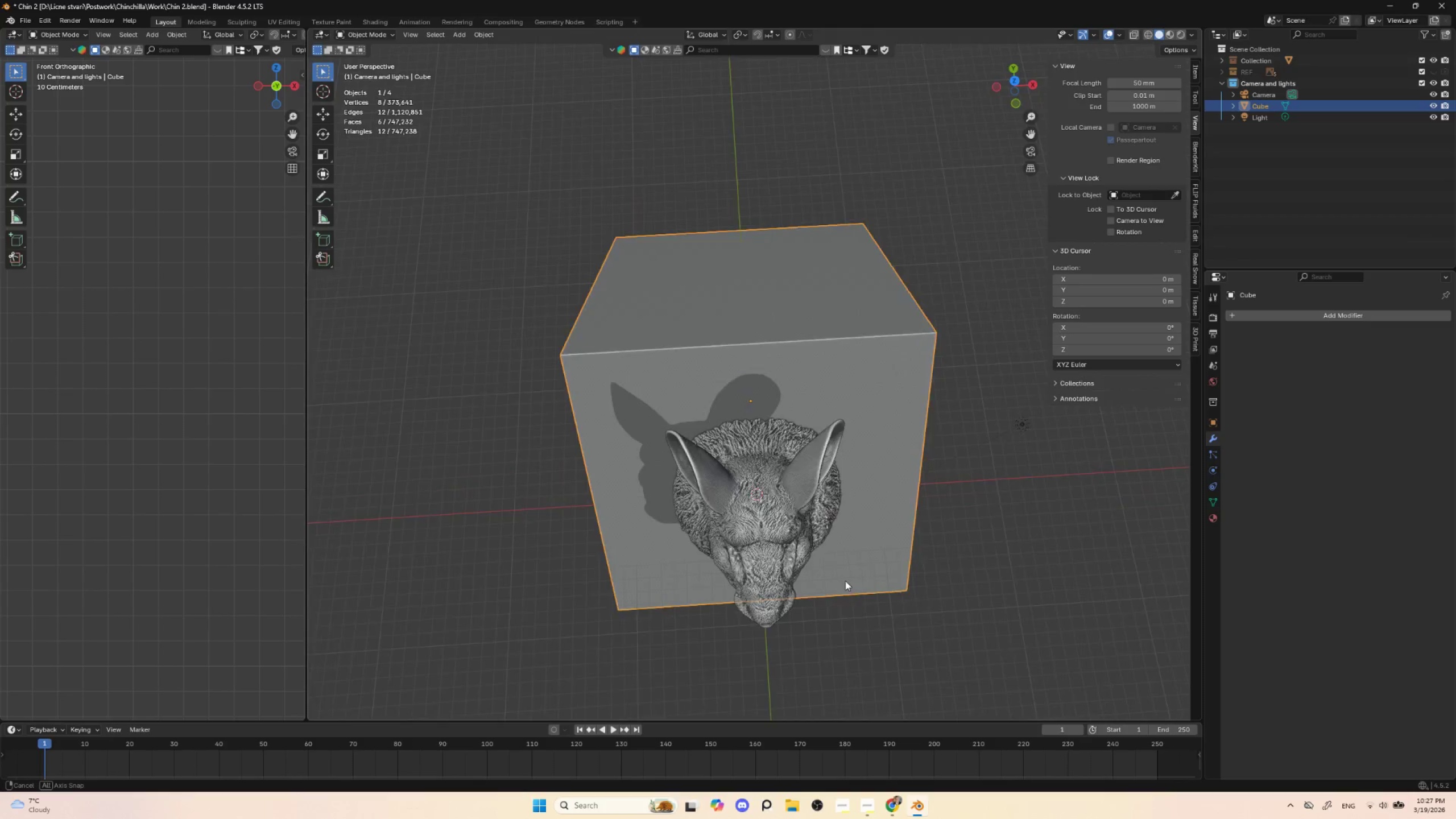 
key(Control+Z)
 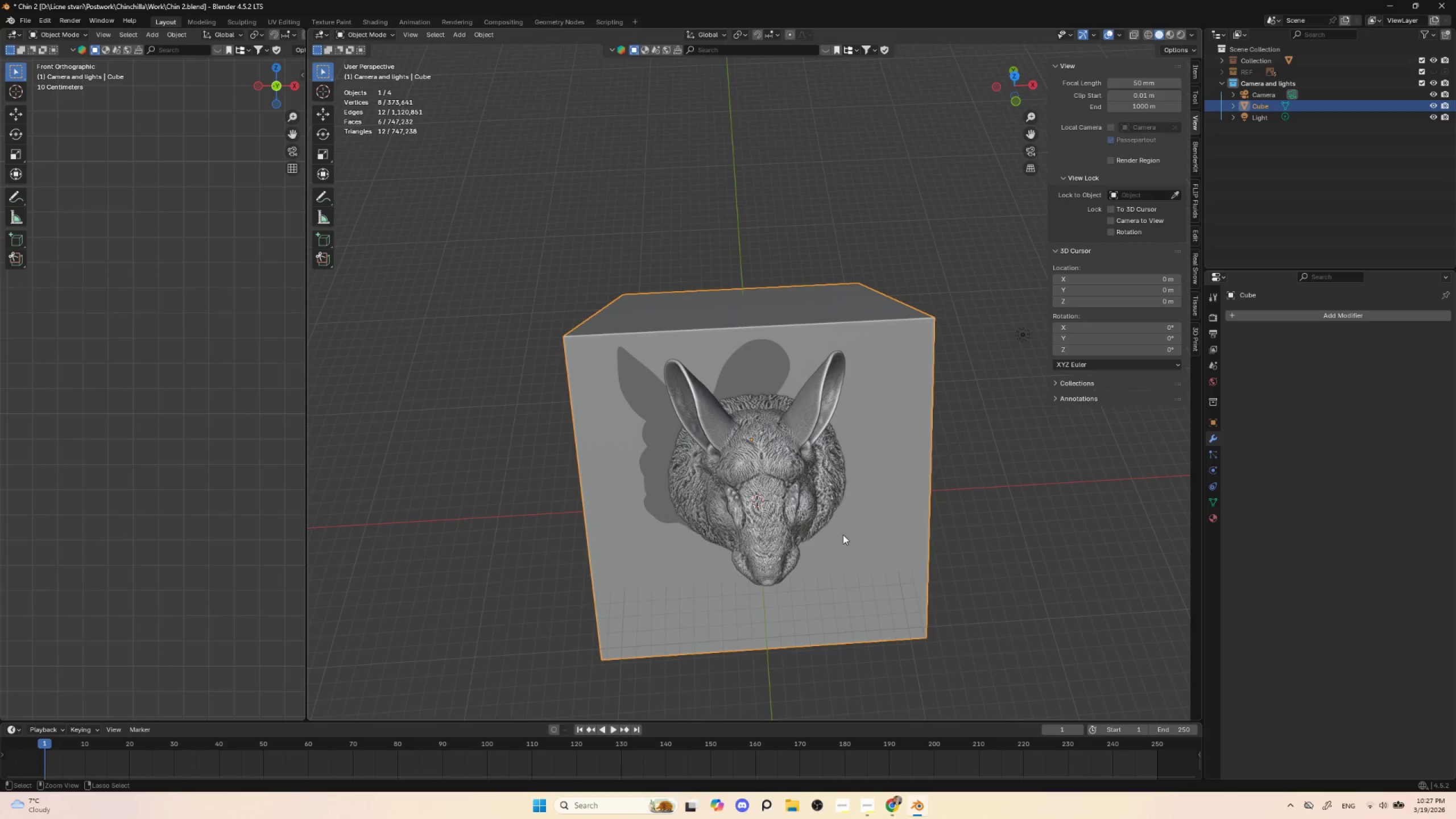 
key(Control+Z)
 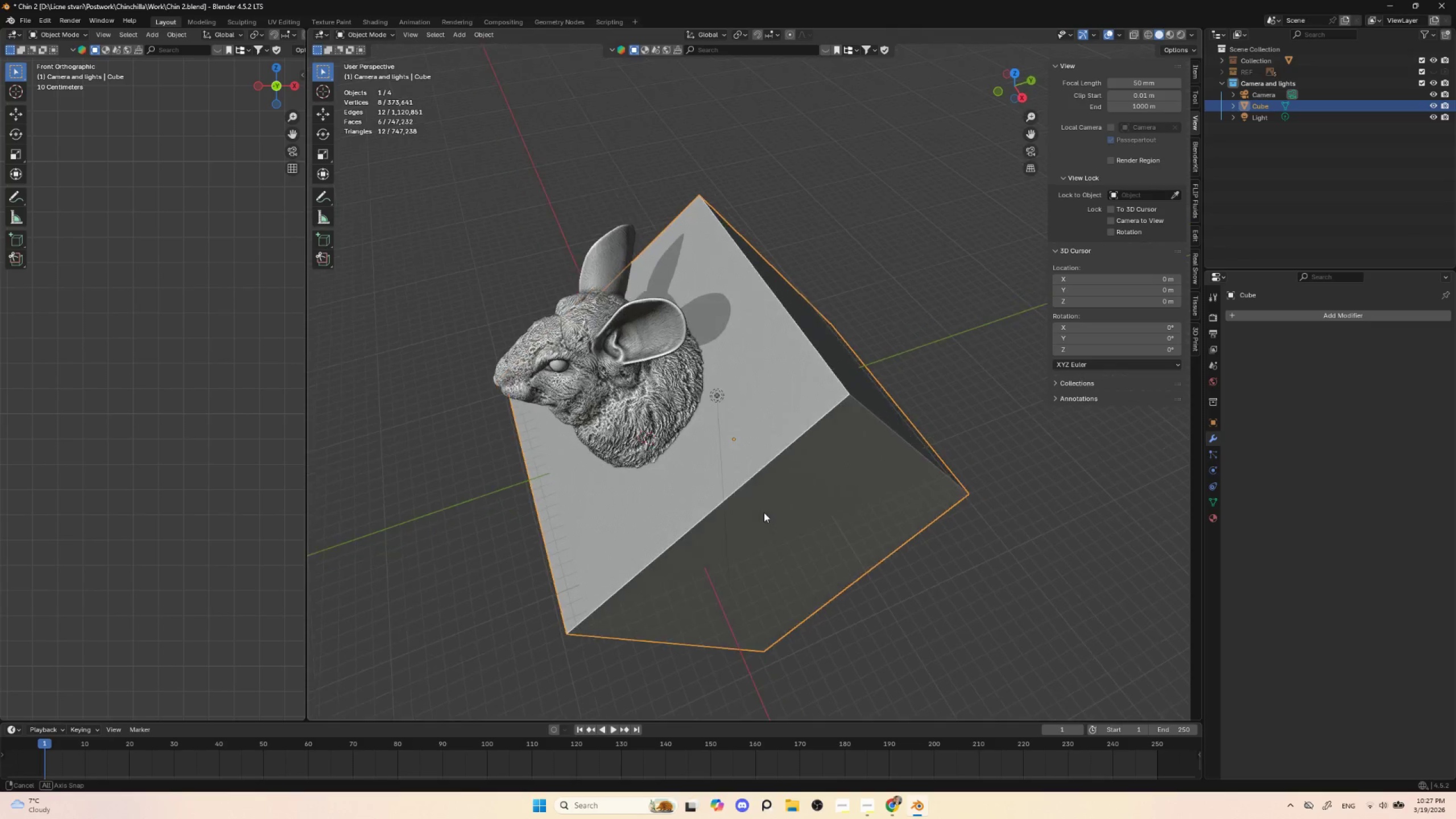 
key(Control+Z)
 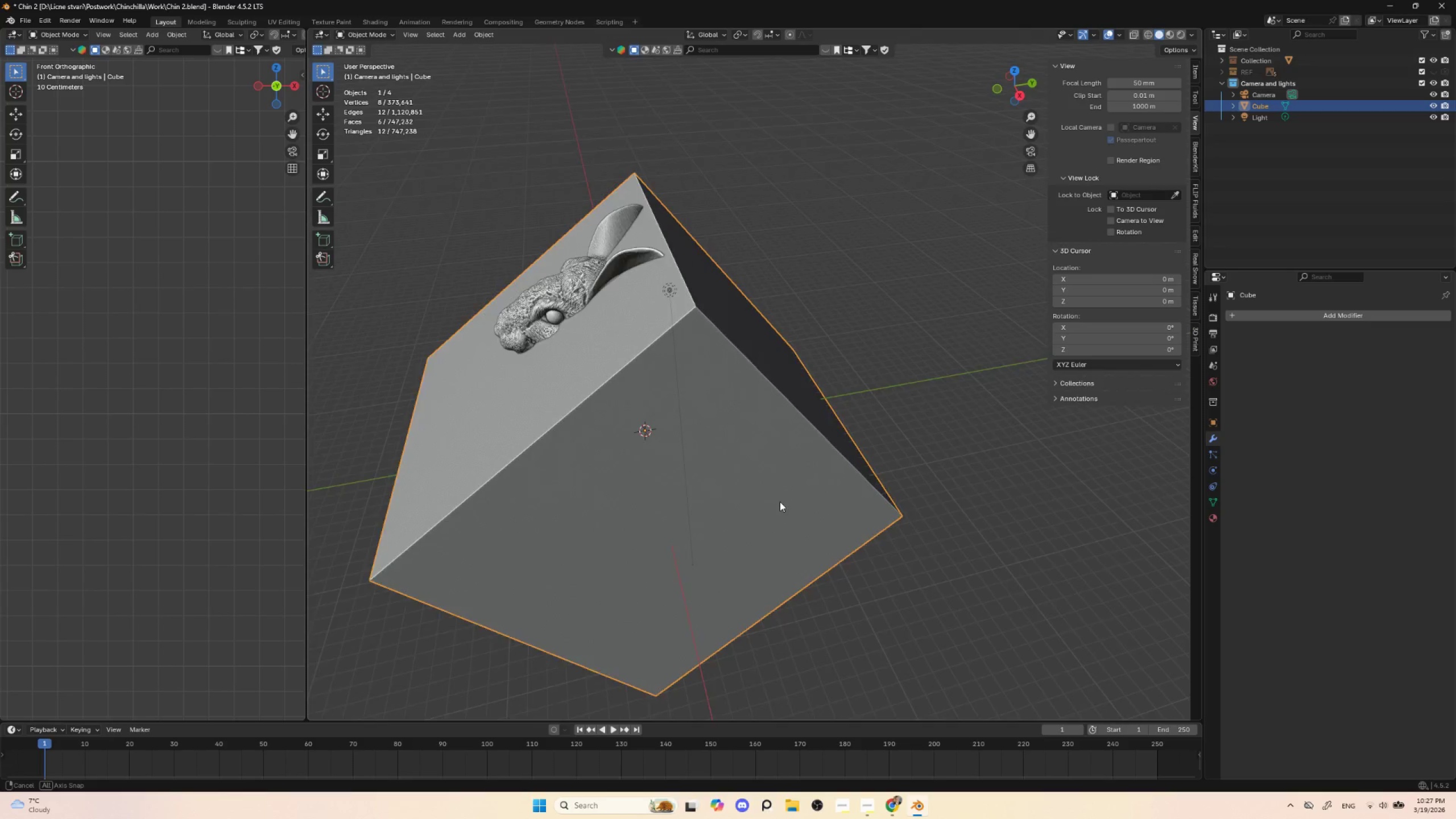 
key(Control+Z)
 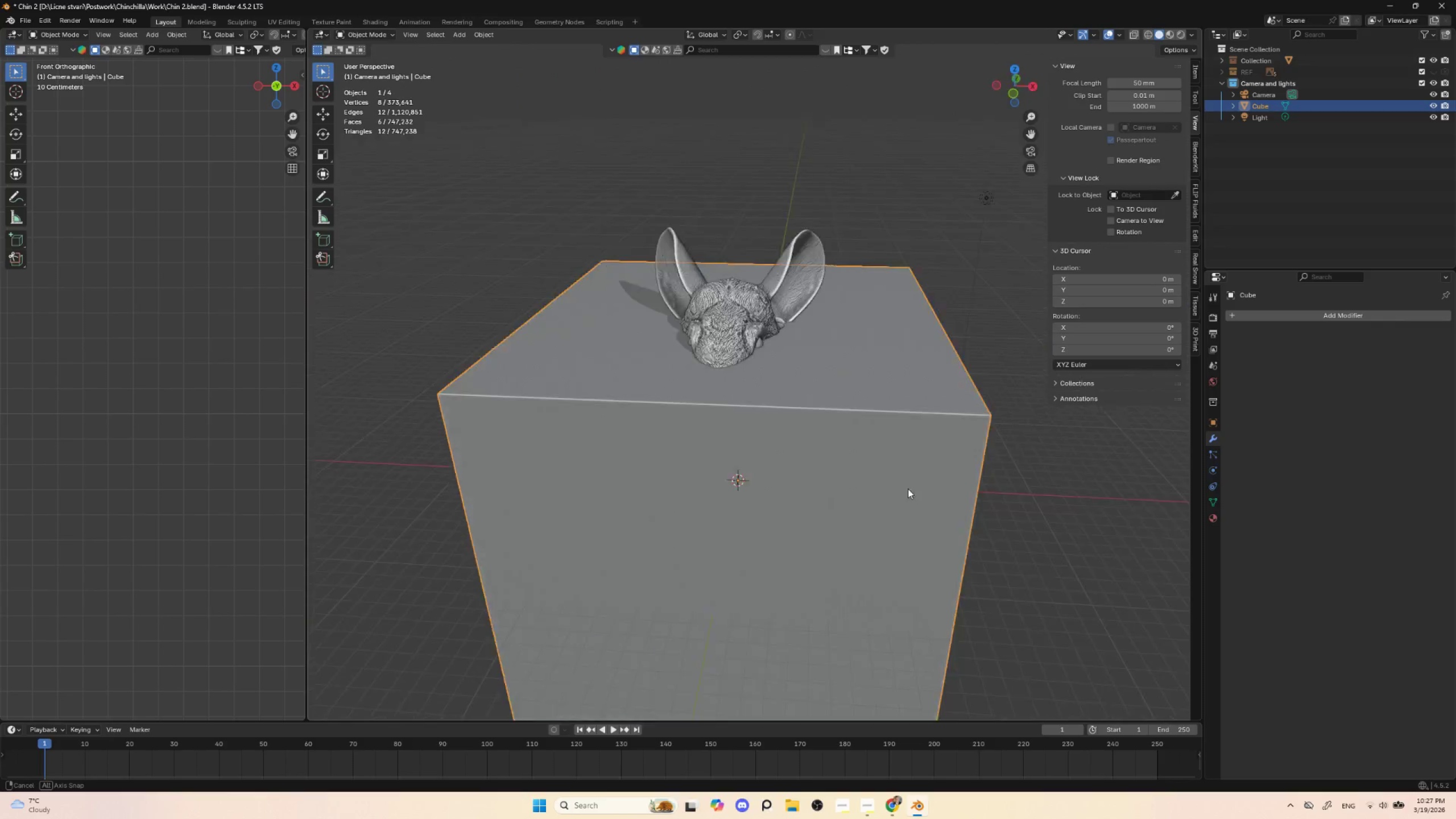 
hold_key(key=AltLeft, duration=0.55)
 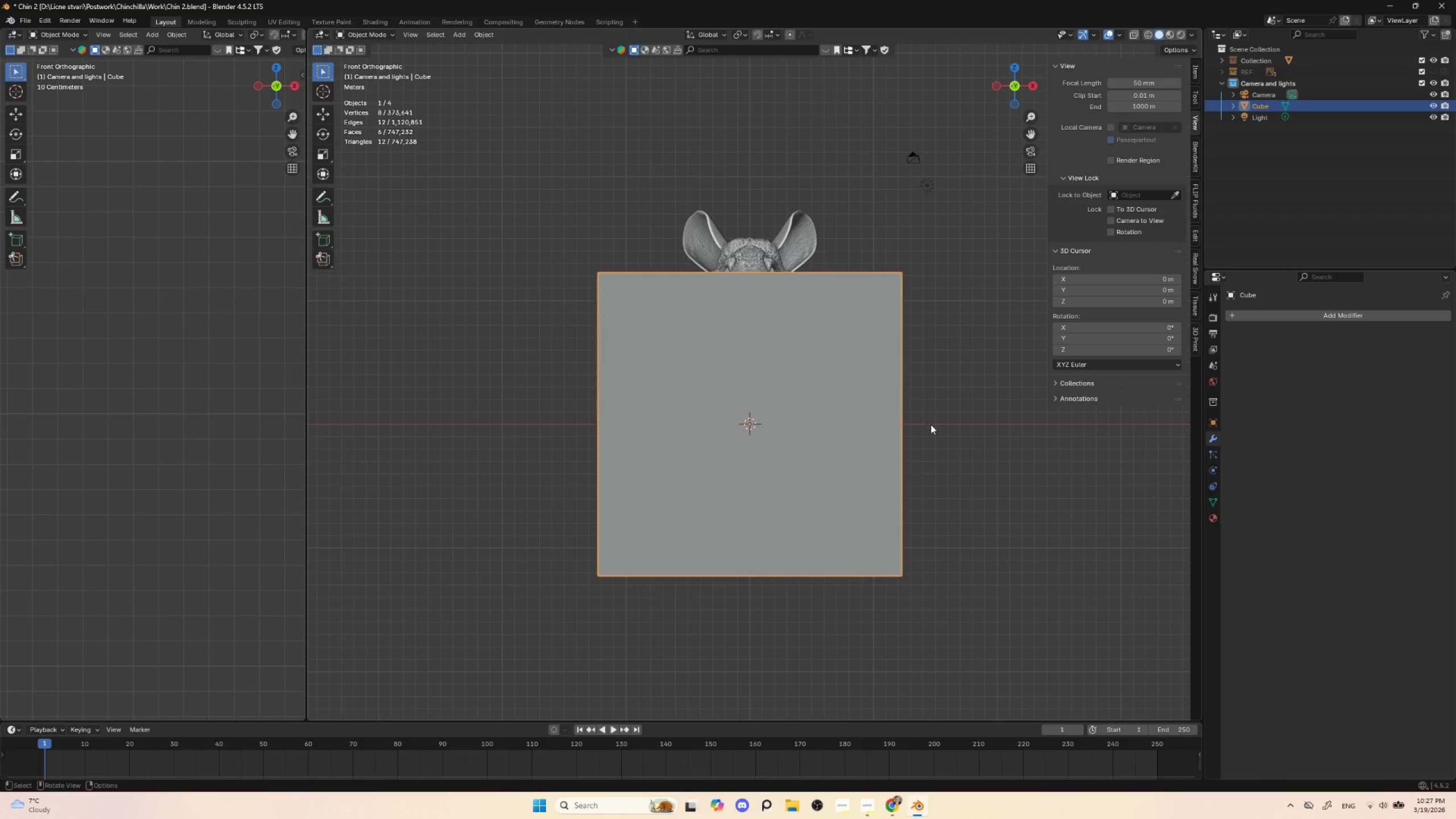 
key(R)
 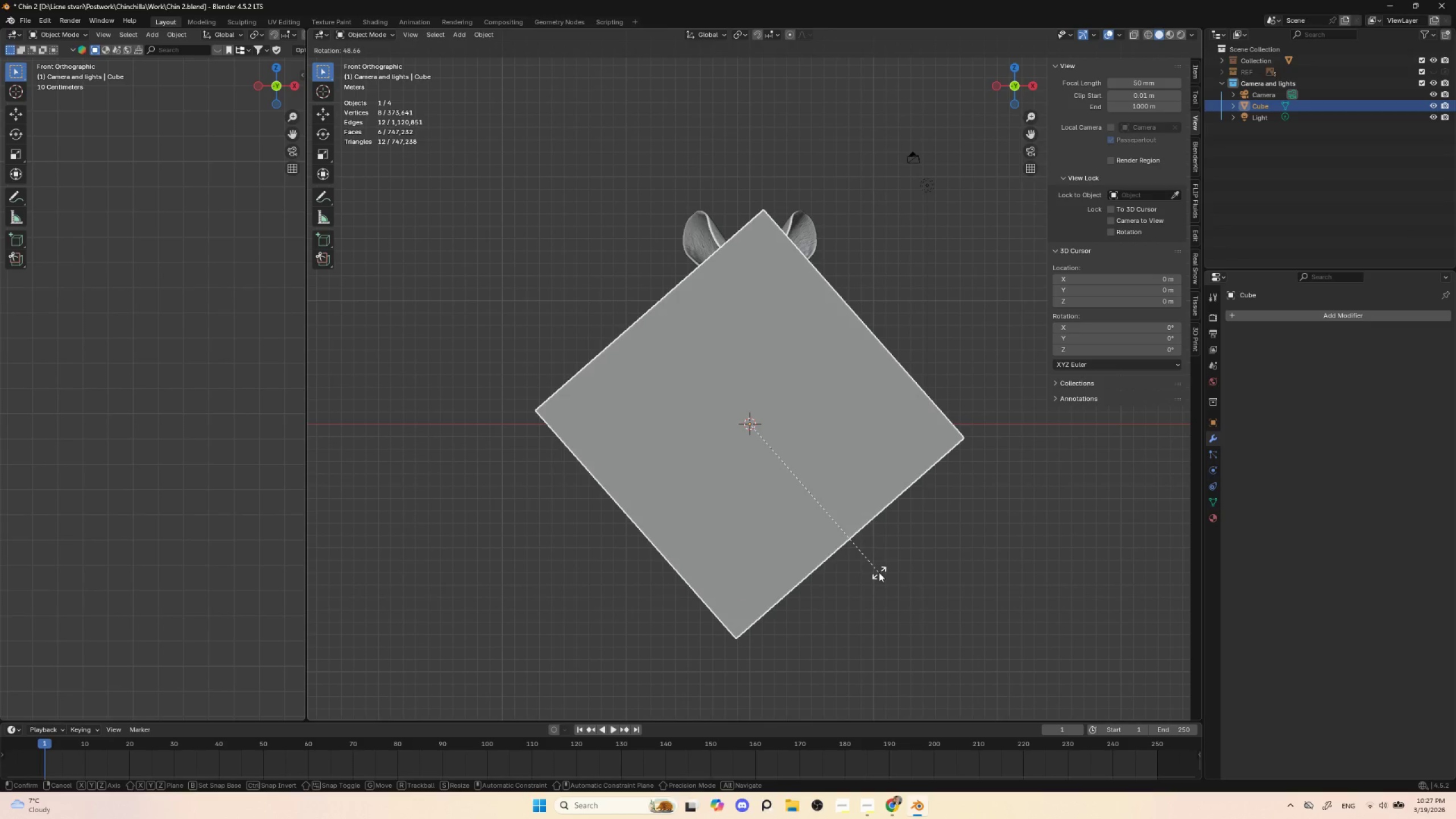 
left_click([879, 572])
 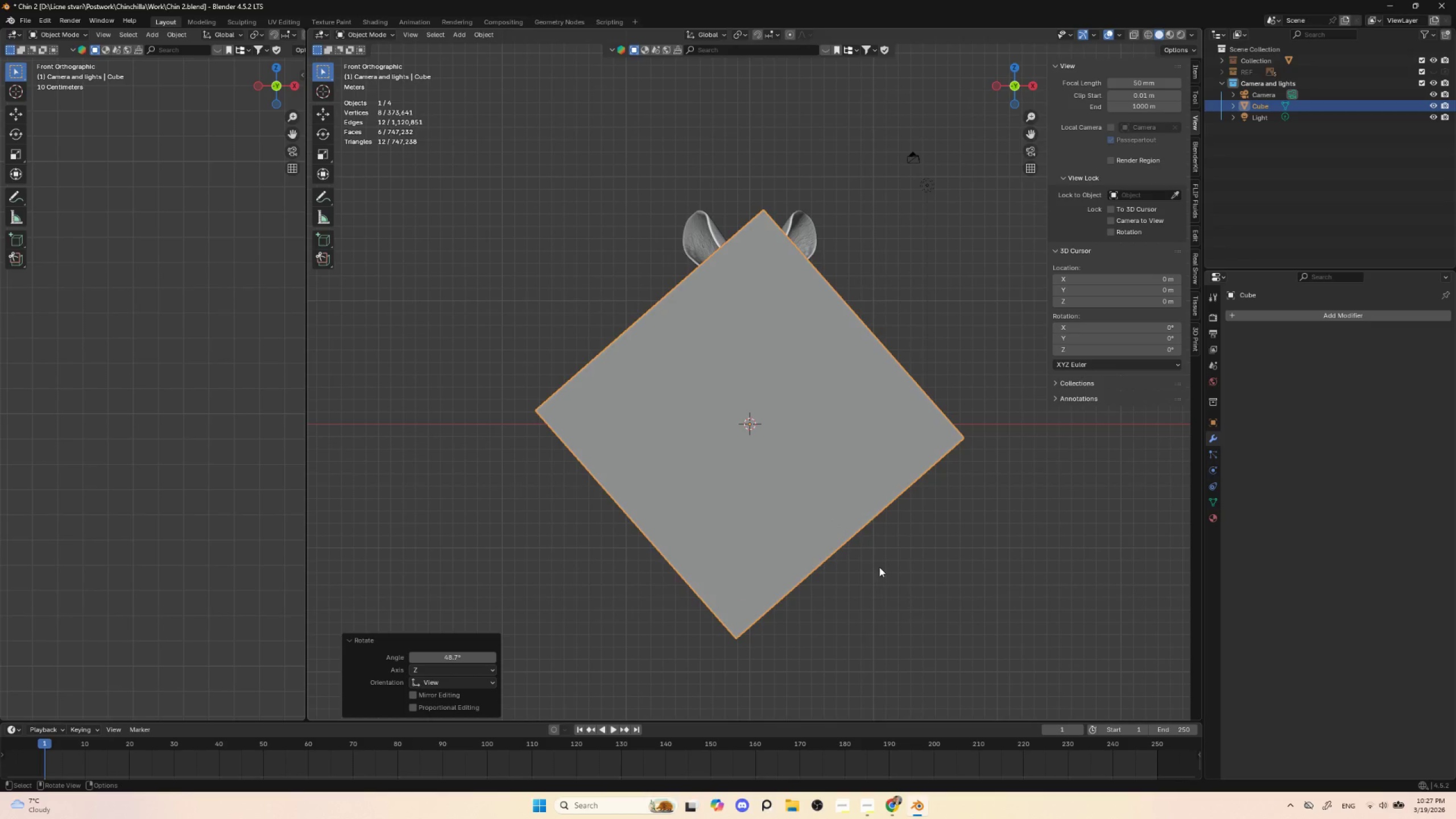 
key(G)
 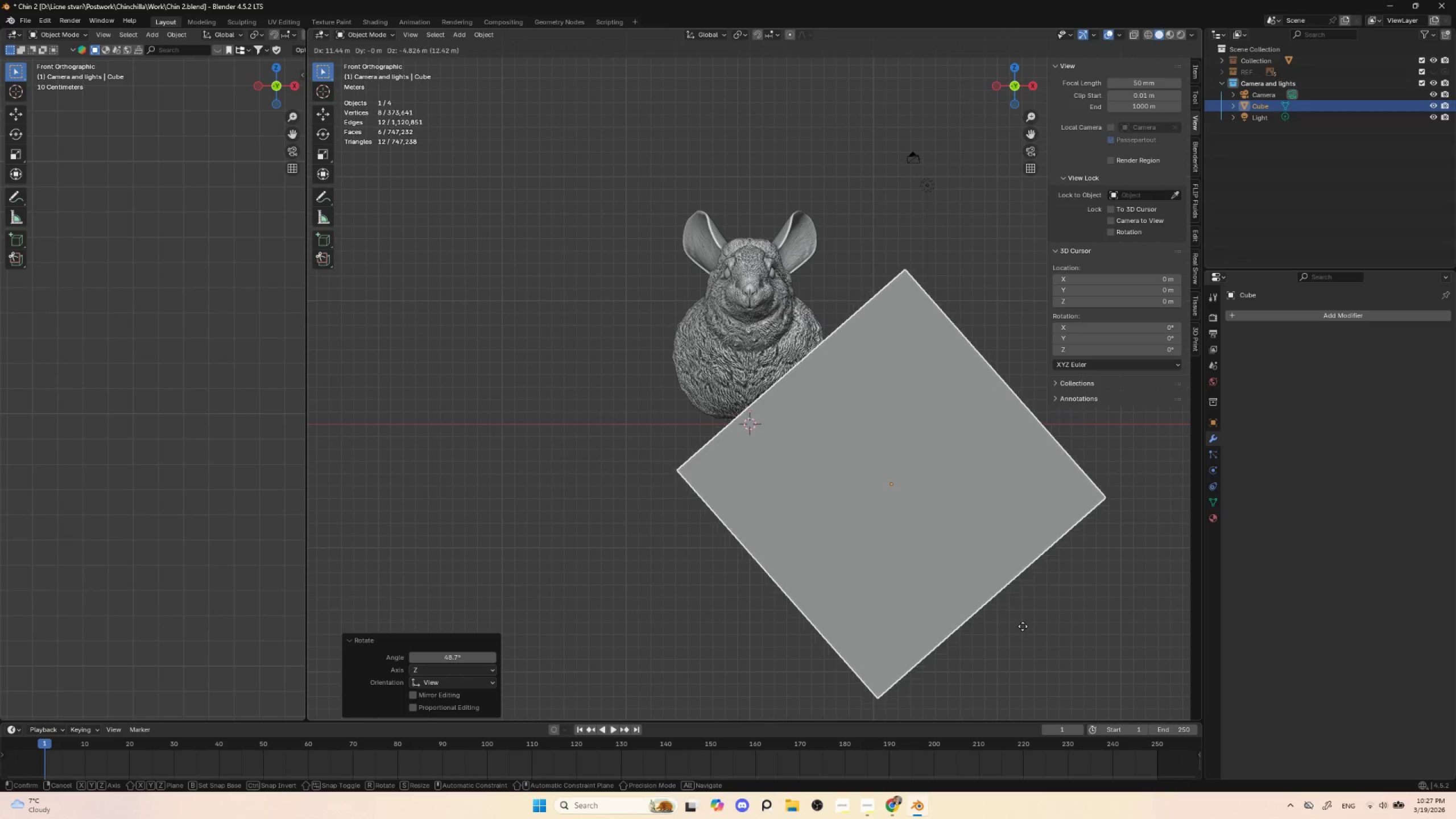 
left_click([1032, 620])
 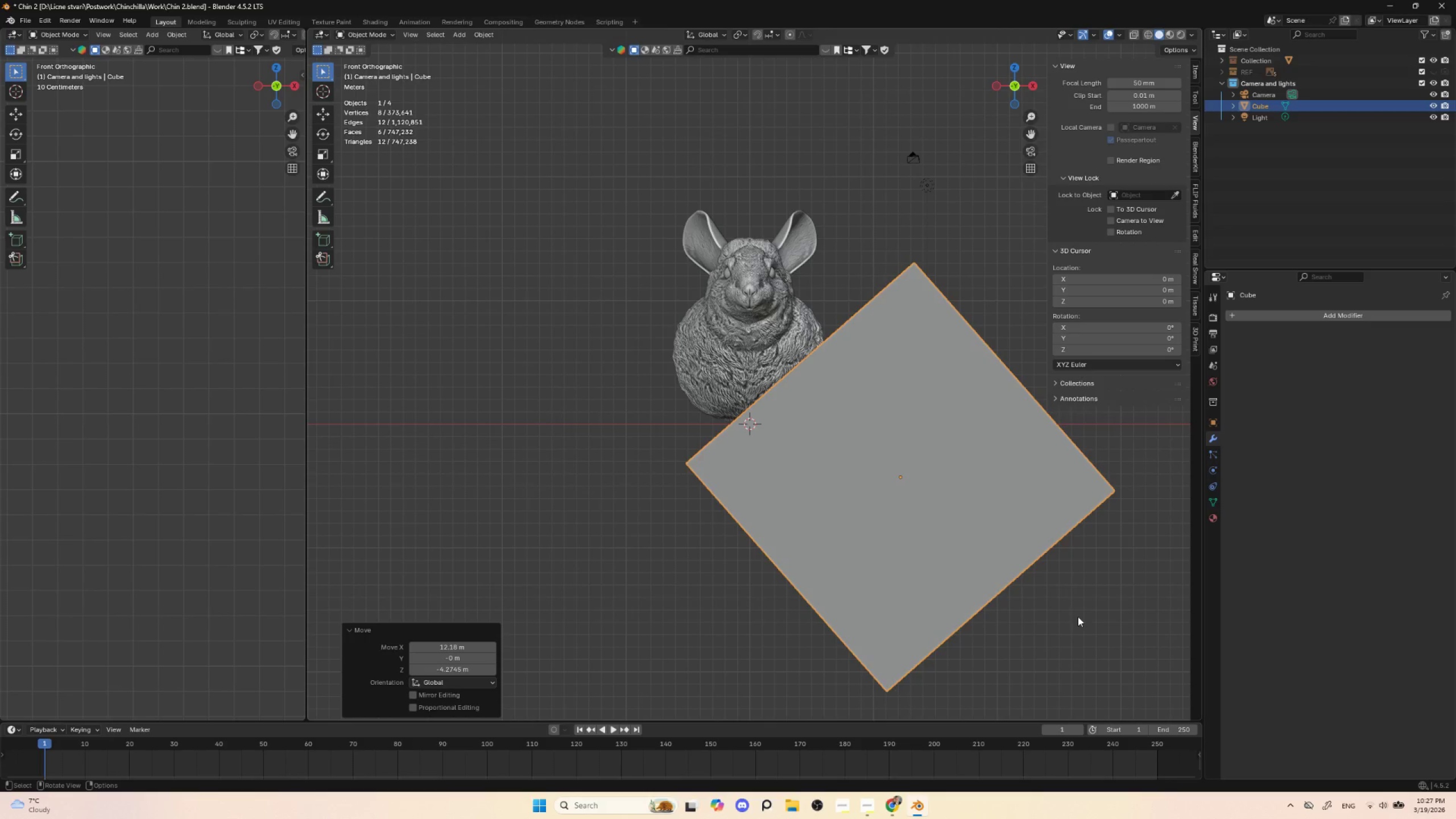 
key(R)
 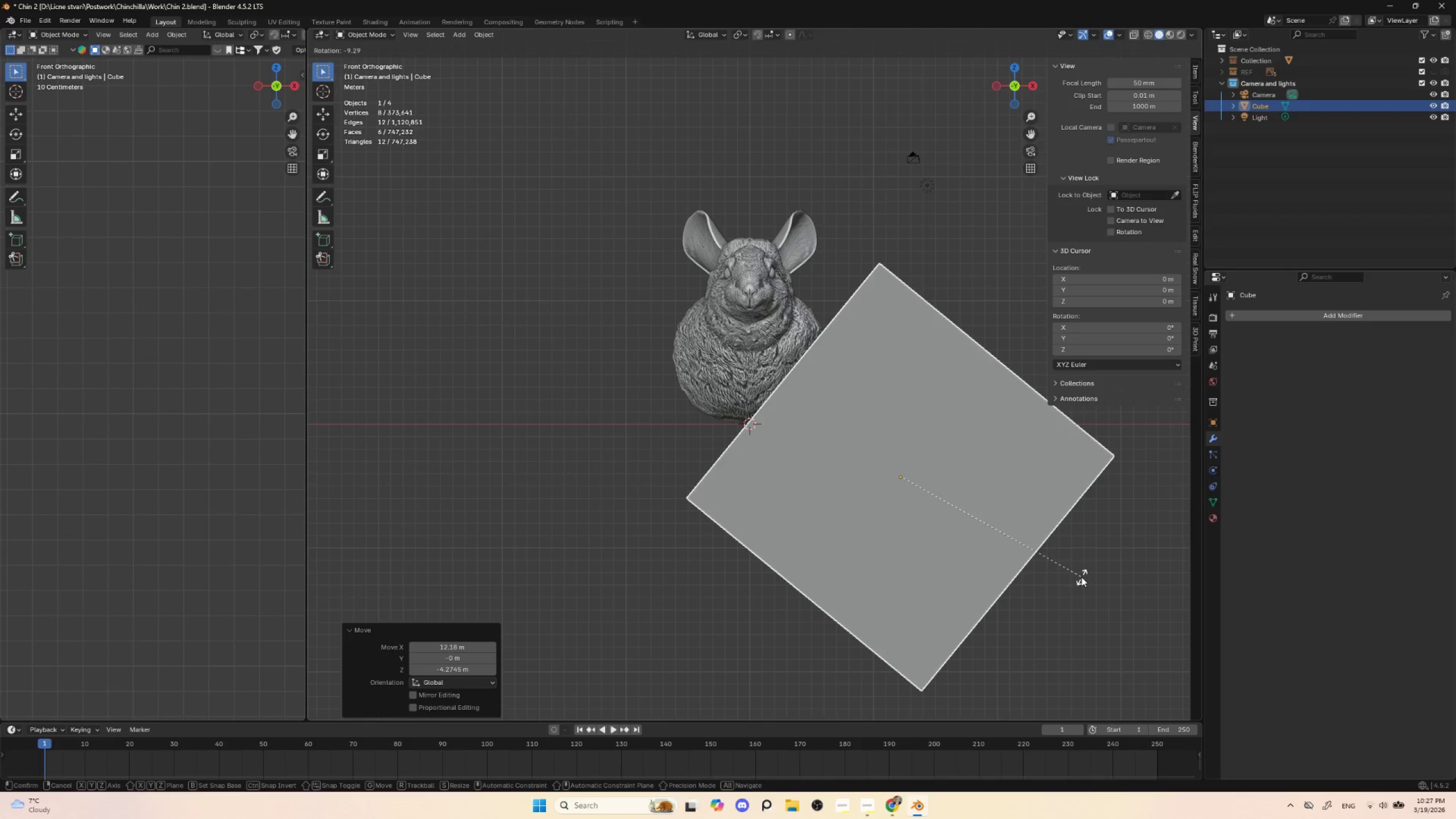 
left_click([1081, 577])
 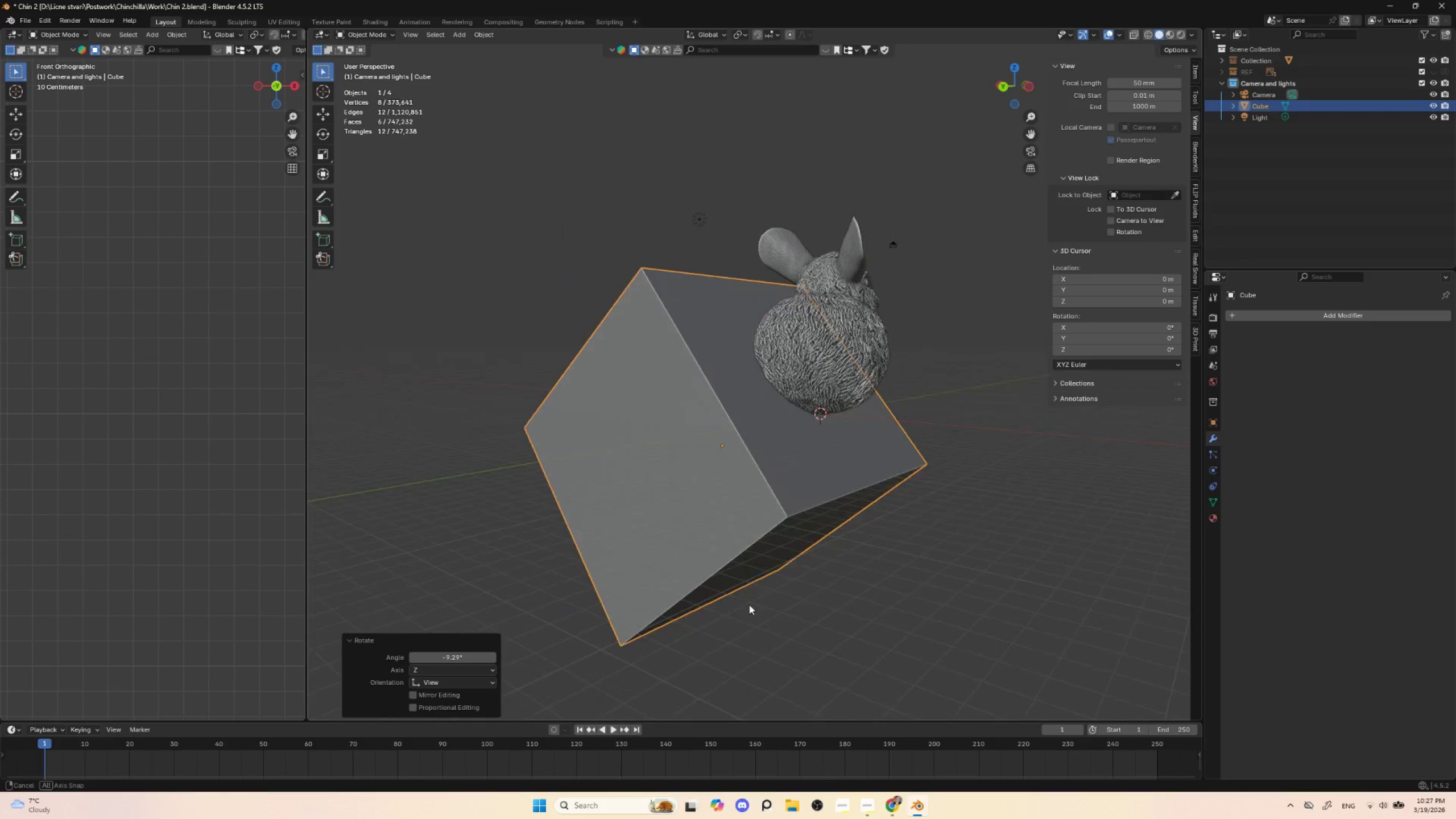 
hold_key(key=AltLeft, duration=0.84)
 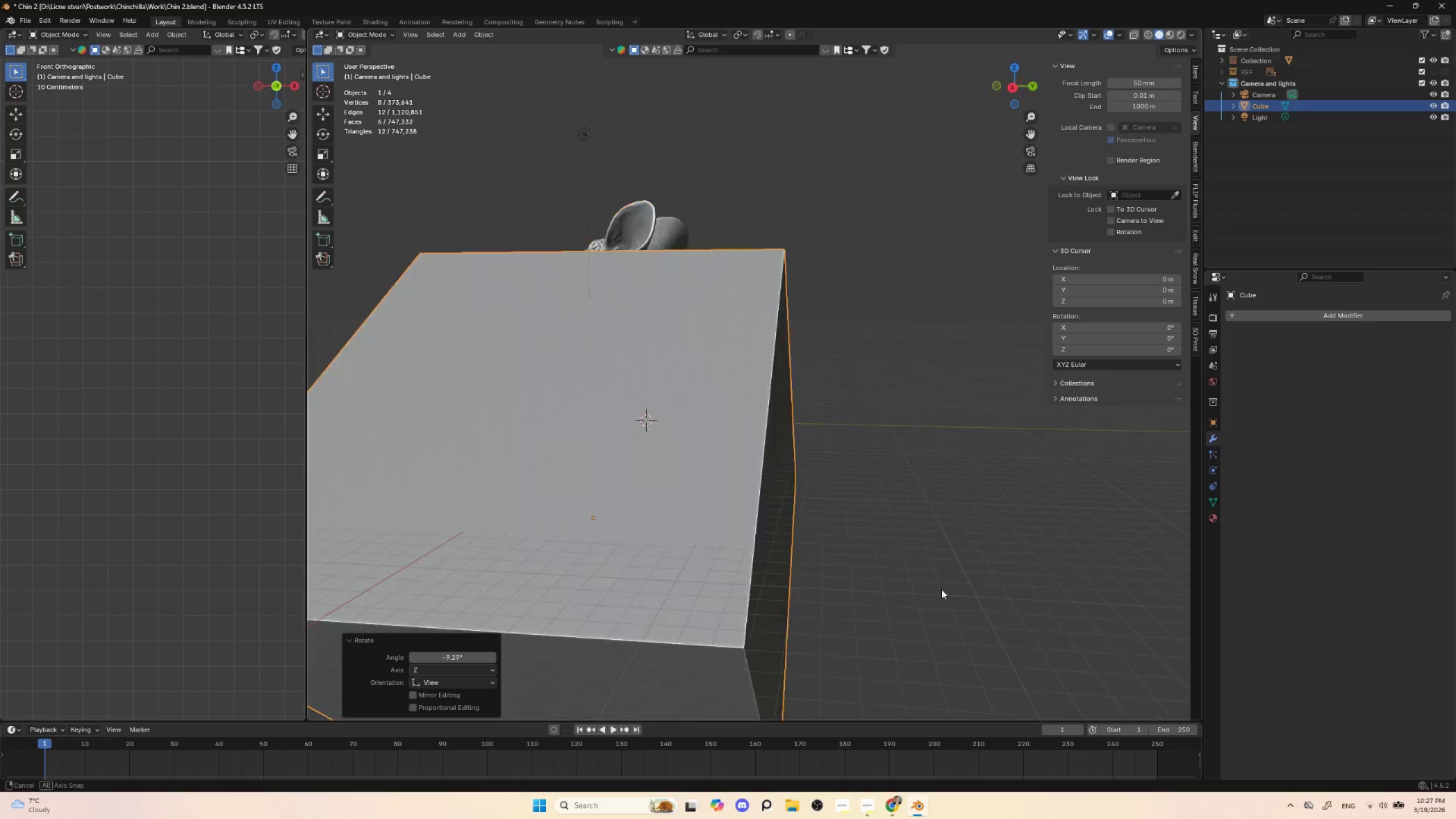 
hold_key(key=AltLeft, duration=0.64)
 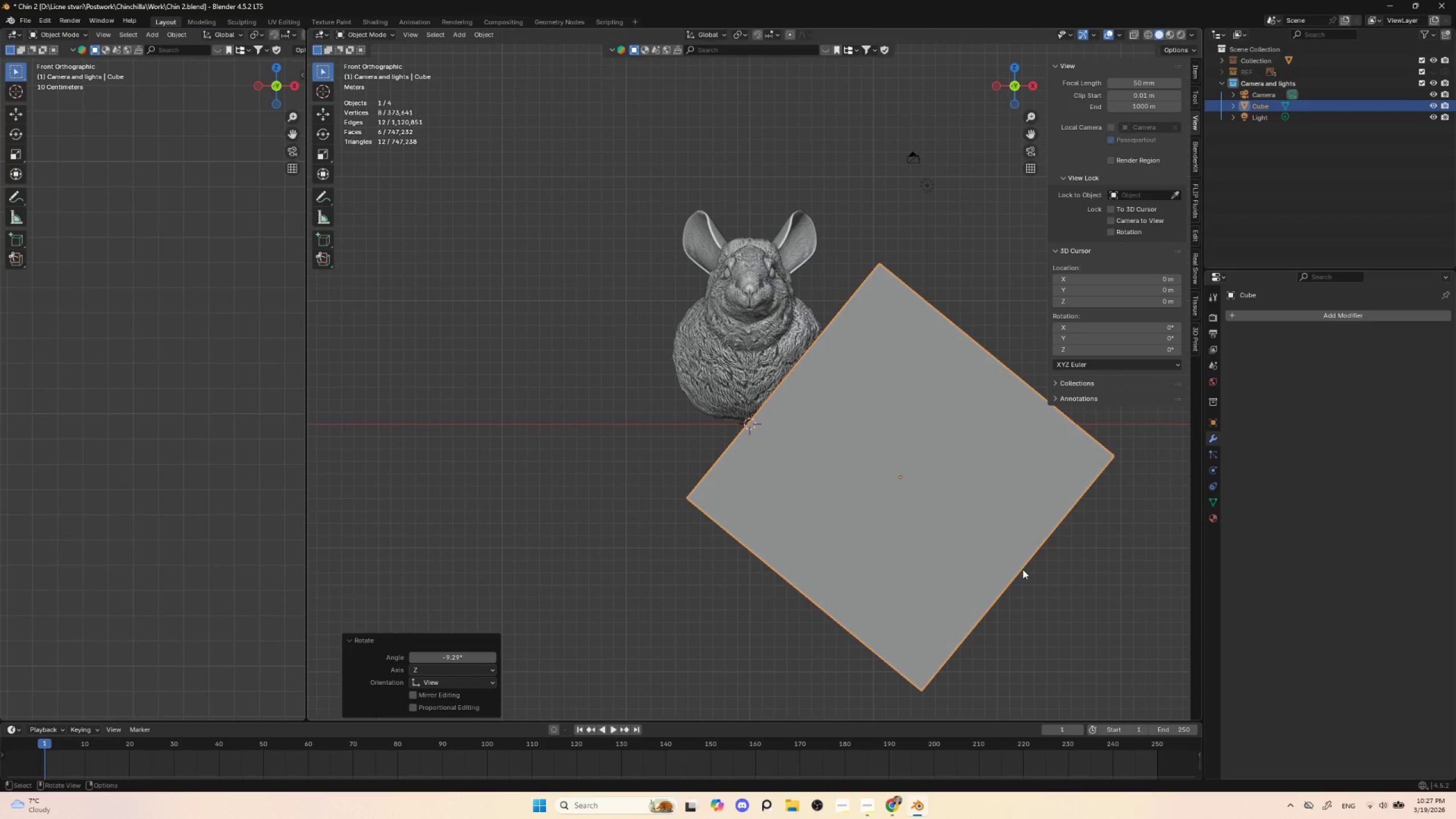 
hold_key(key=ControlLeft, duration=0.58)
 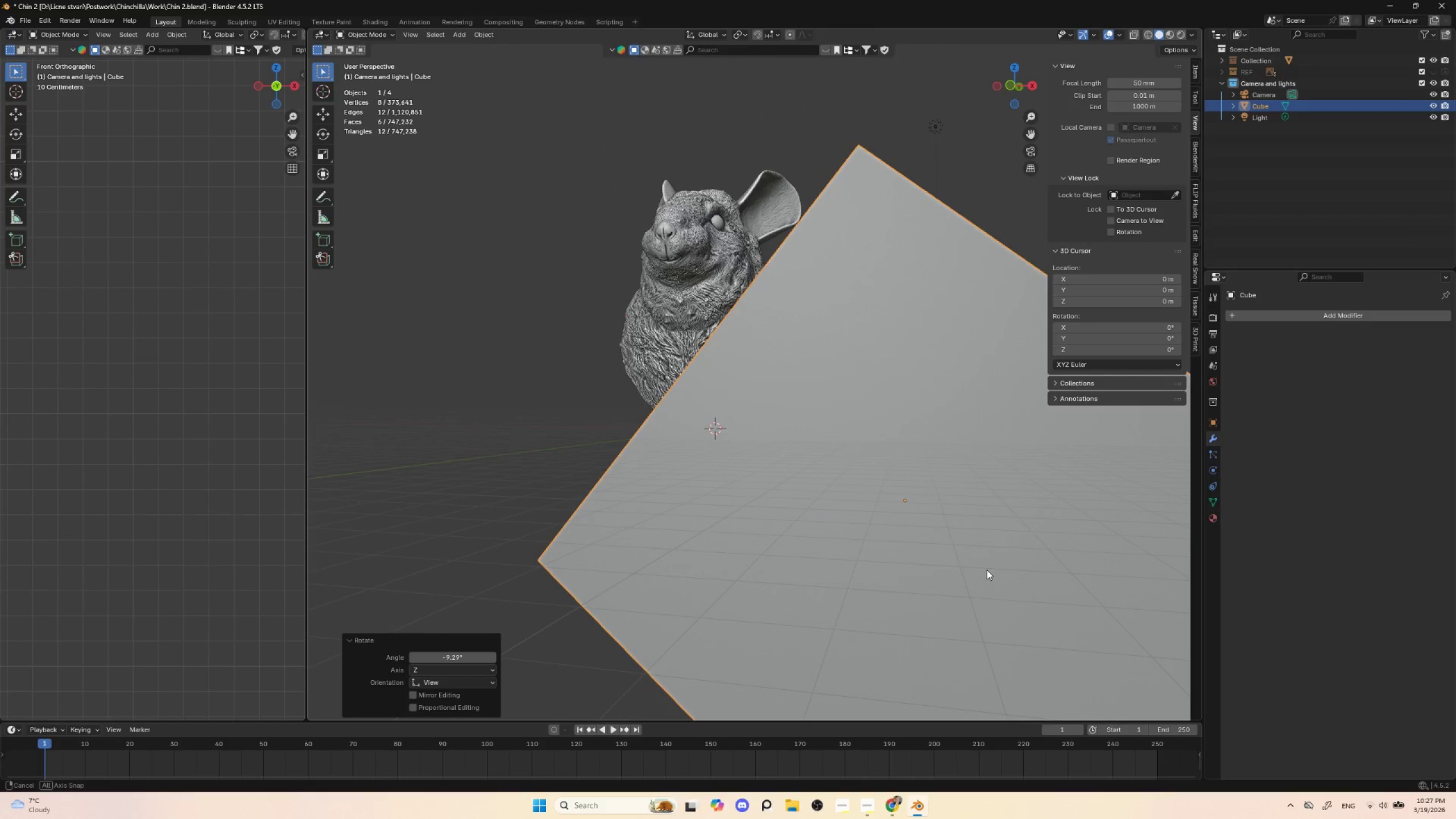 
key(Alt+AltLeft)
 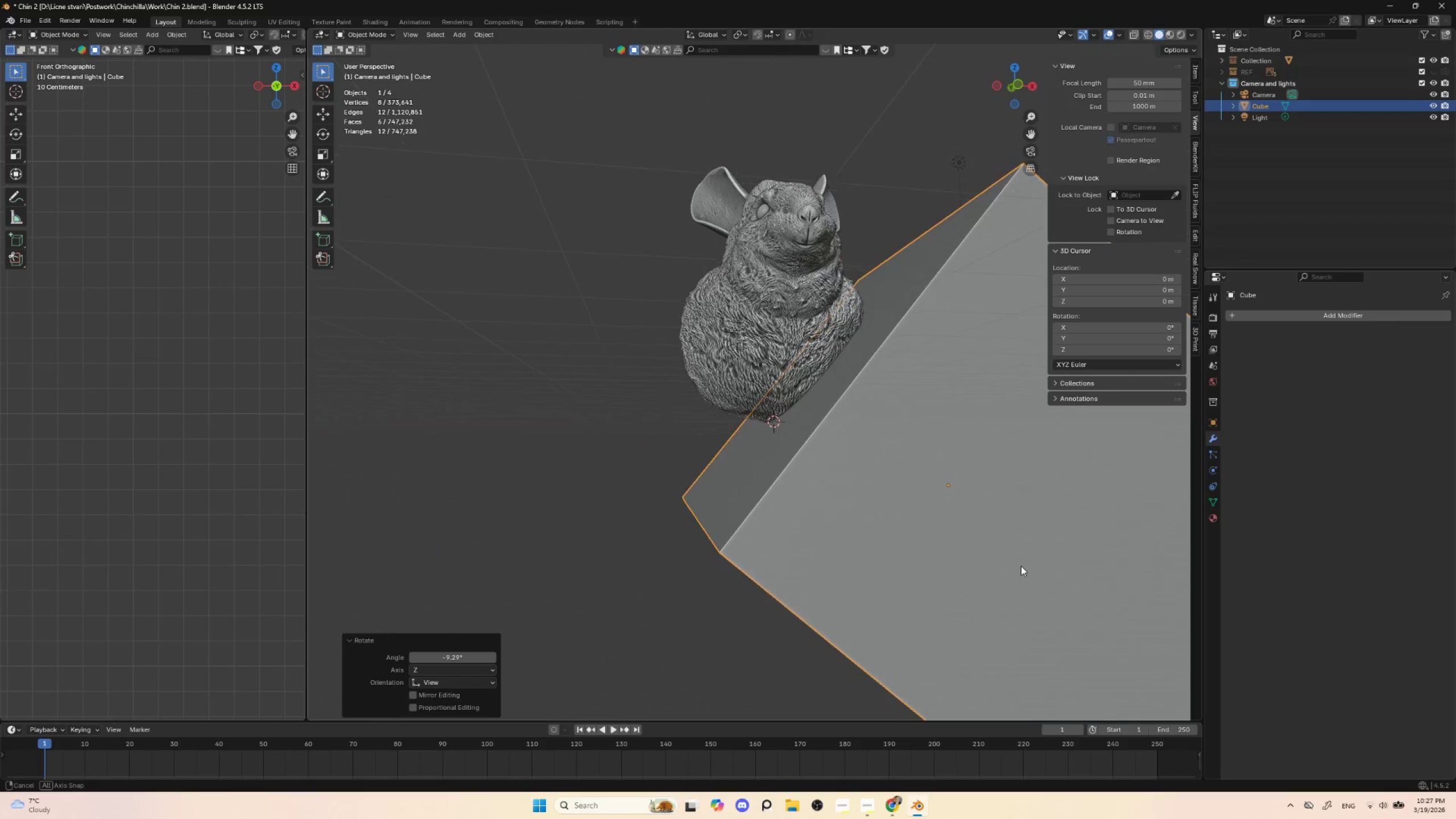 
hold_key(key=AltLeft, duration=0.41)
 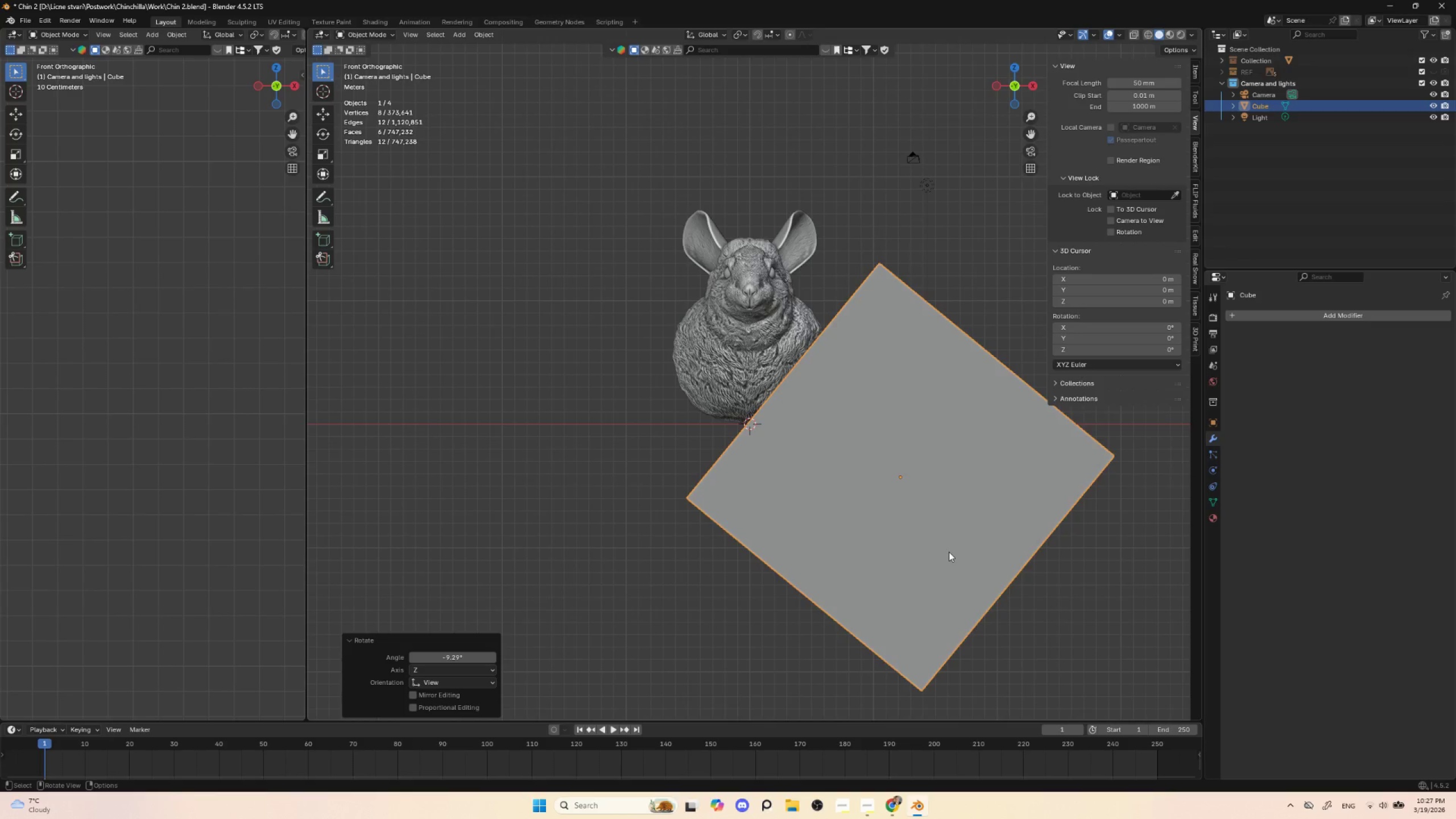 
hold_key(key=AltLeft, duration=0.67)
 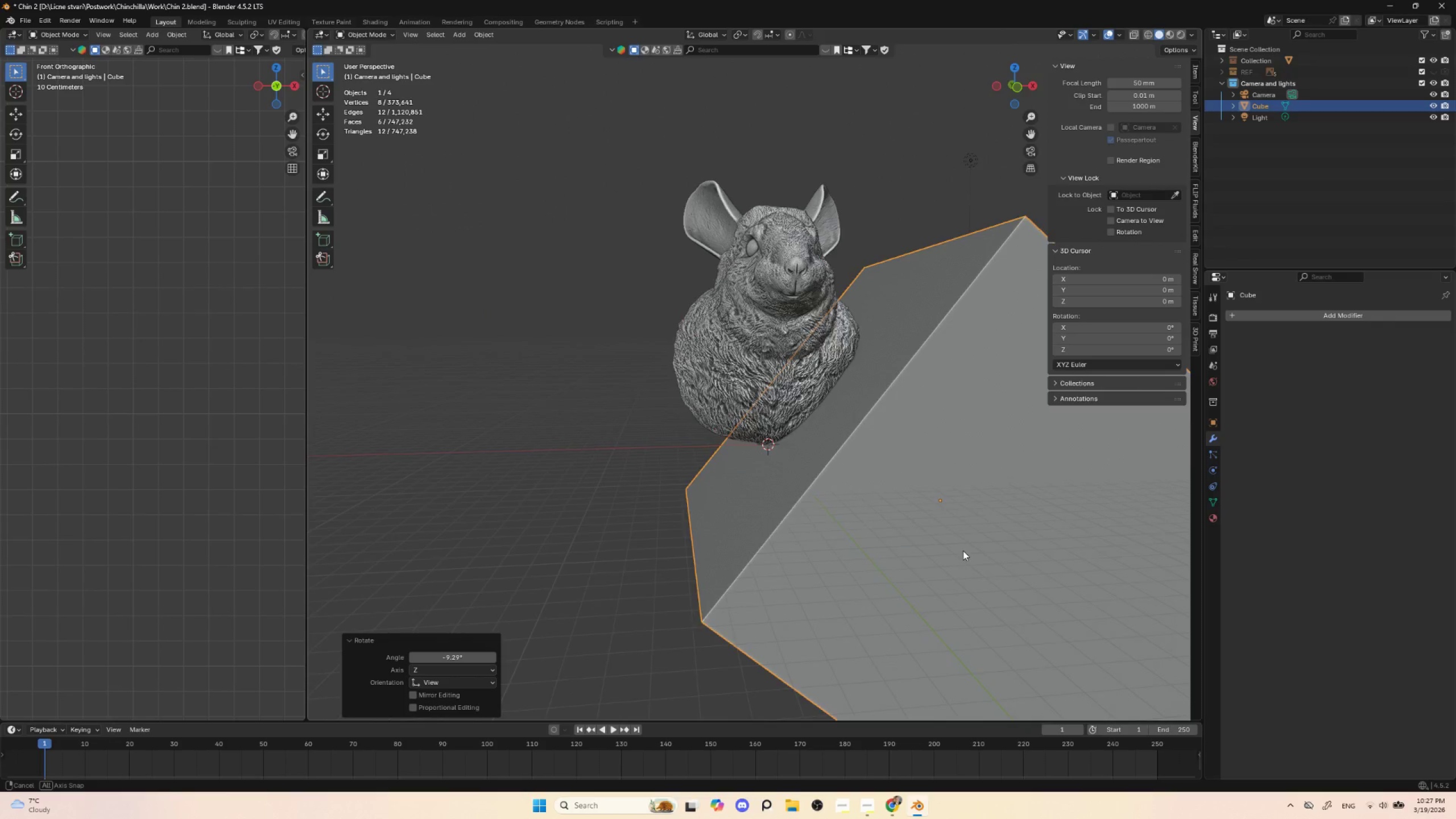 
hold_key(key=AltLeft, duration=0.86)
 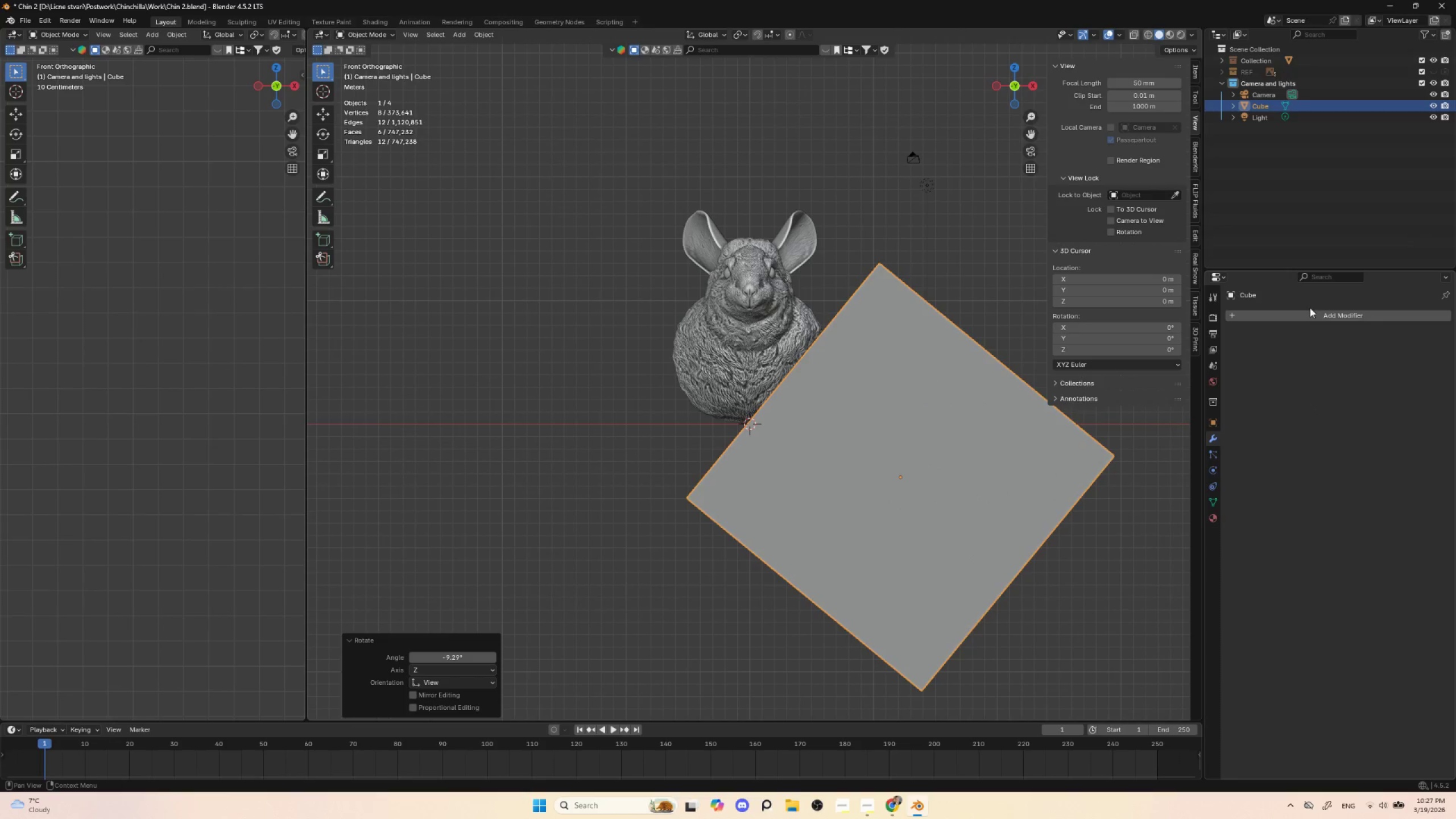 
left_click([1313, 317])
 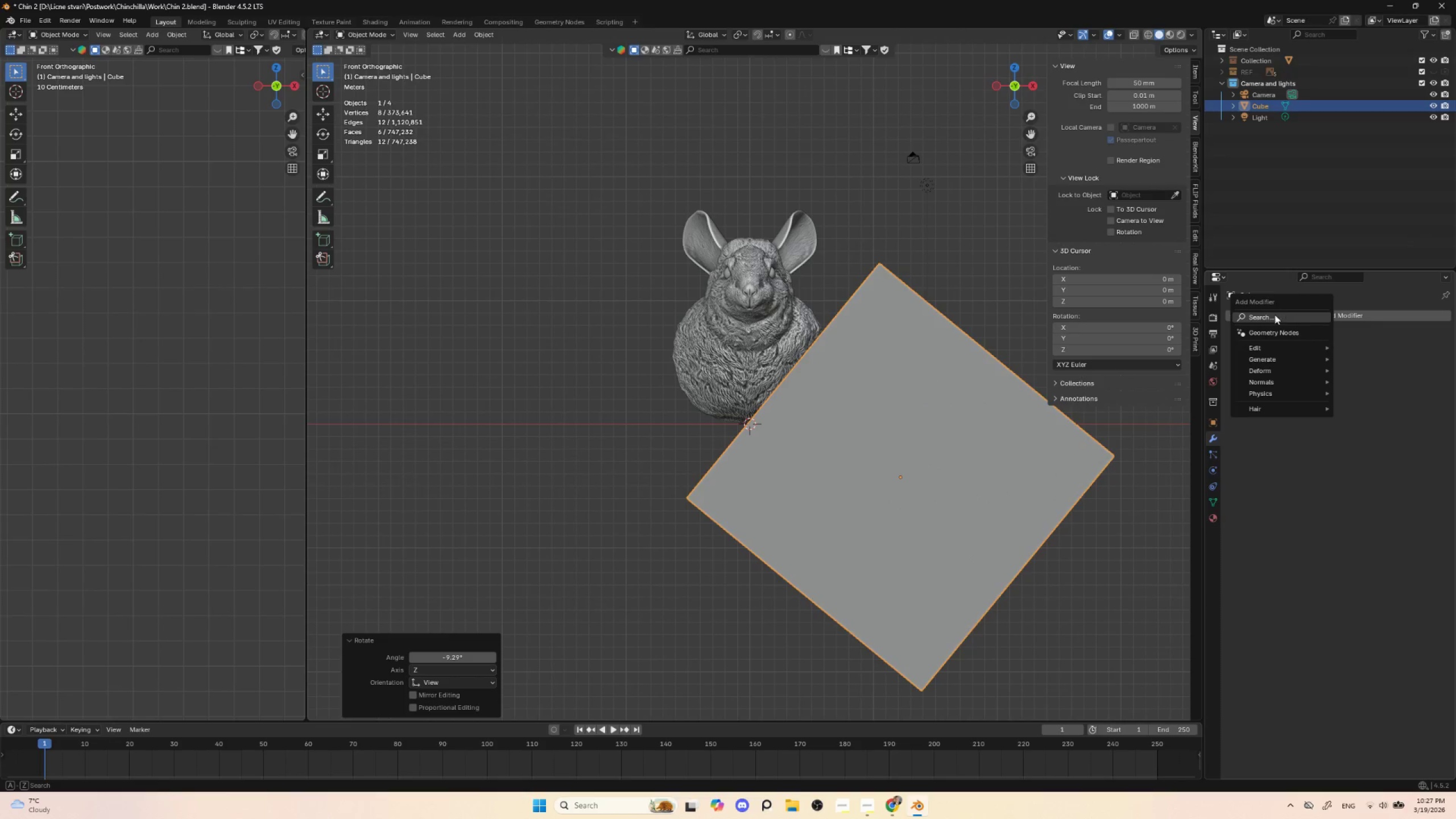 
left_click([1274, 316])
 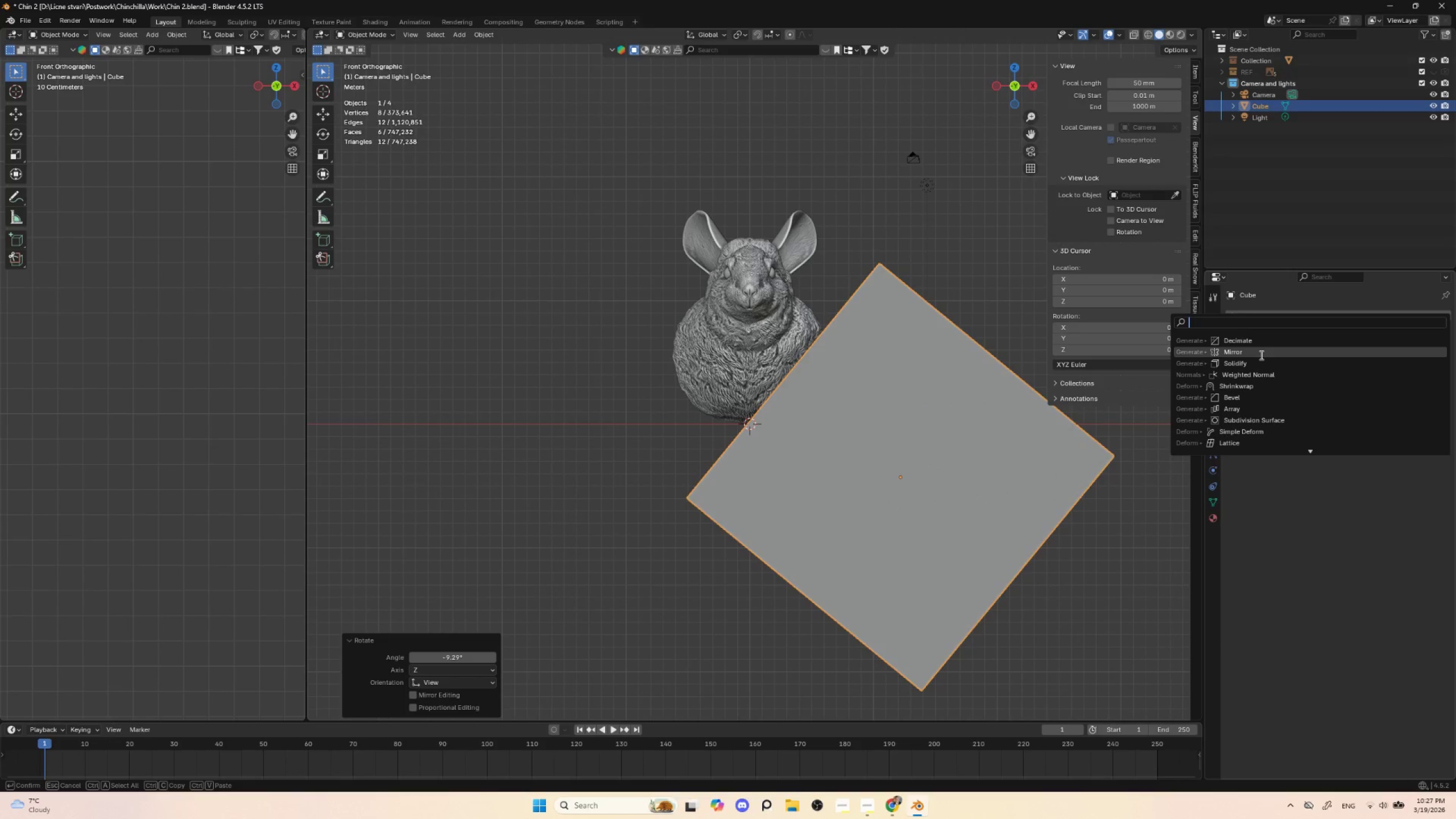 
left_click([1259, 355])
 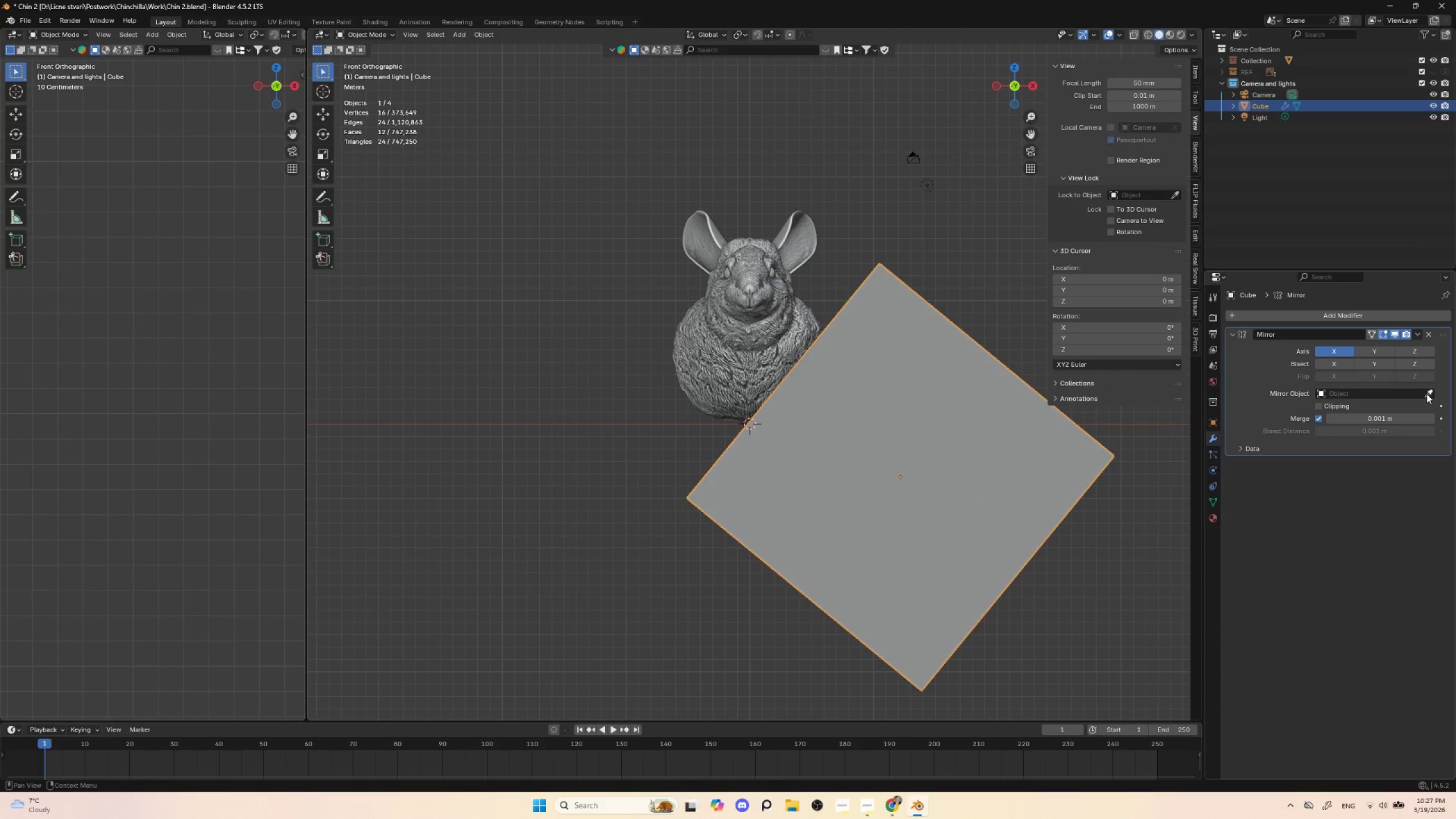 
left_click([1429, 395])
 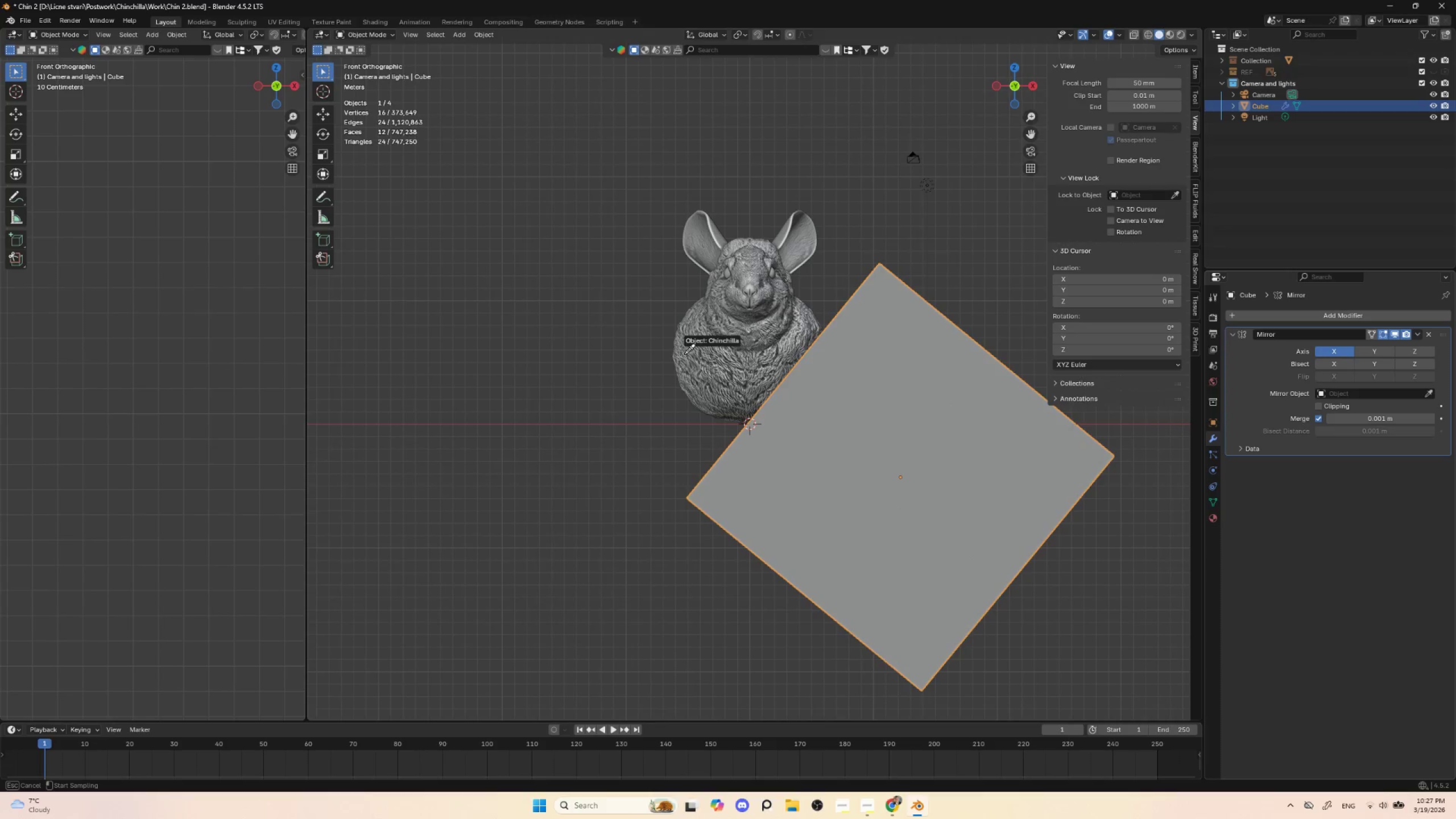 
left_click([684, 353])
 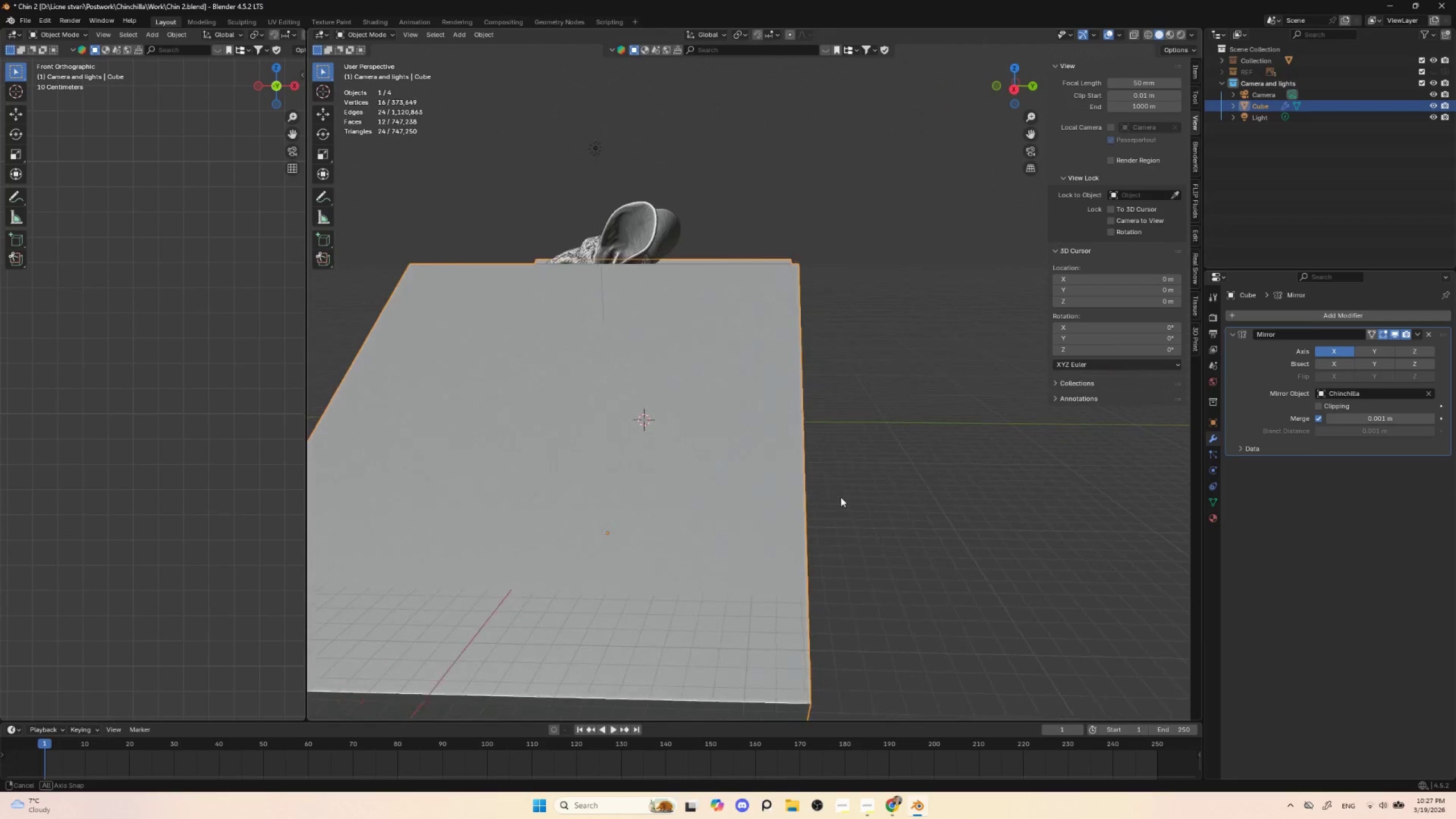 
wait(12.31)
 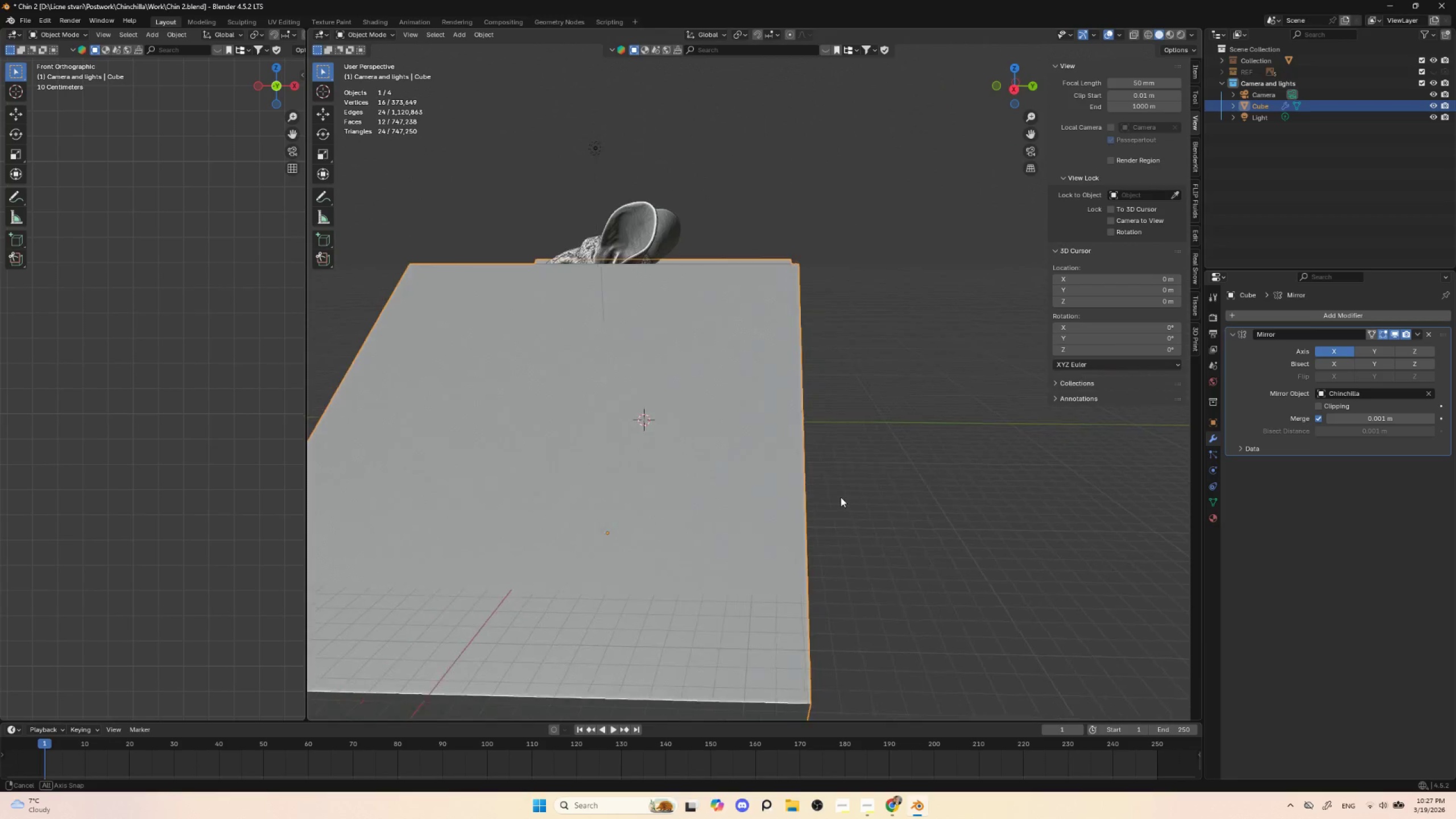 
hold_key(key=AltLeft, duration=0.47)
 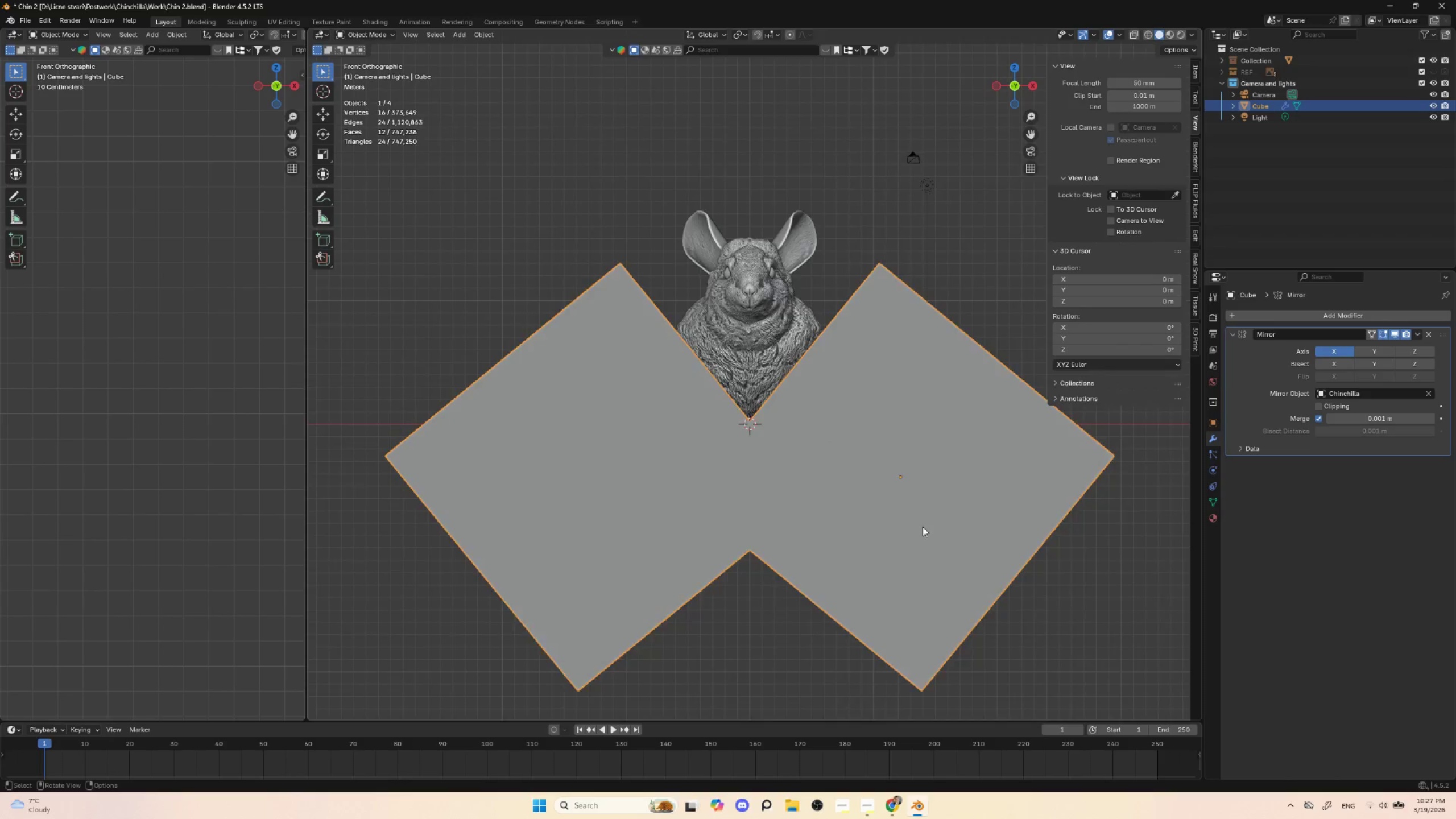 
scroll: coordinate [922, 527], scroll_direction: up, amount: 5.0
 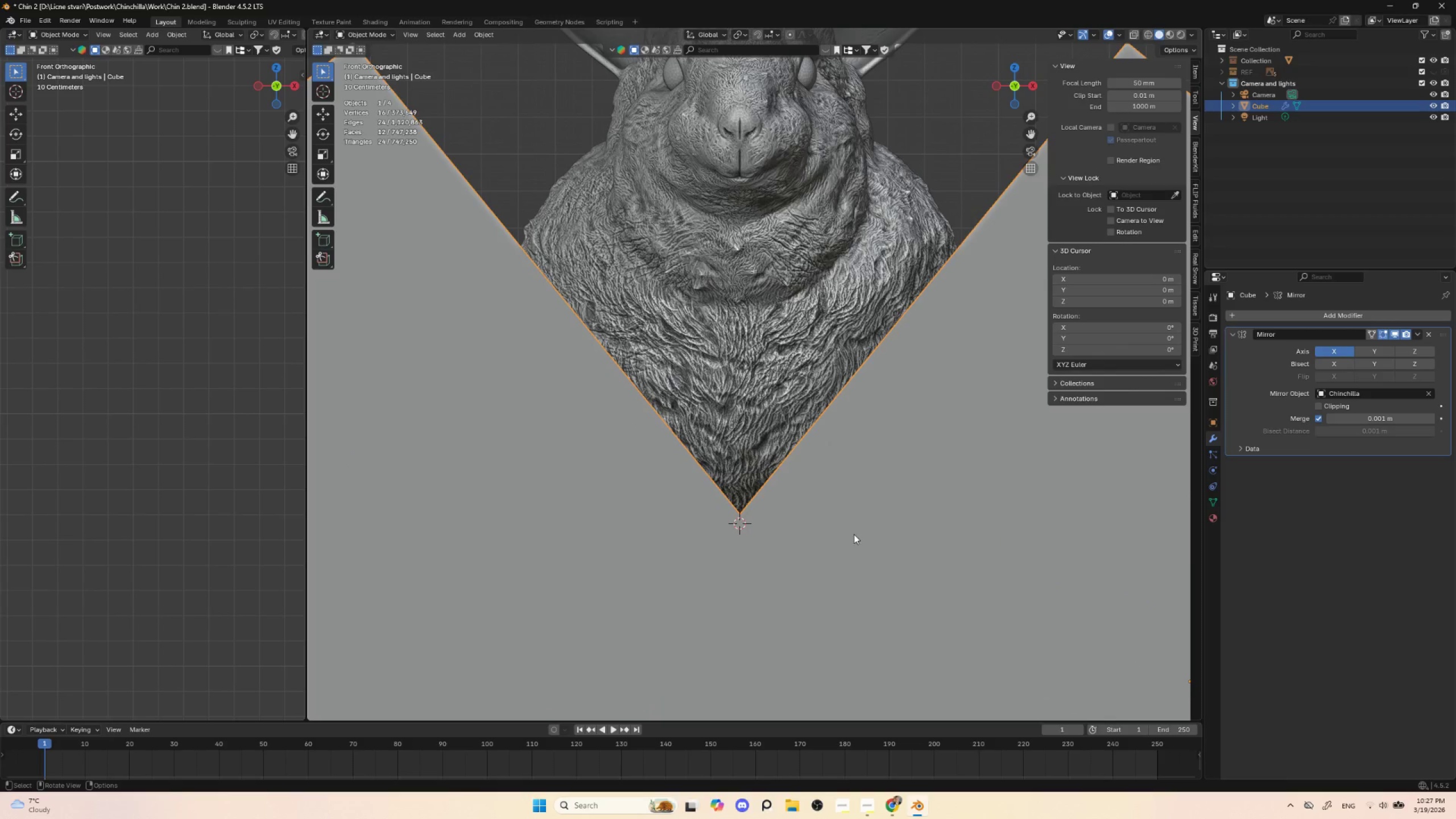 
scroll: coordinate [851, 539], scroll_direction: down, amount: 5.0
 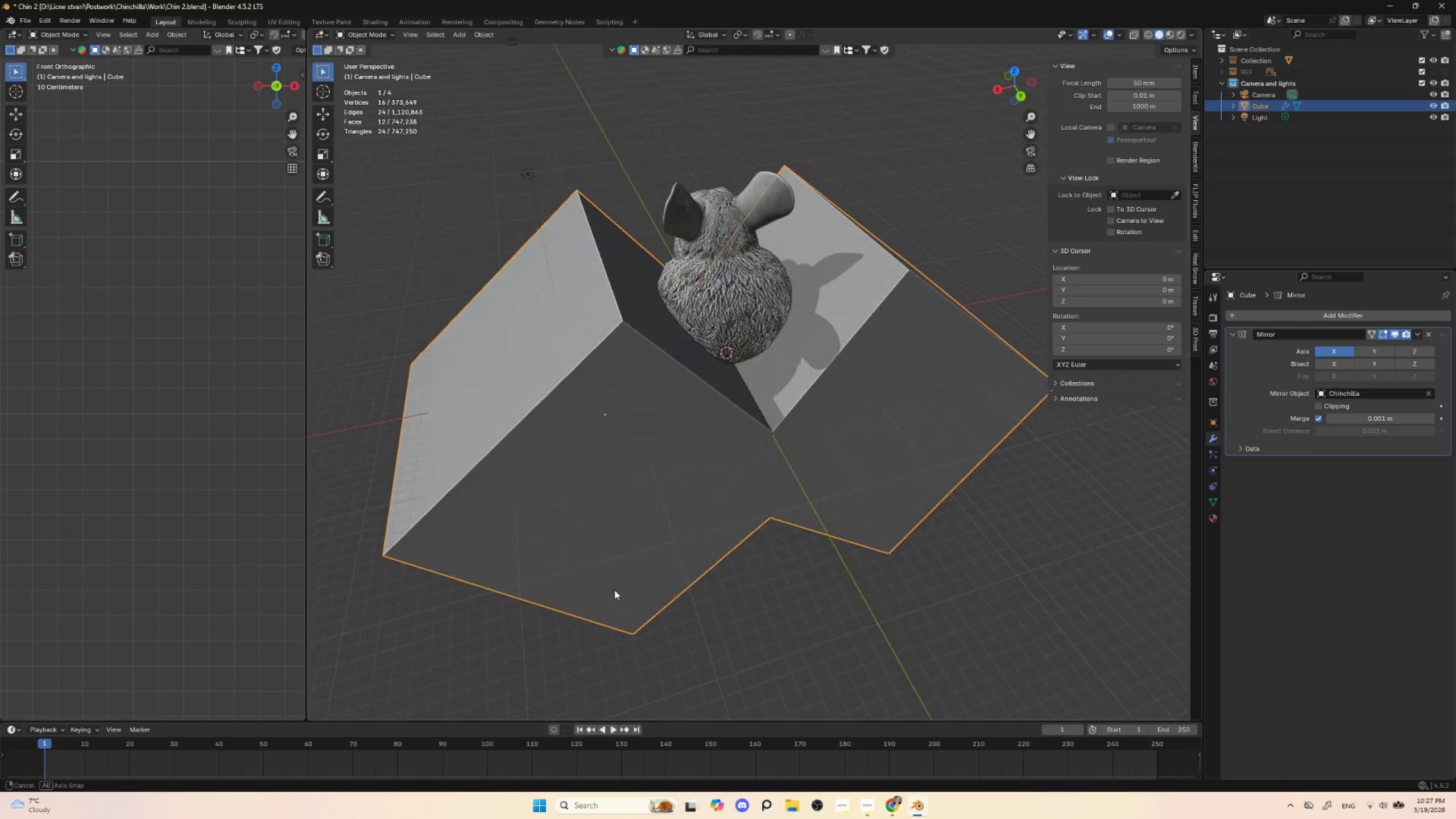 
scroll: coordinate [810, 483], scroll_direction: up, amount: 6.0
 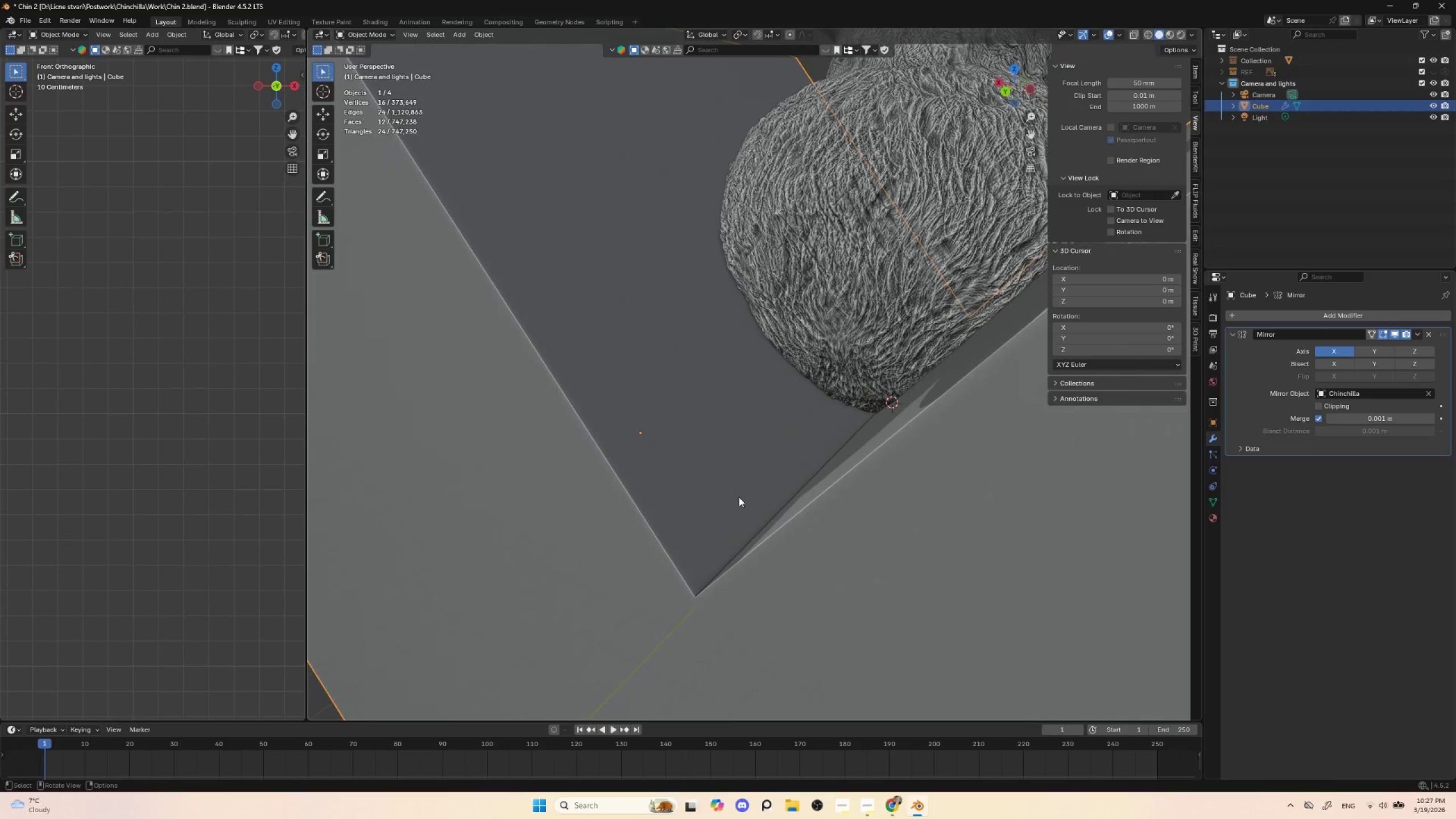 
scroll: coordinate [741, 498], scroll_direction: down, amount: 6.0
 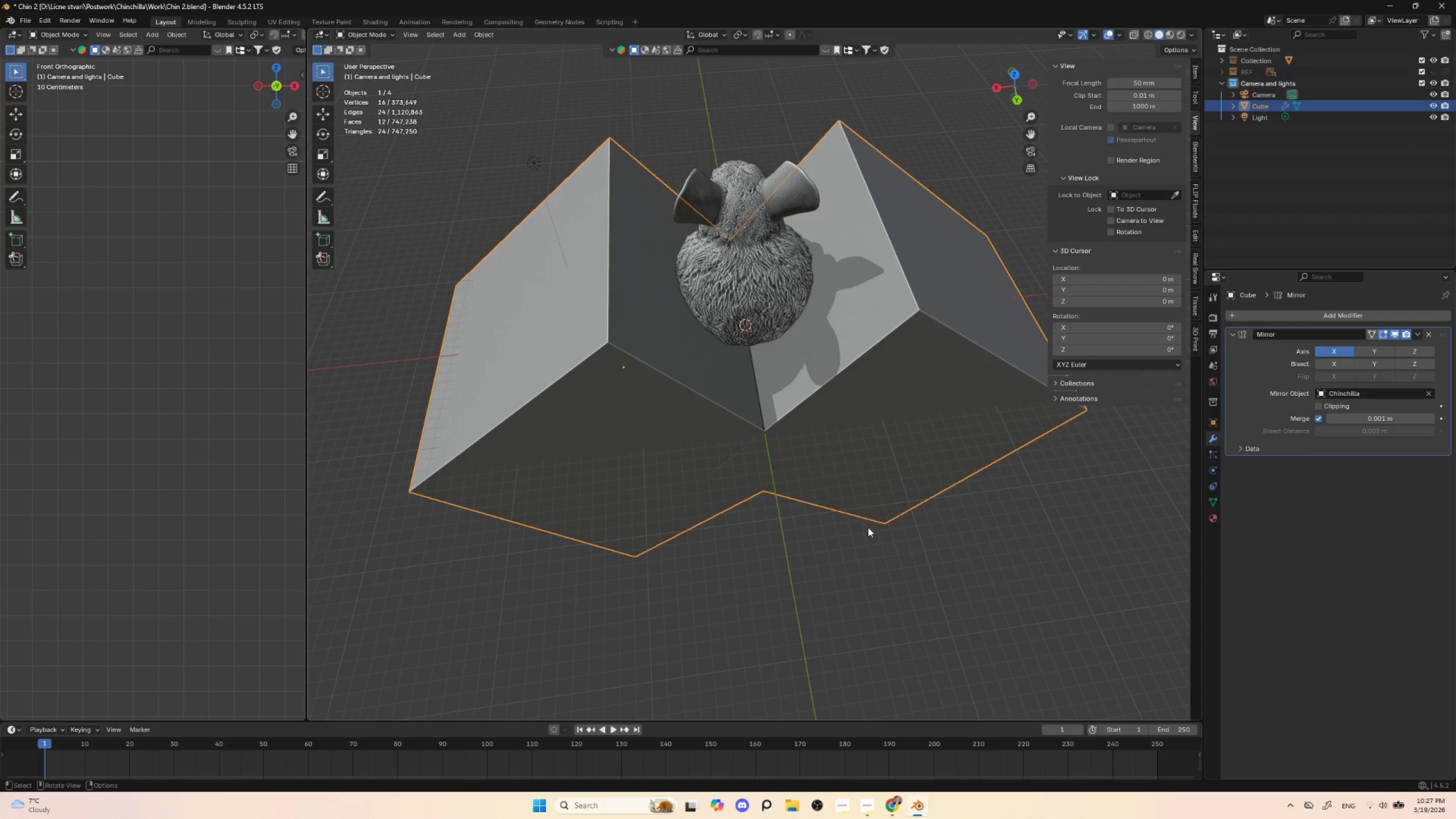 
hold_key(key=ShiftLeft, duration=0.67)
 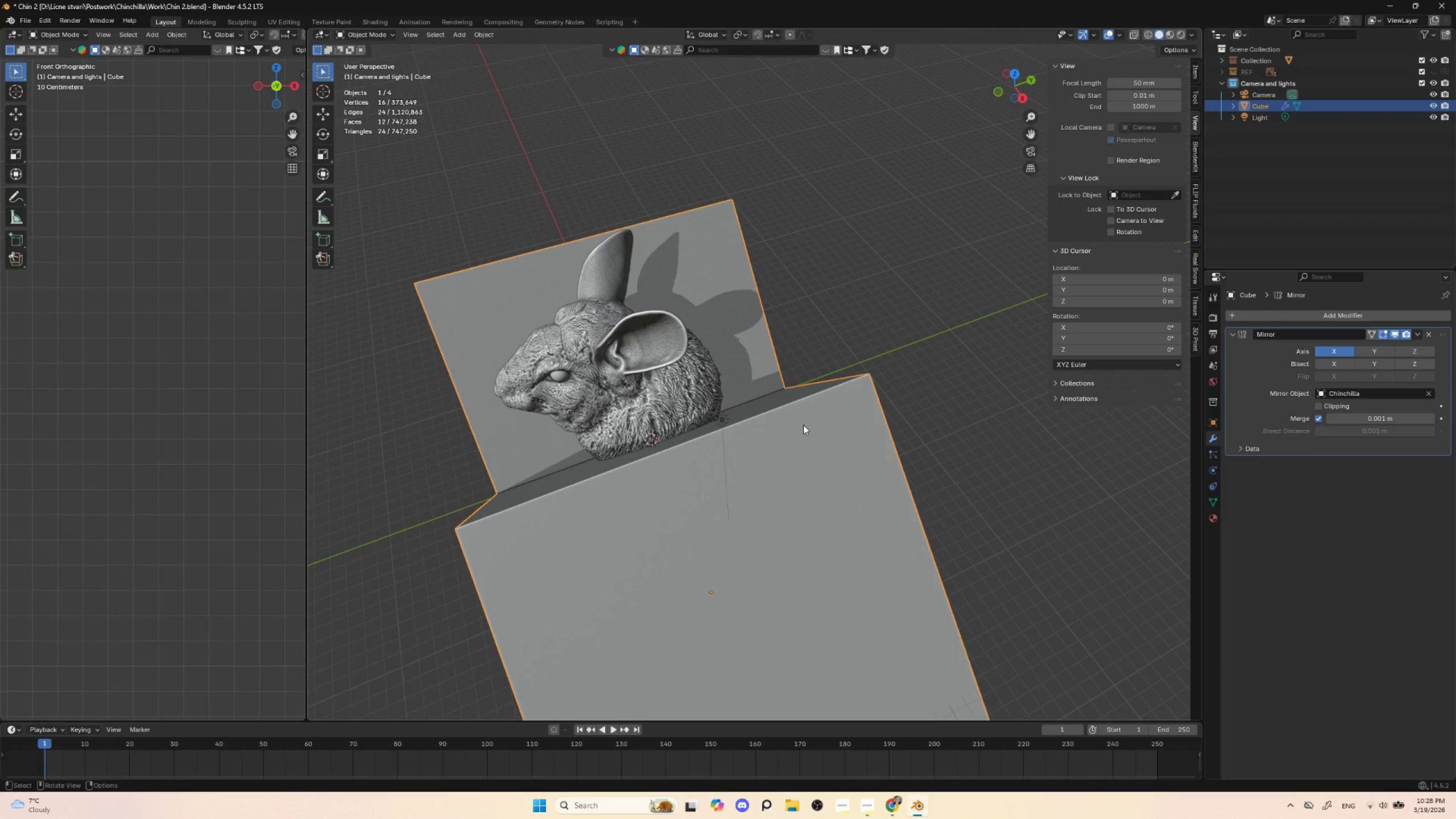 
wait(20.26)
 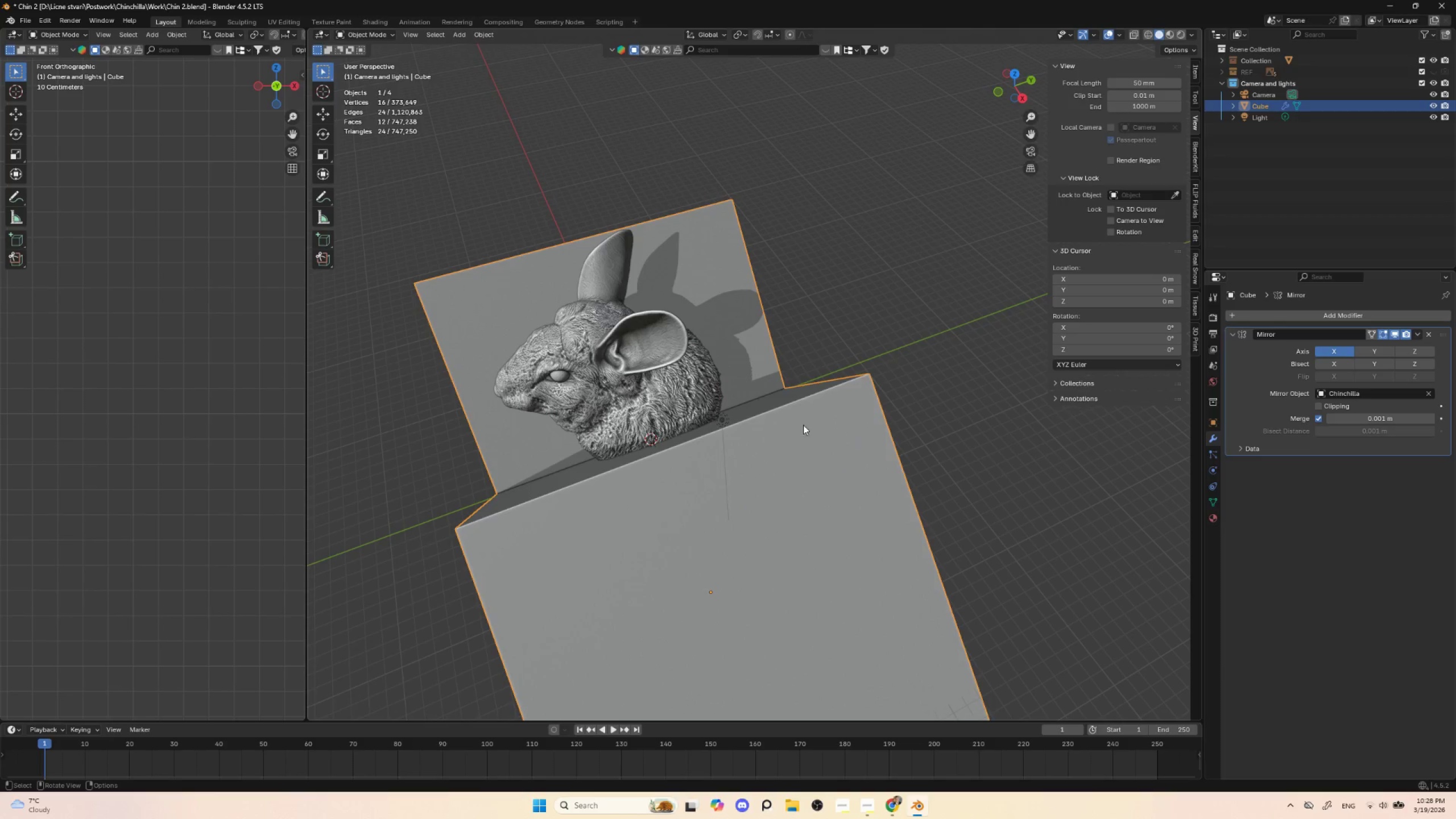 
hold_key(key=ShiftLeft, duration=1.11)
left_click([671, 399])
 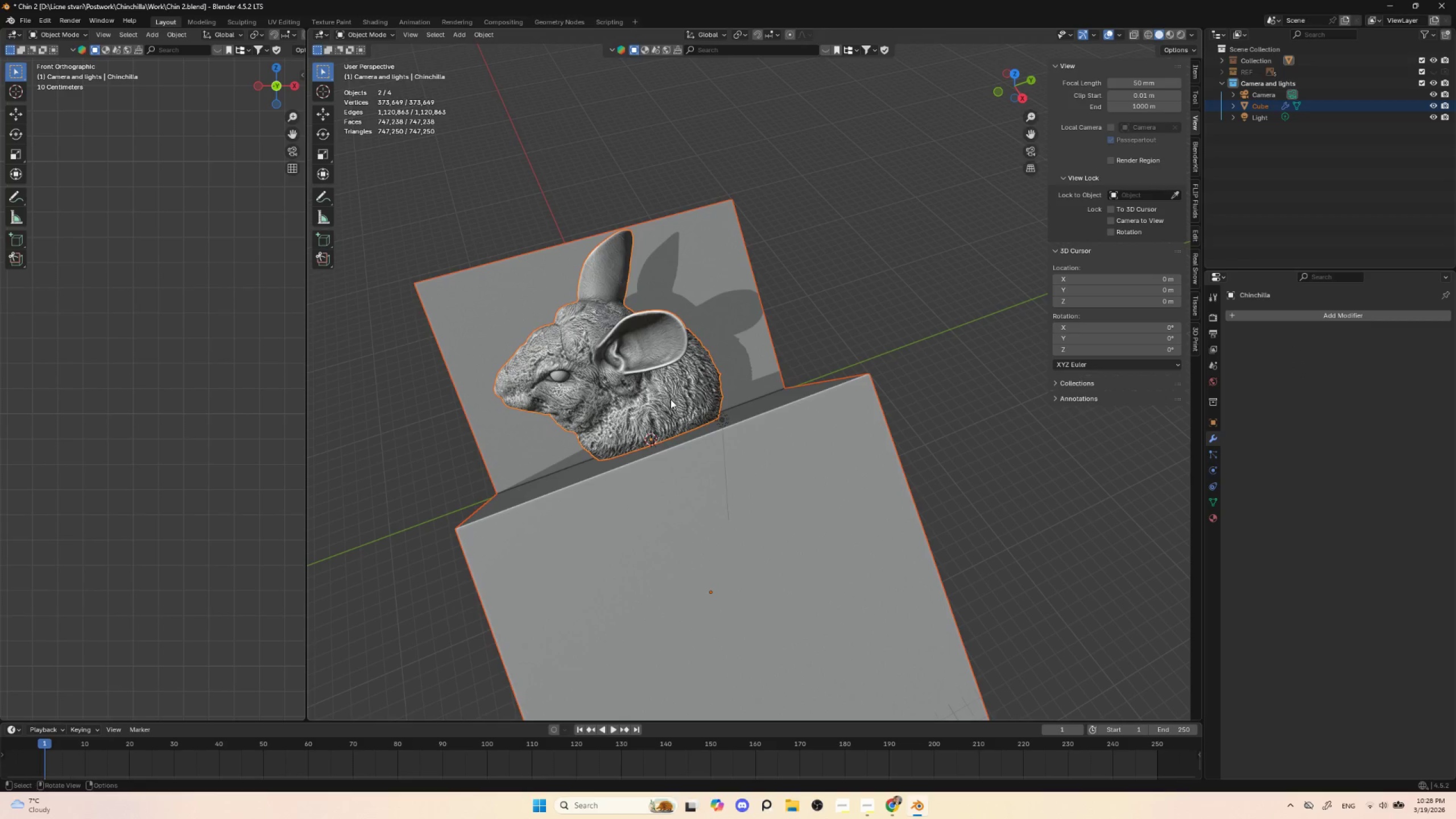 
key(Control+Shift+B)
 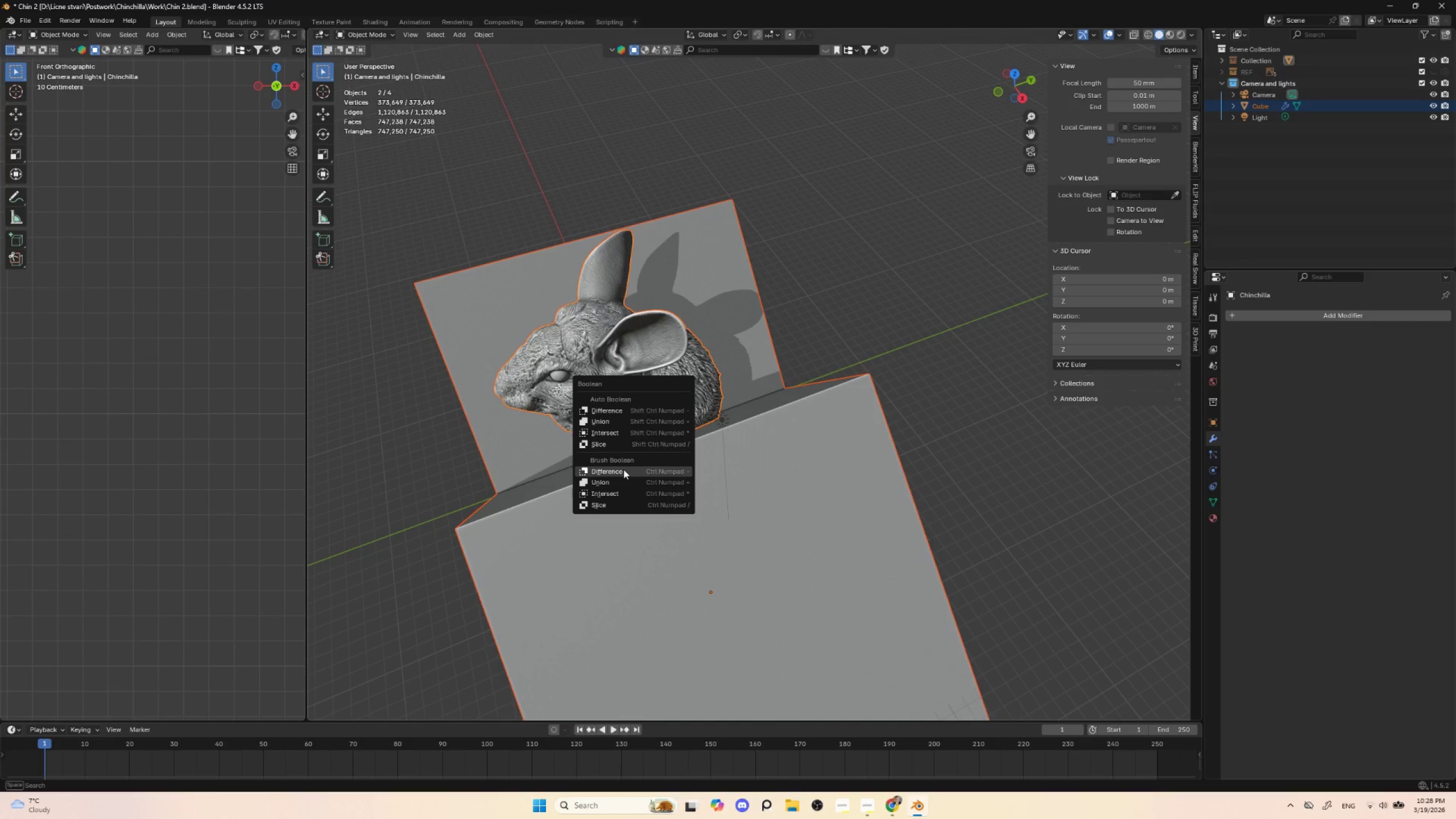 
left_click([623, 469])
 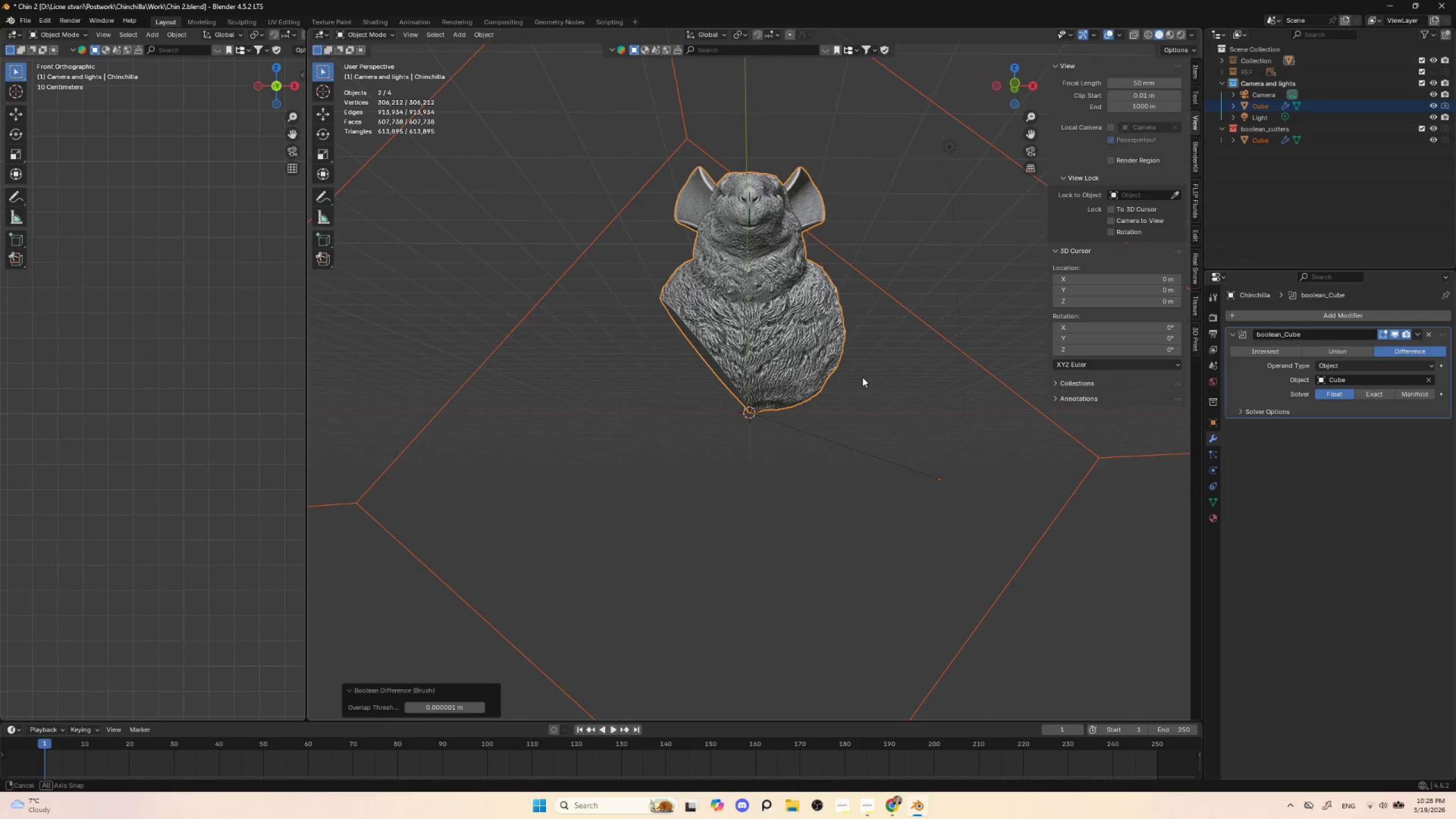 
wait(5.62)
 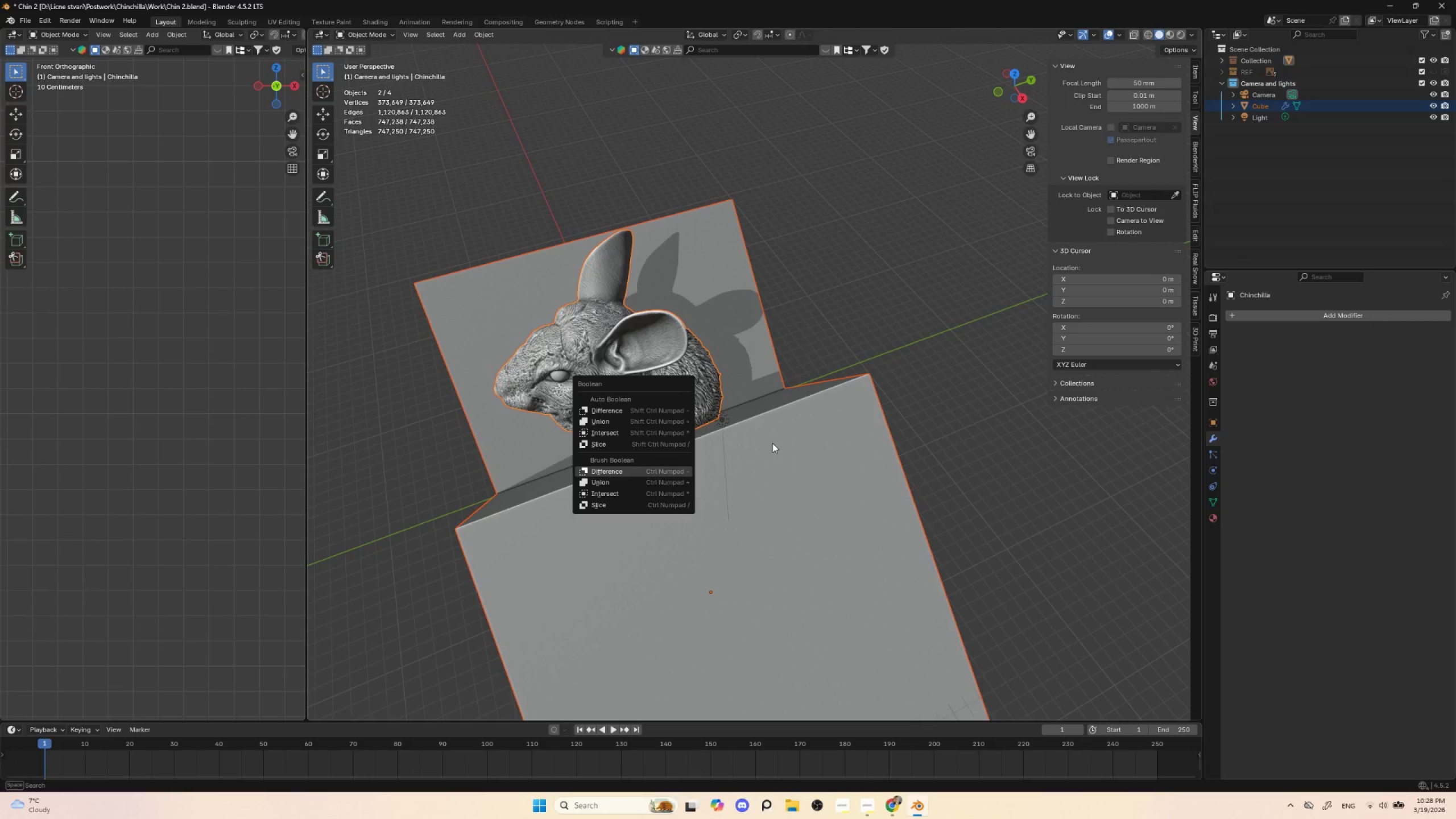 
left_click([1370, 394])
 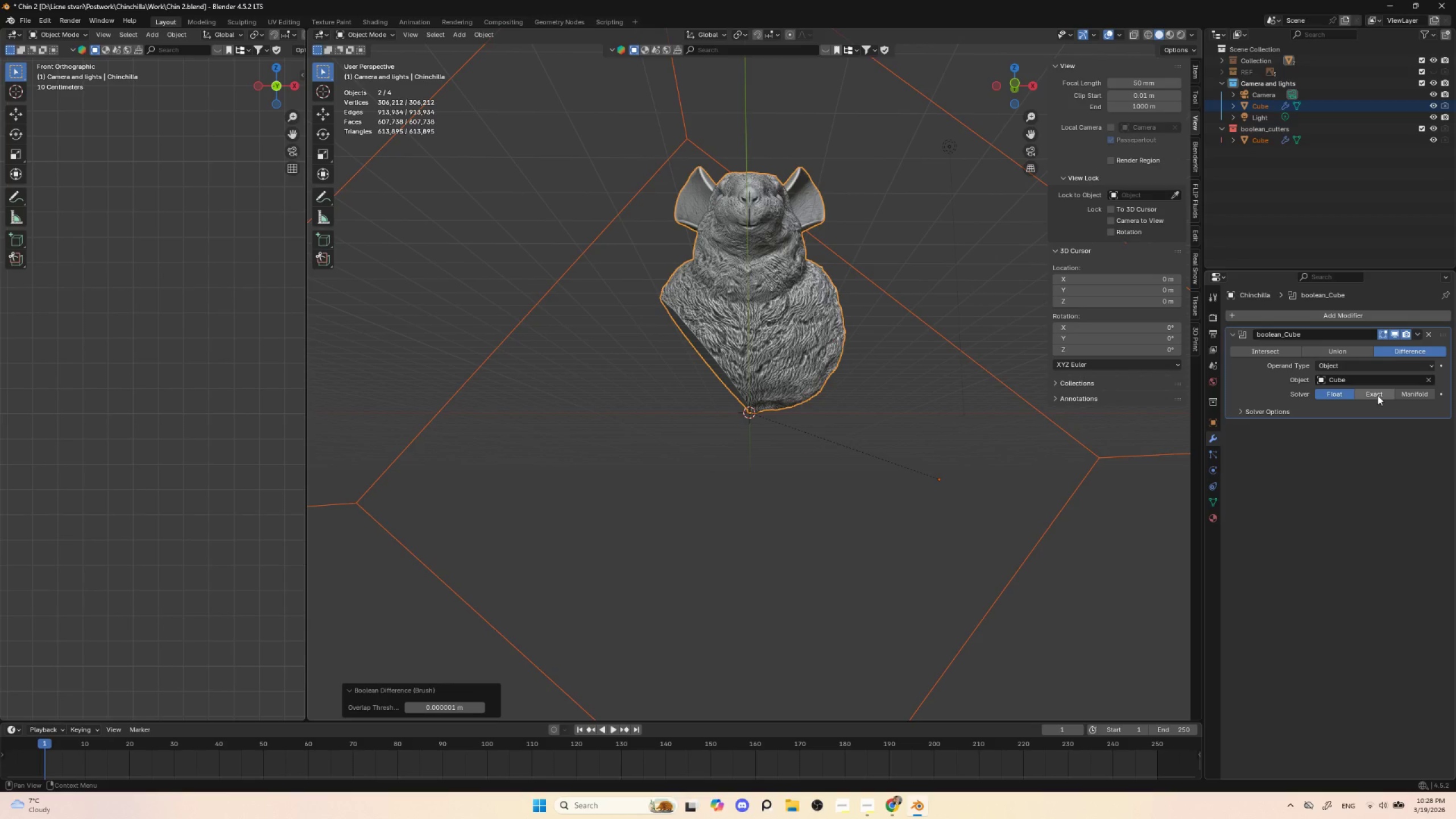 
wait(11.88)
 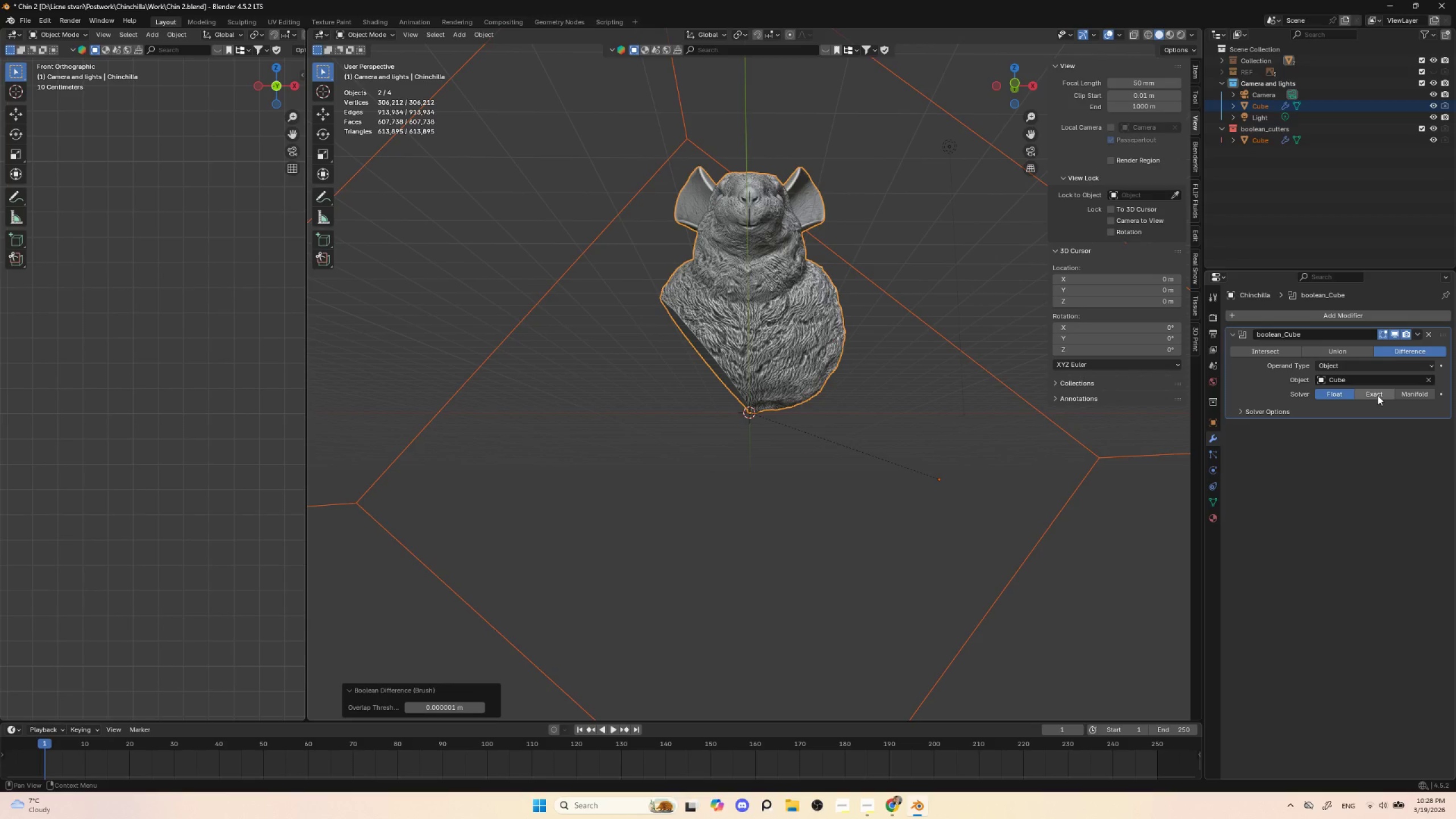 
key(Control+Z)
 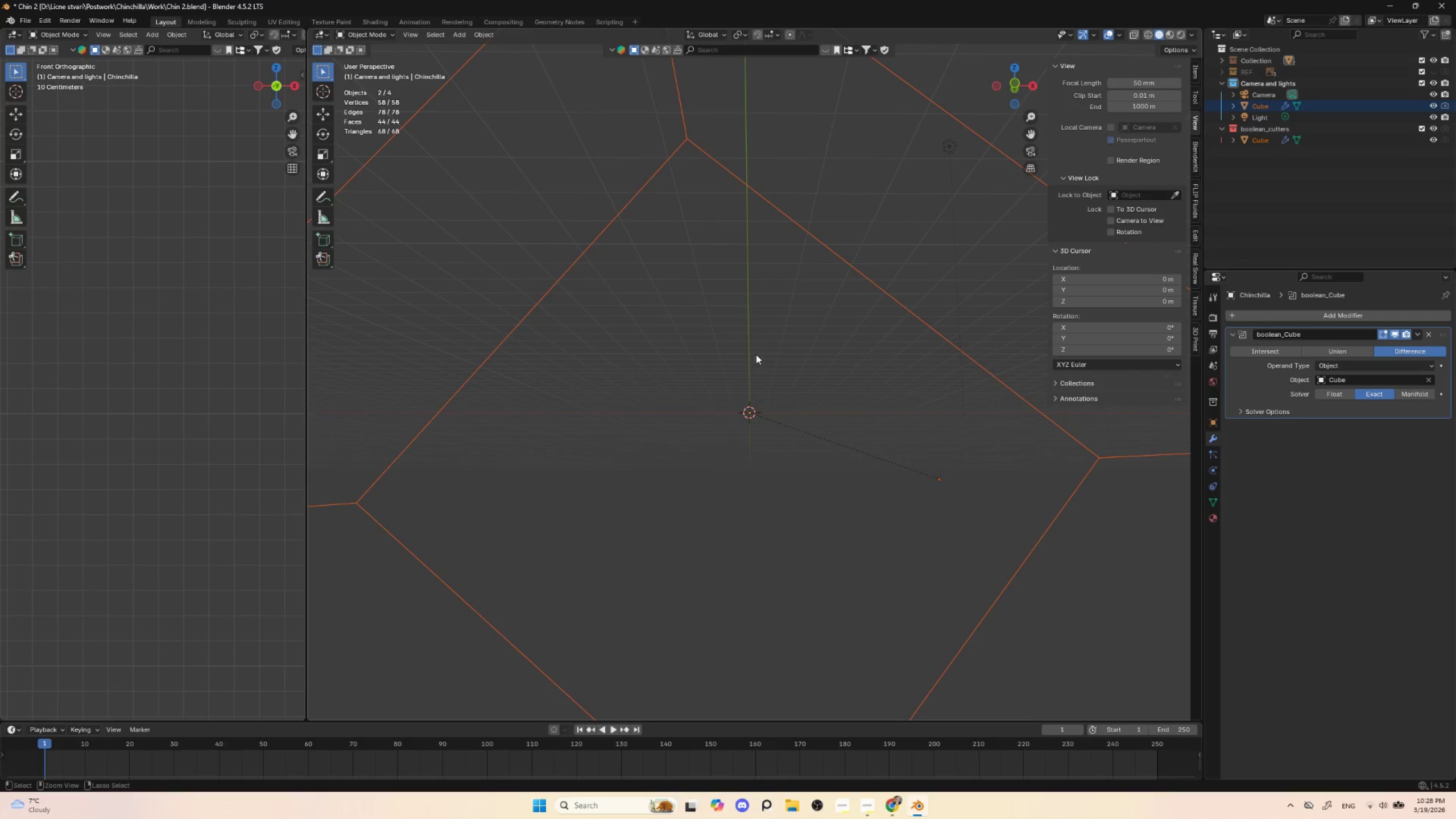 
key(Control+Z)
 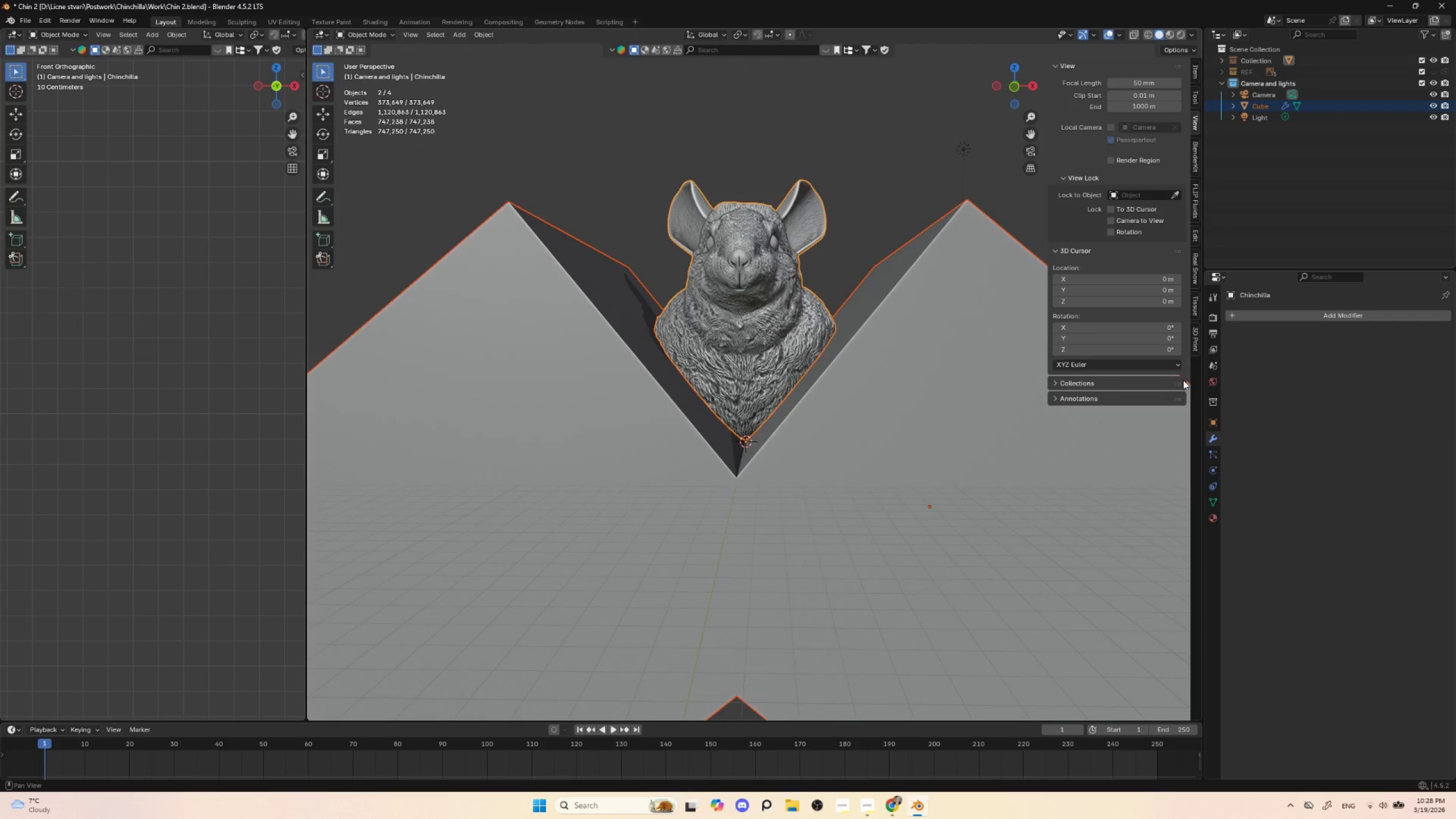 
left_click([867, 505])
 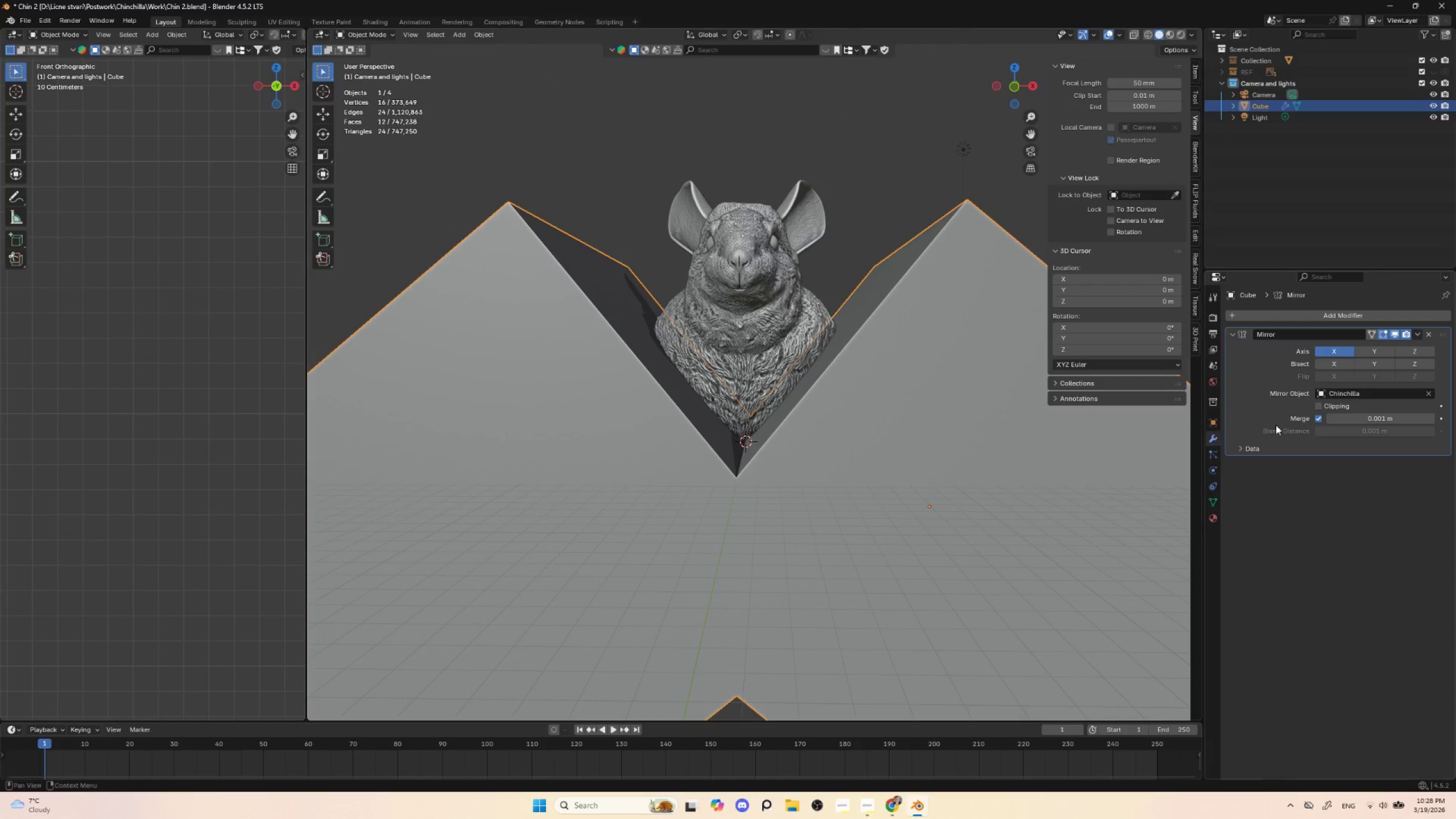 
key(Control+A)
 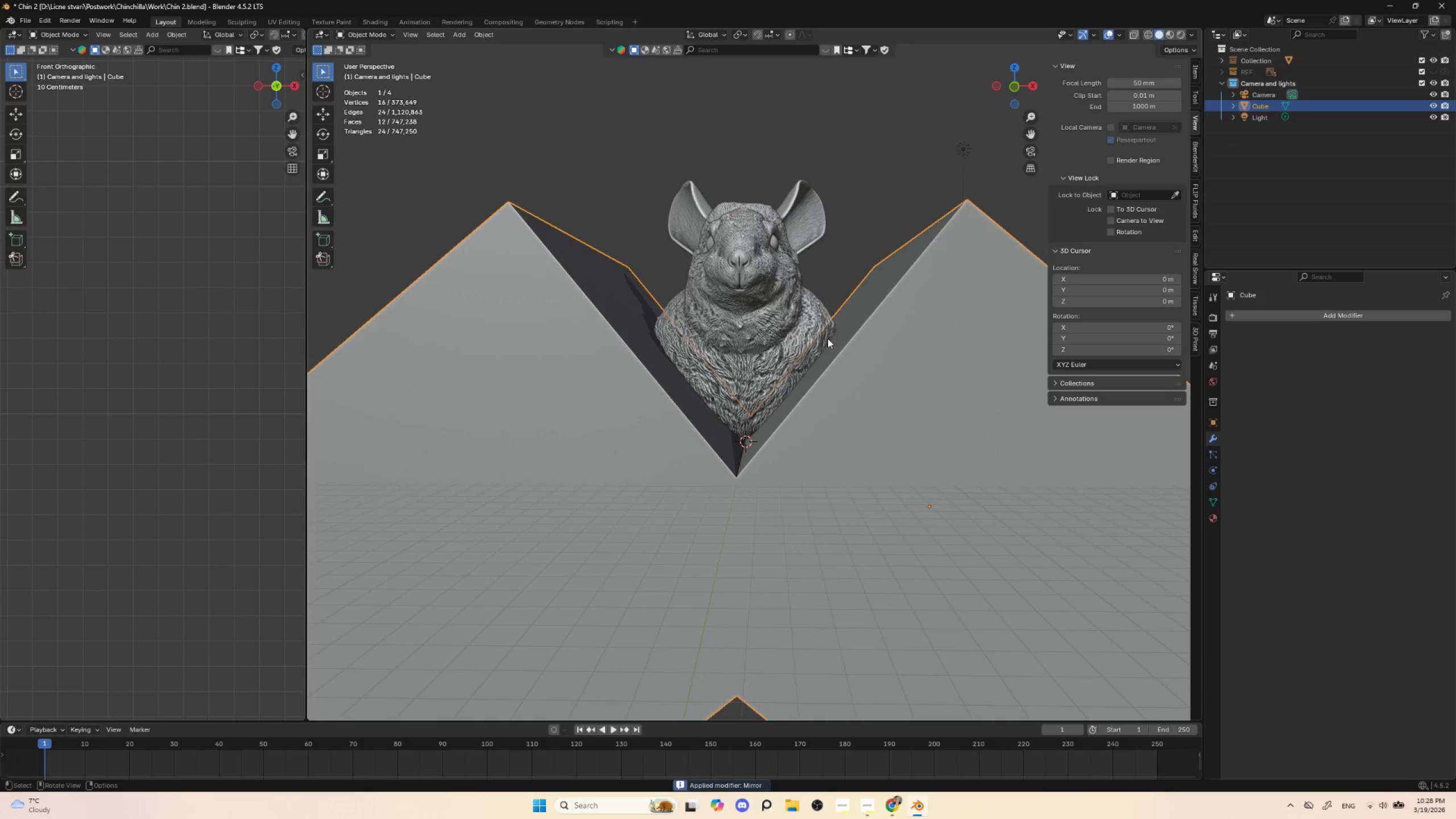 
hold_key(key=ShiftLeft, duration=0.73)
left_click([766, 332])
 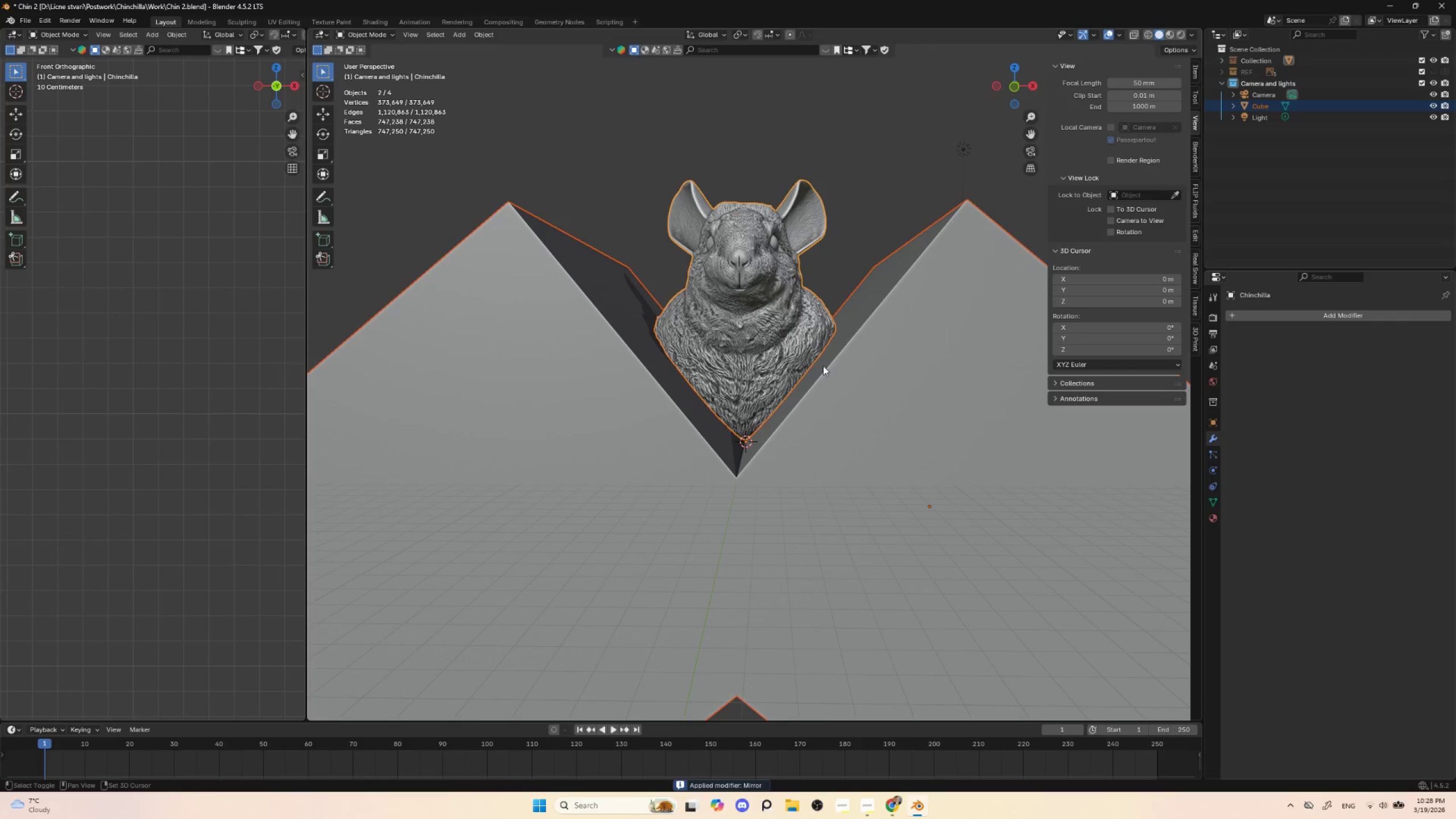 
hold_key(key=ControlLeft, duration=0.41)
 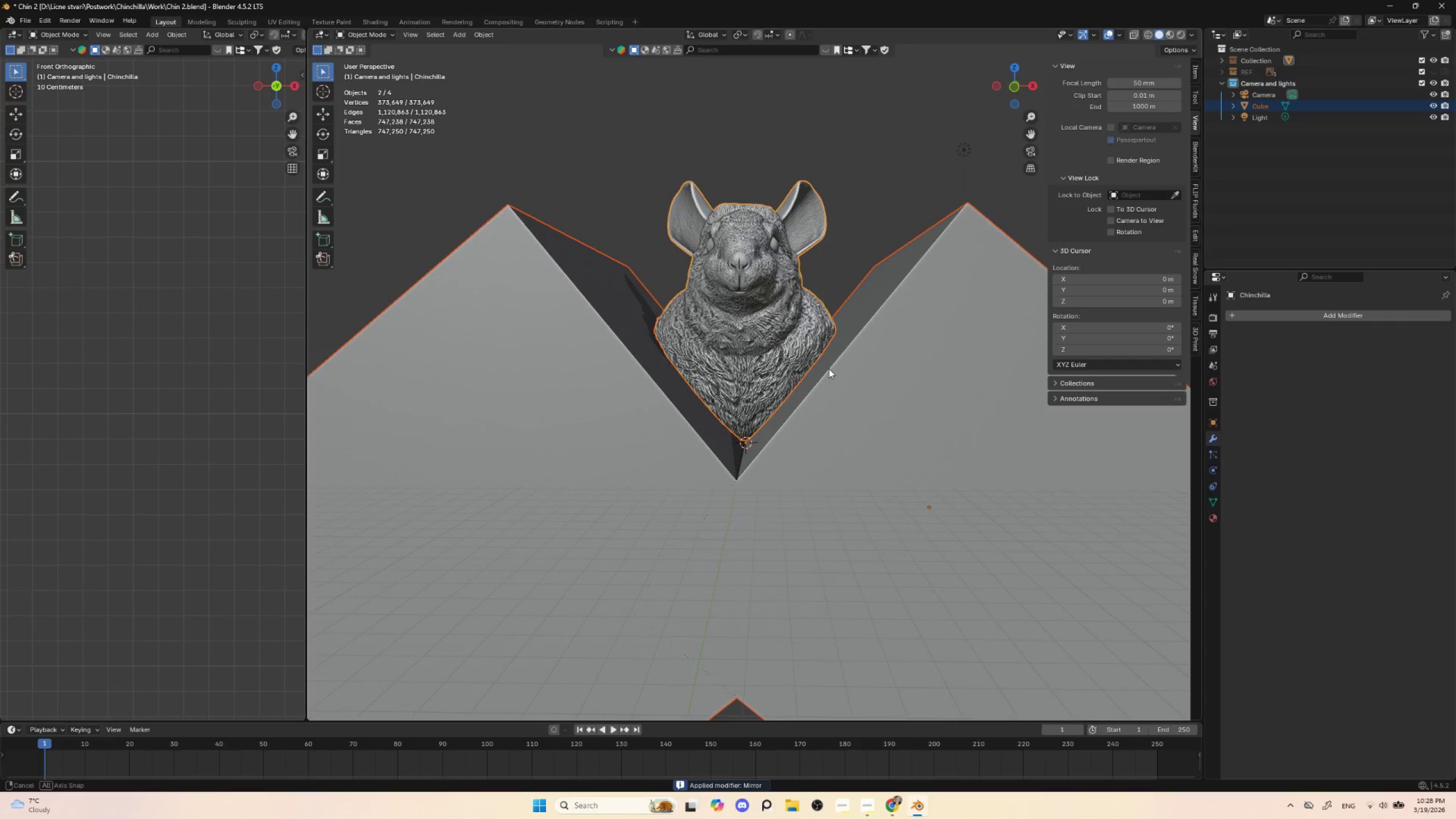 
key(Control+Shift+B)
 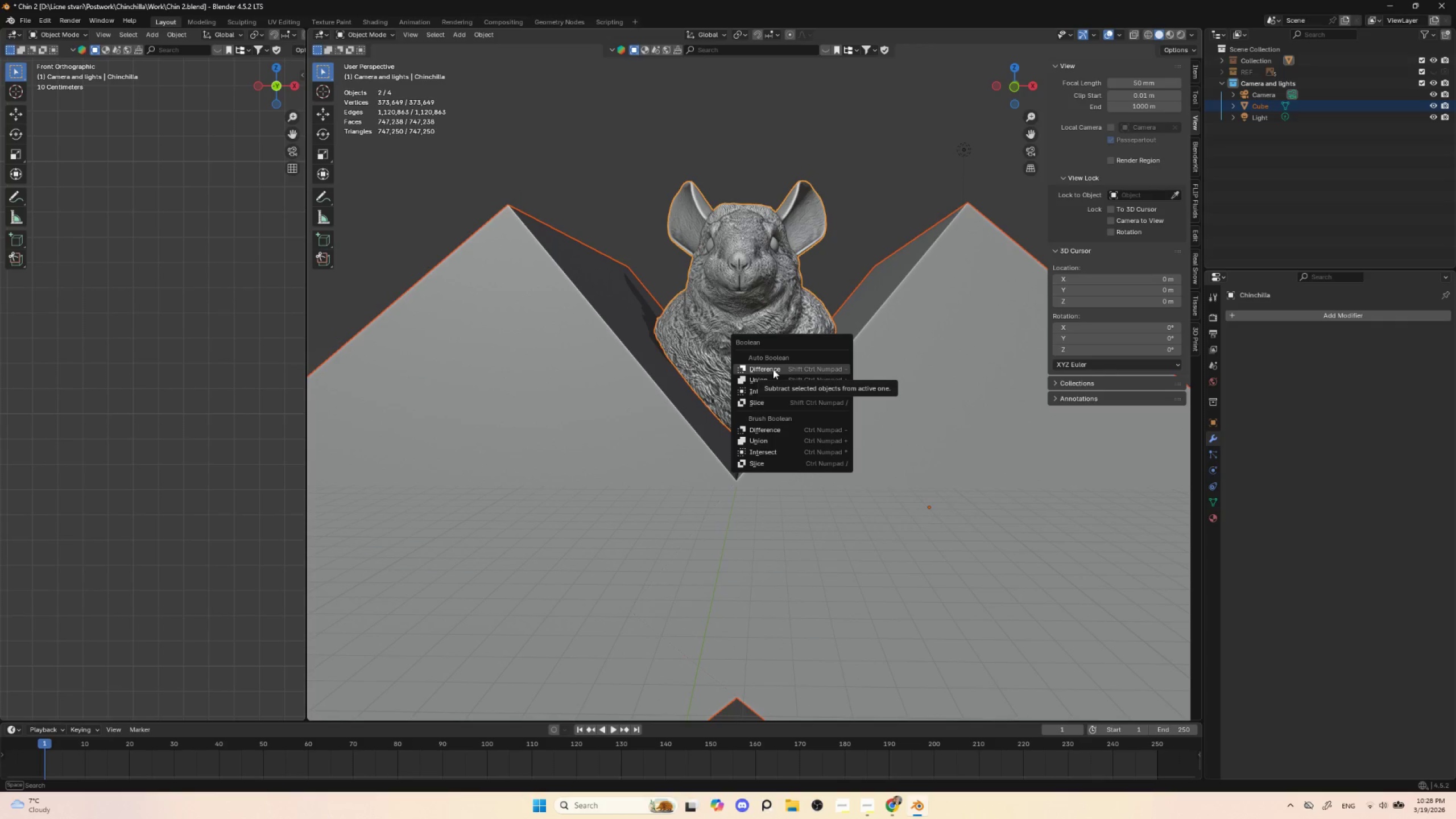 
left_click([773, 369])
 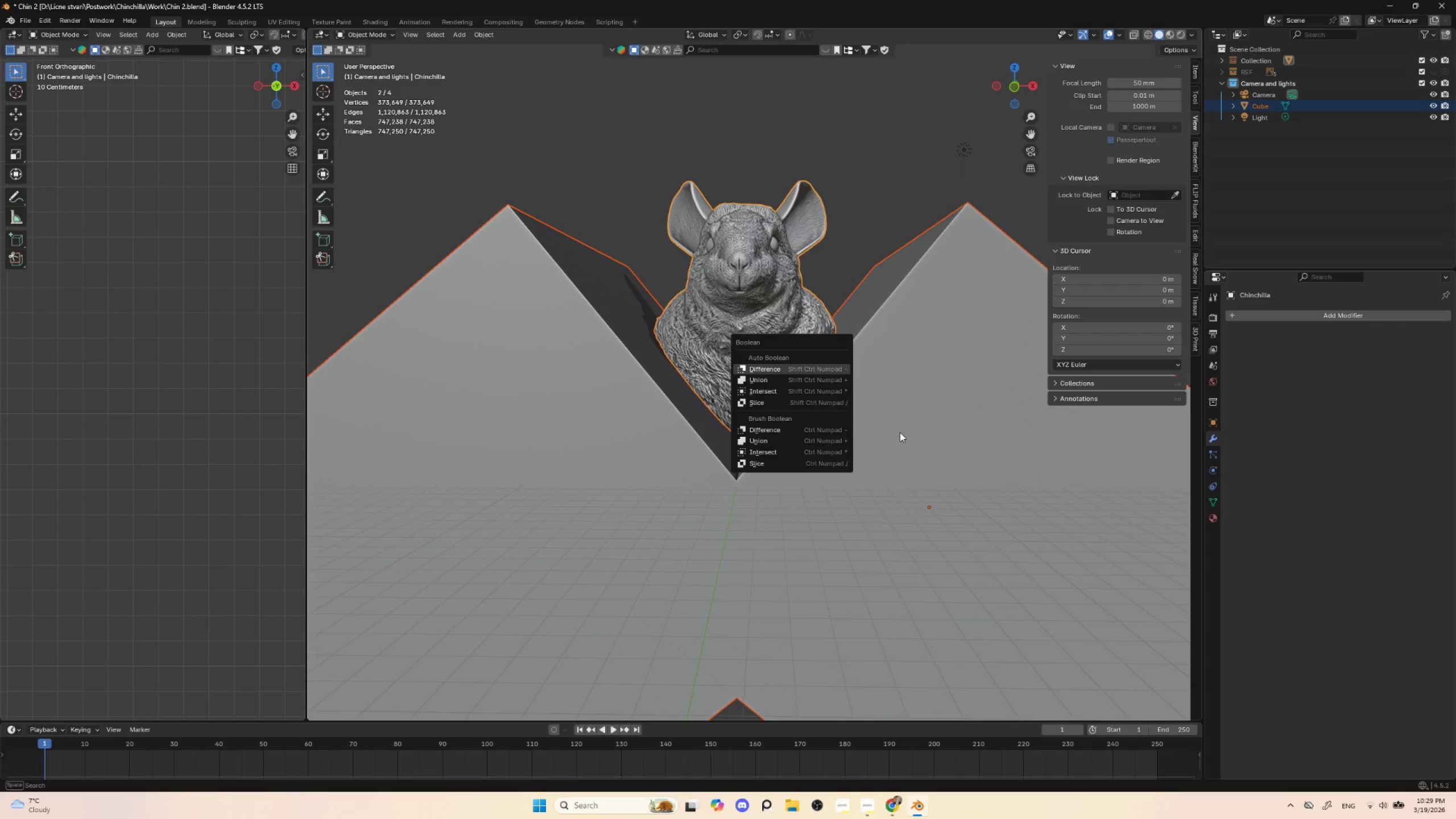 
wait(5.94)
 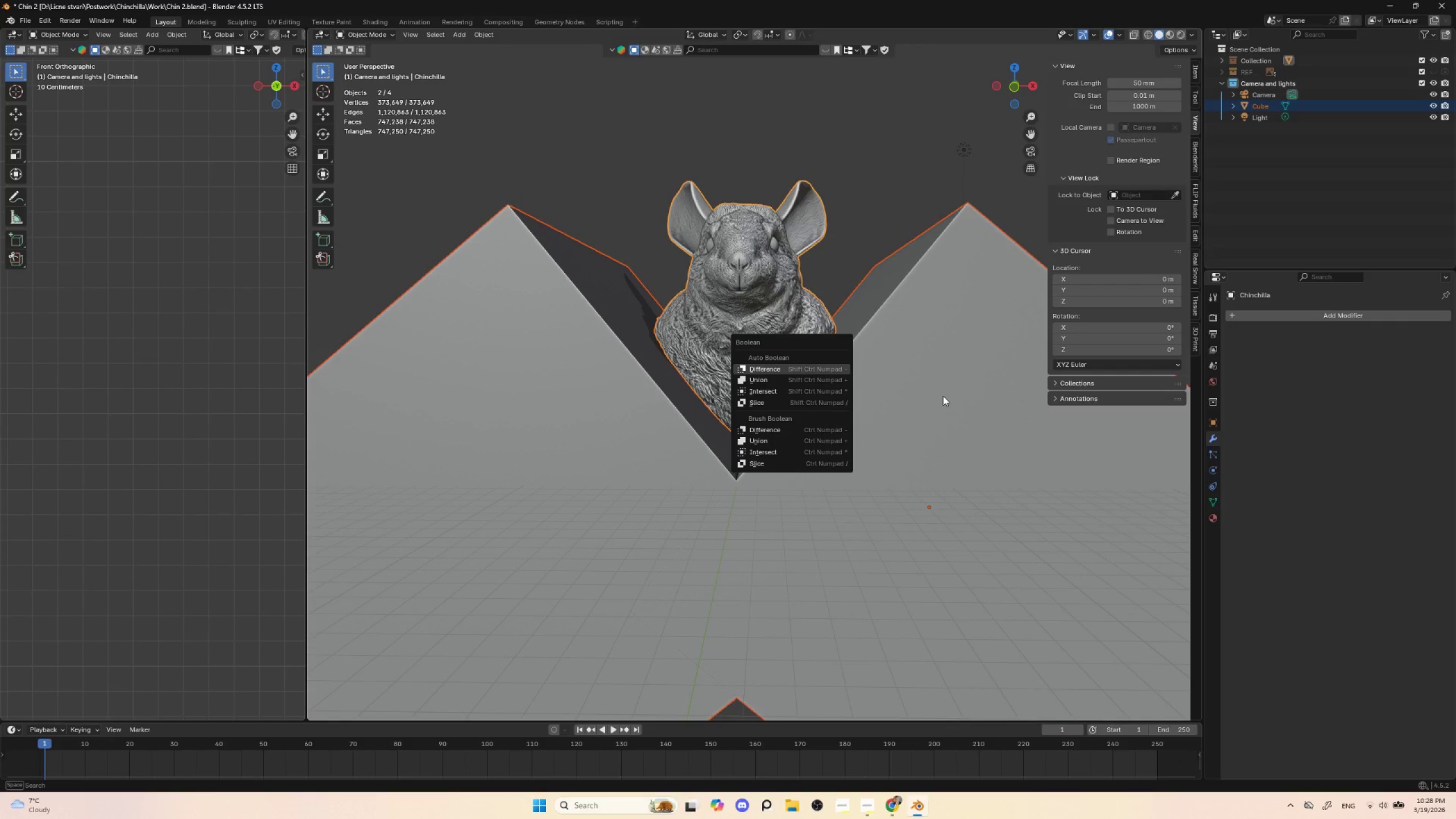 
key(Control+ControlLeft)
 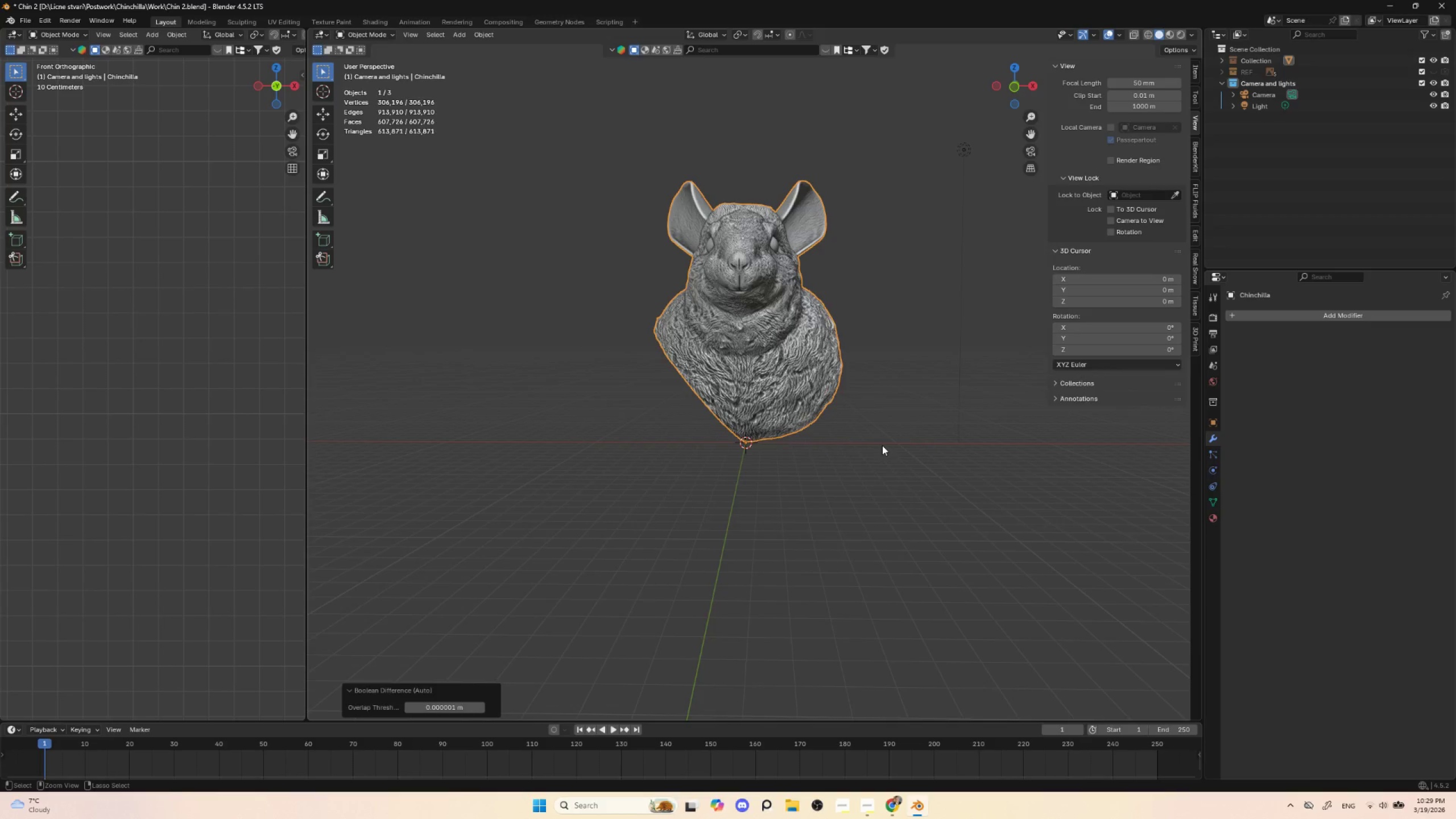 
key(Control+Z)
 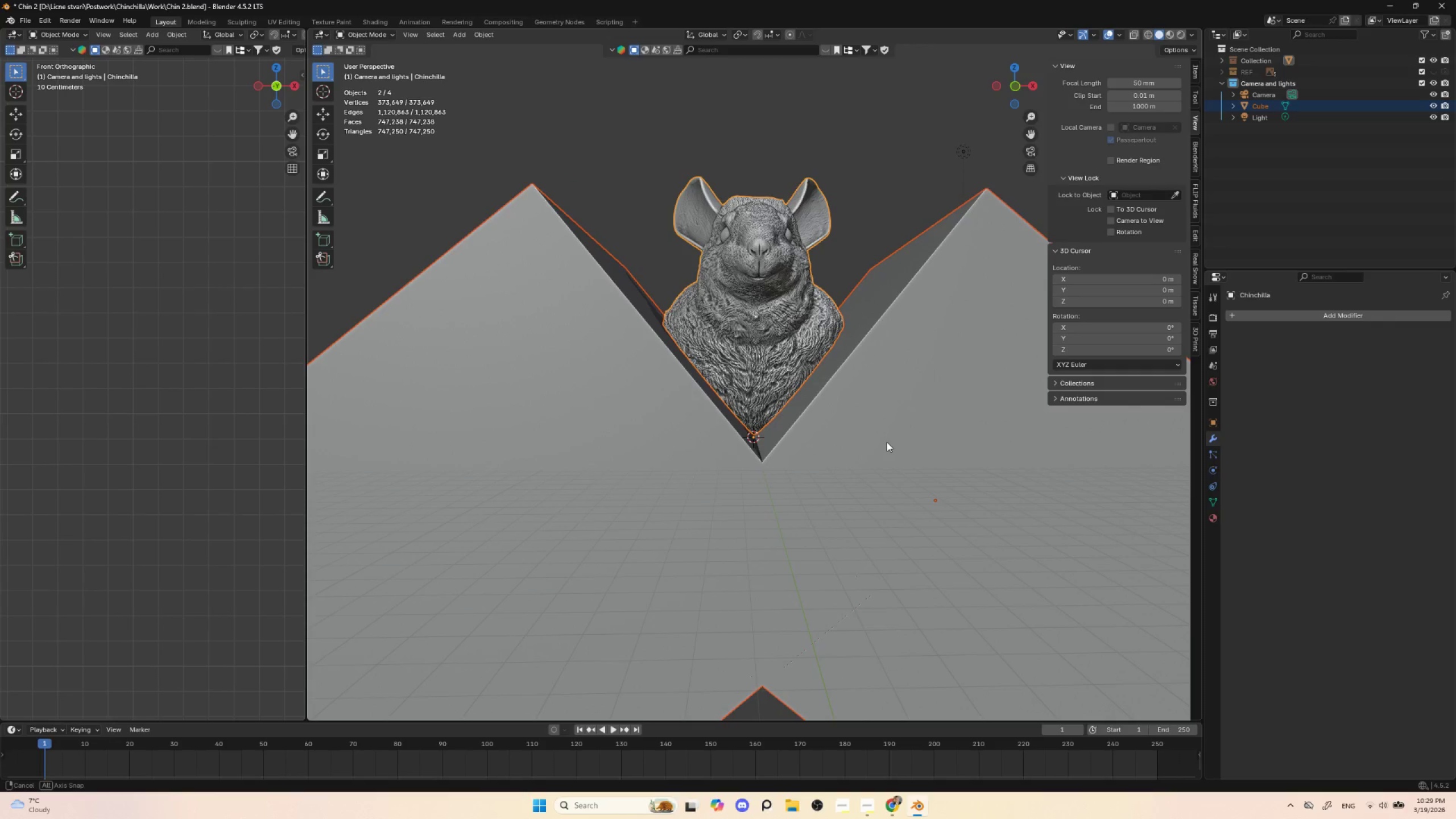 
key(Control+Shift+B)
 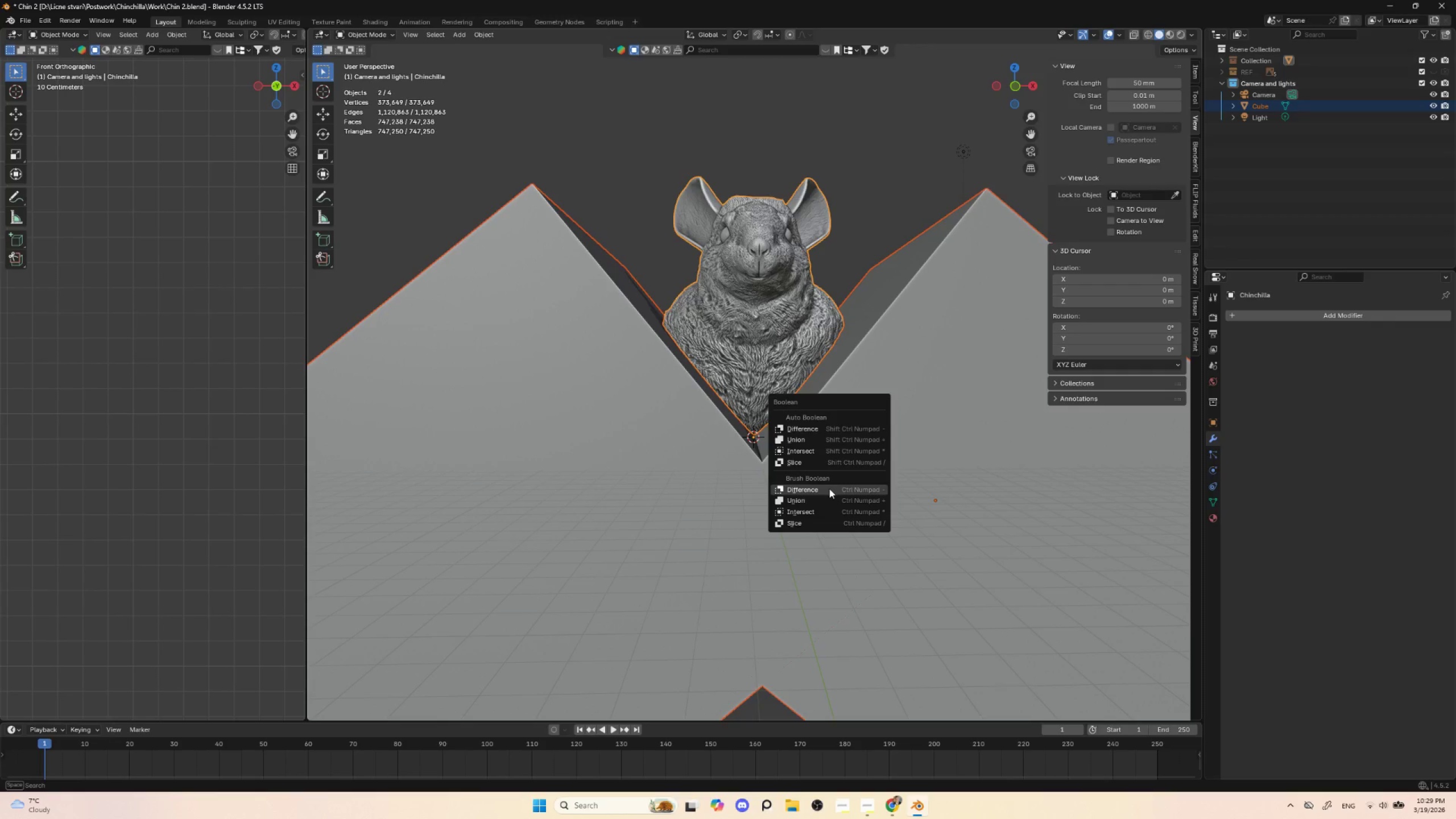 
left_click([829, 489])
 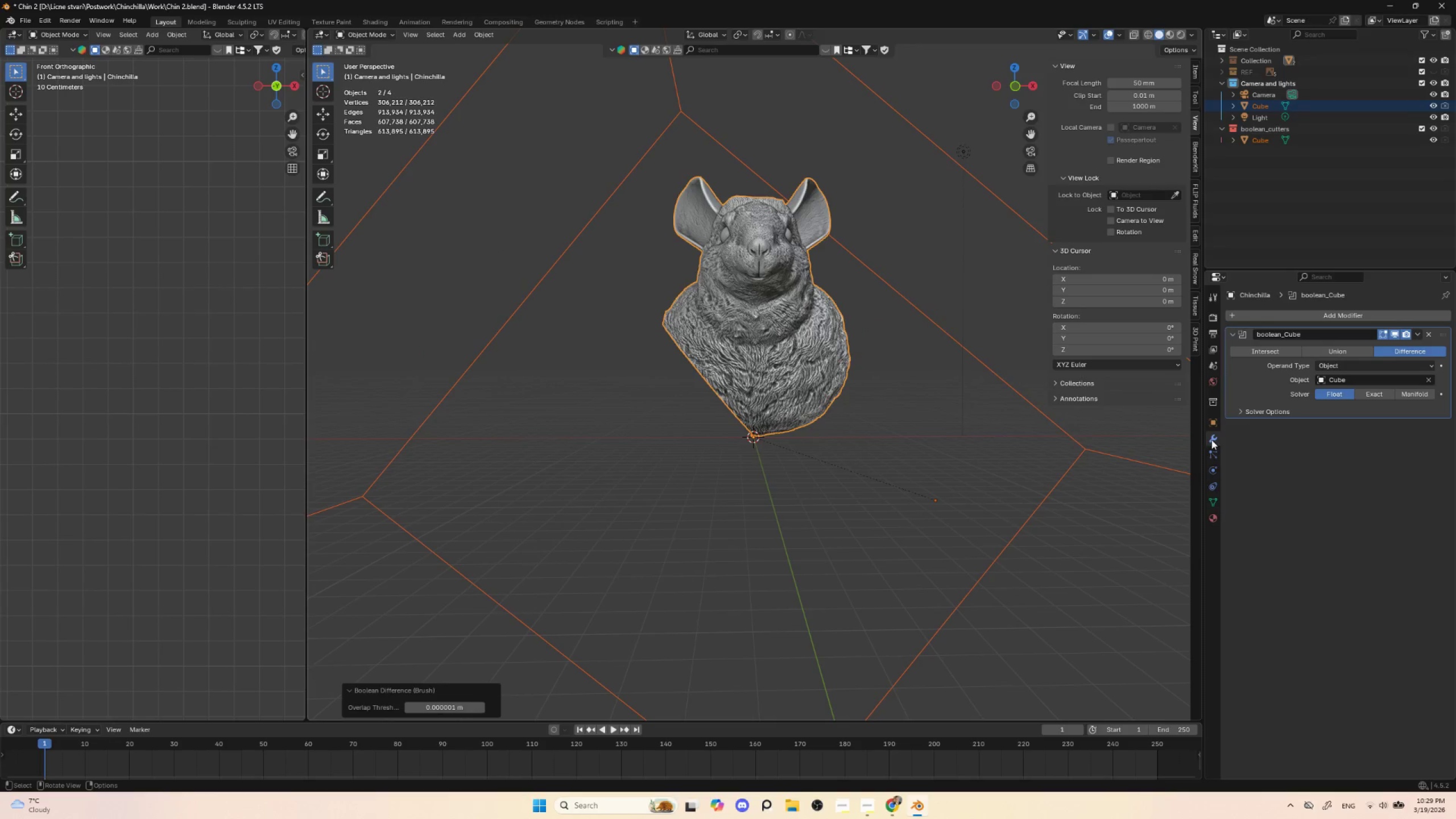 
left_click([1413, 394])
 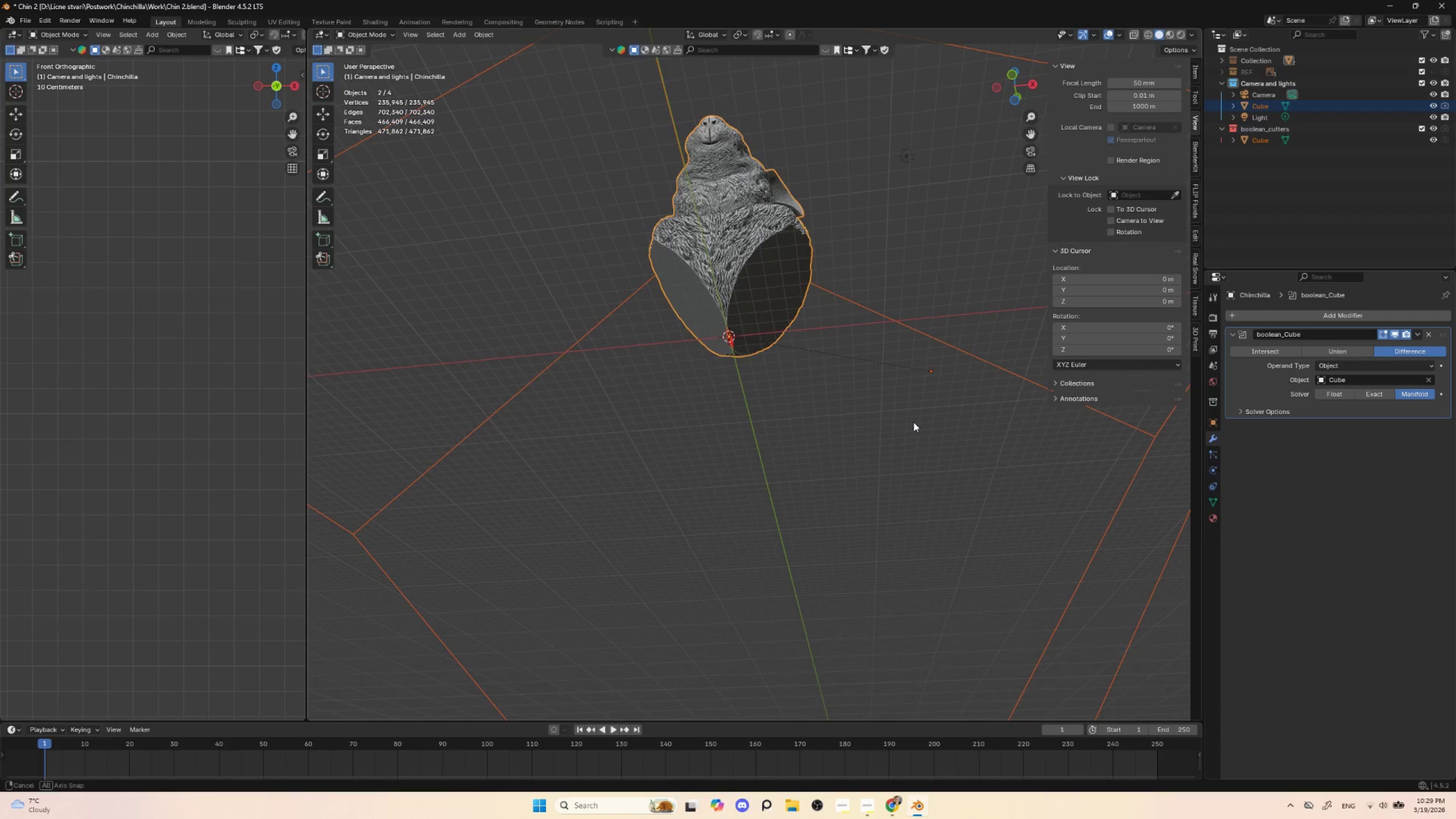 
key(Control+A)
 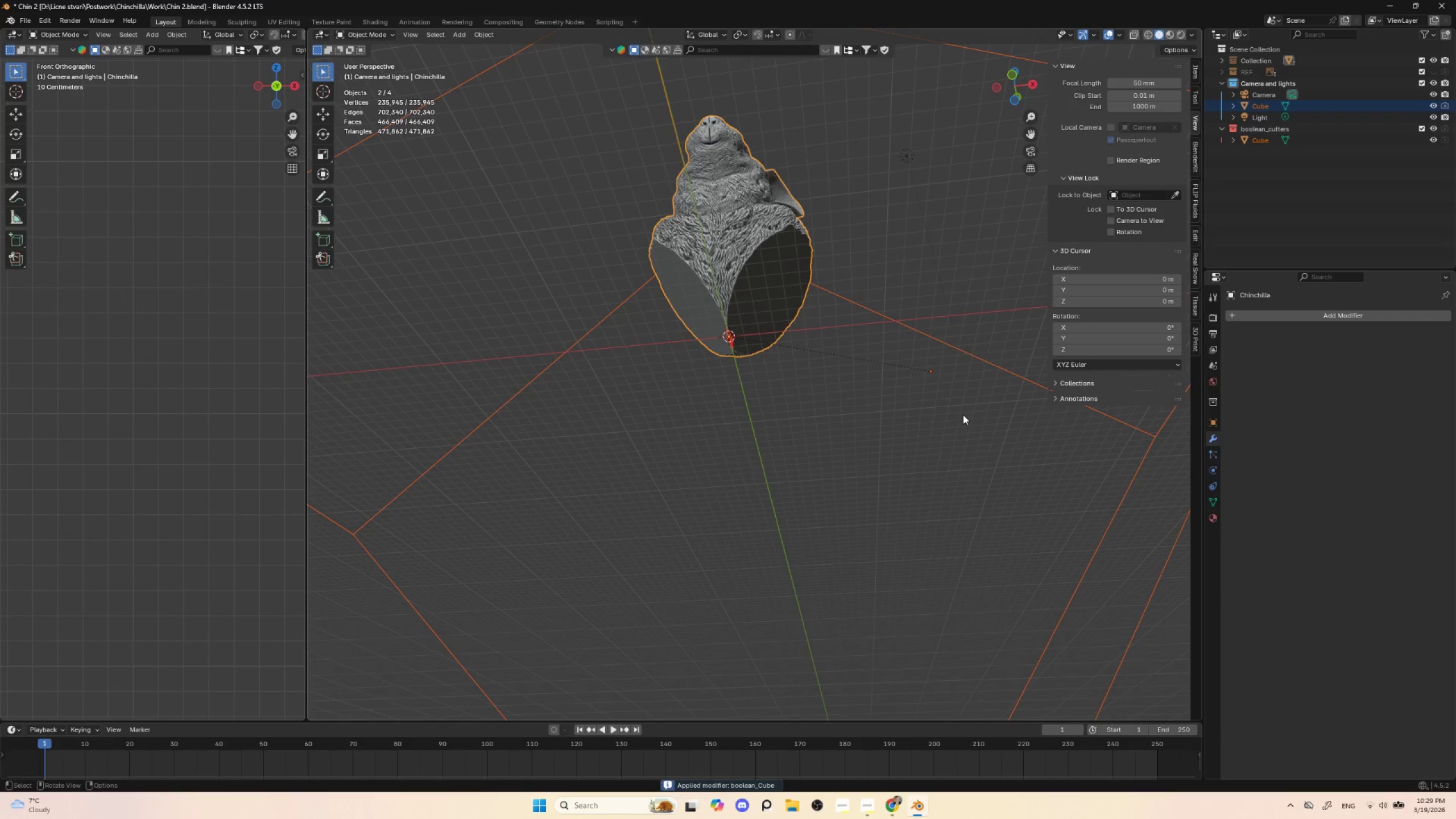 
left_click([910, 329])
 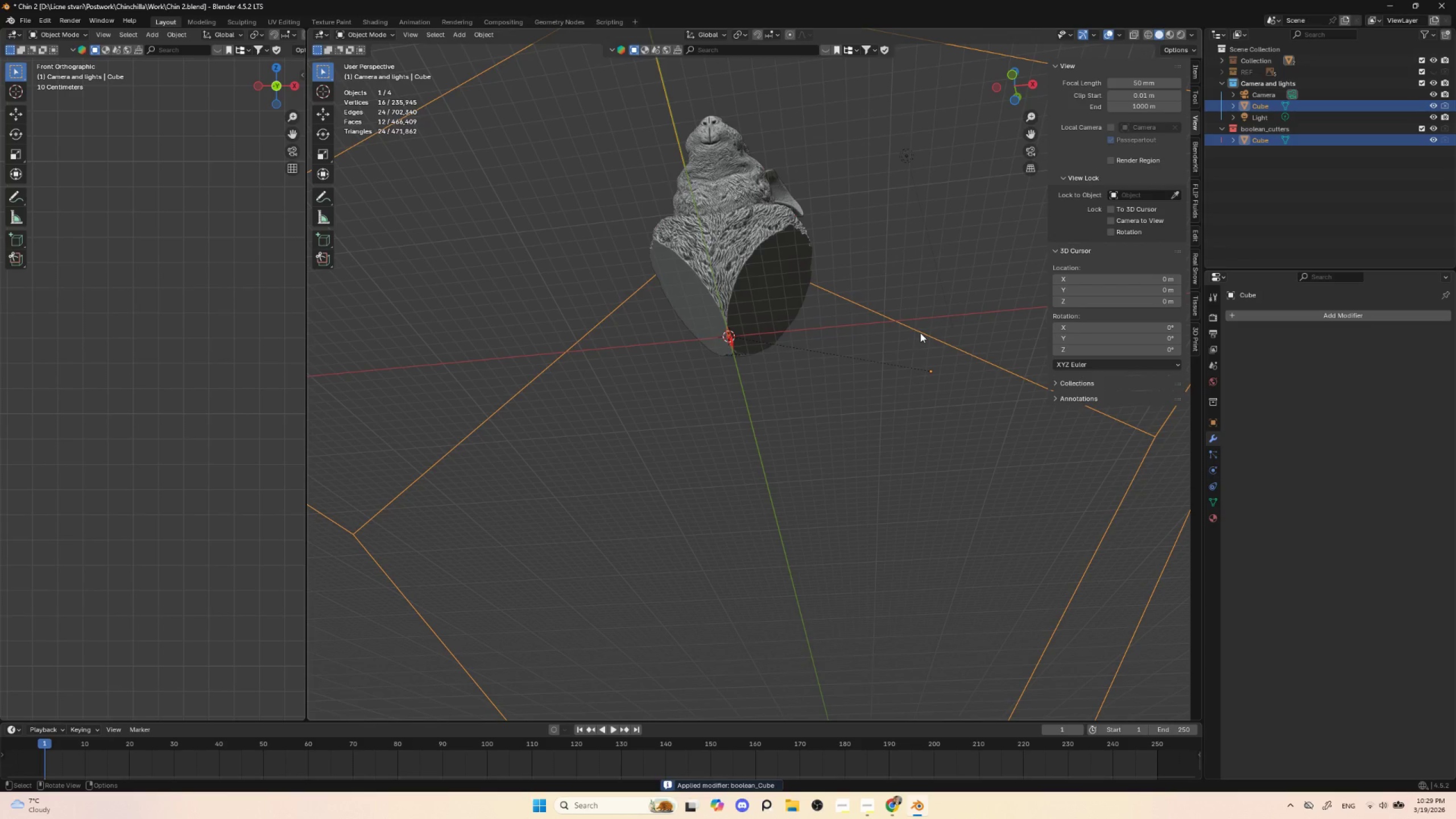 
key(Delete)
 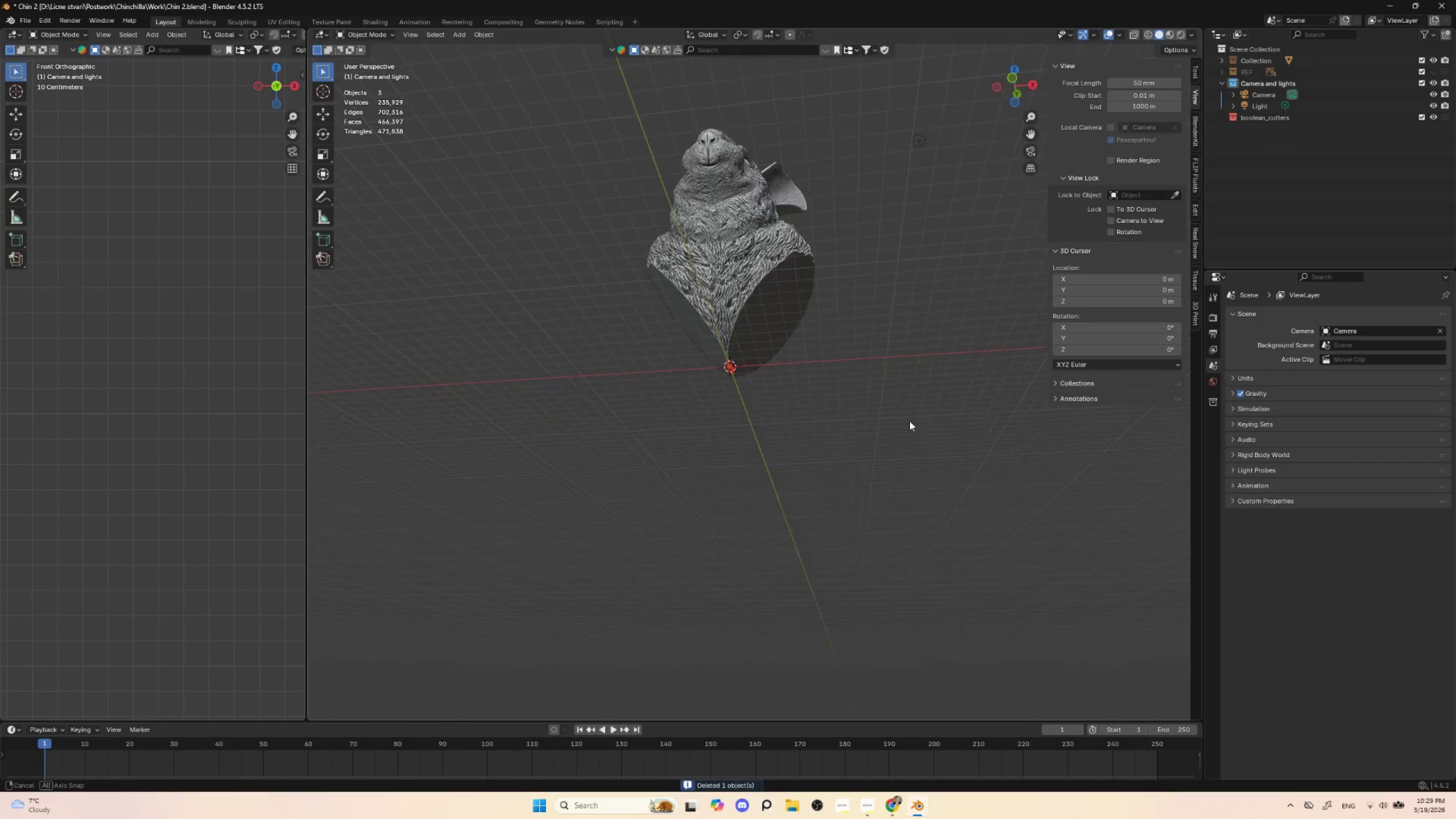 
scroll: coordinate [926, 433], scroll_direction: none, amount: 0.0
 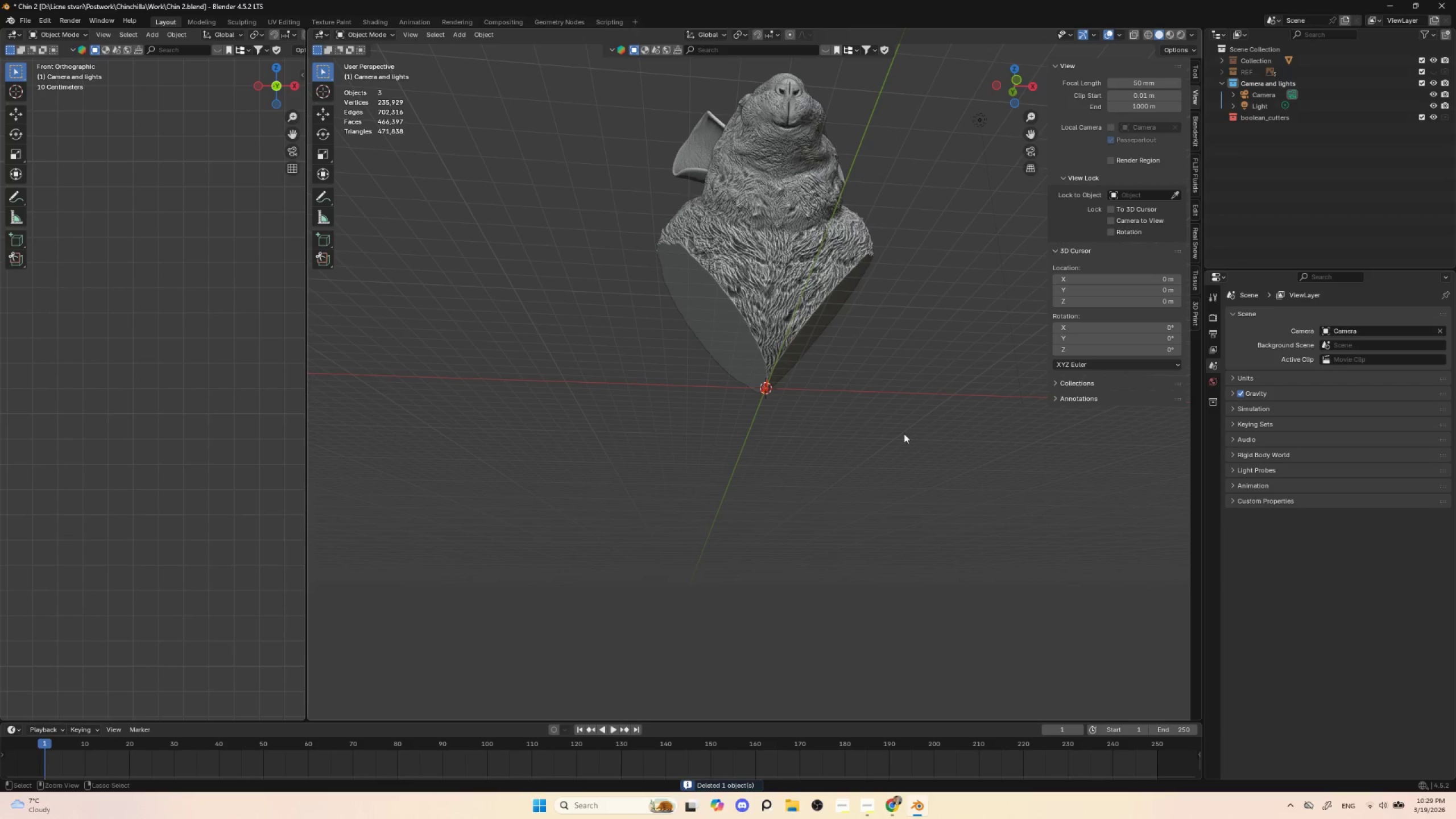 
key(Control+Z)
 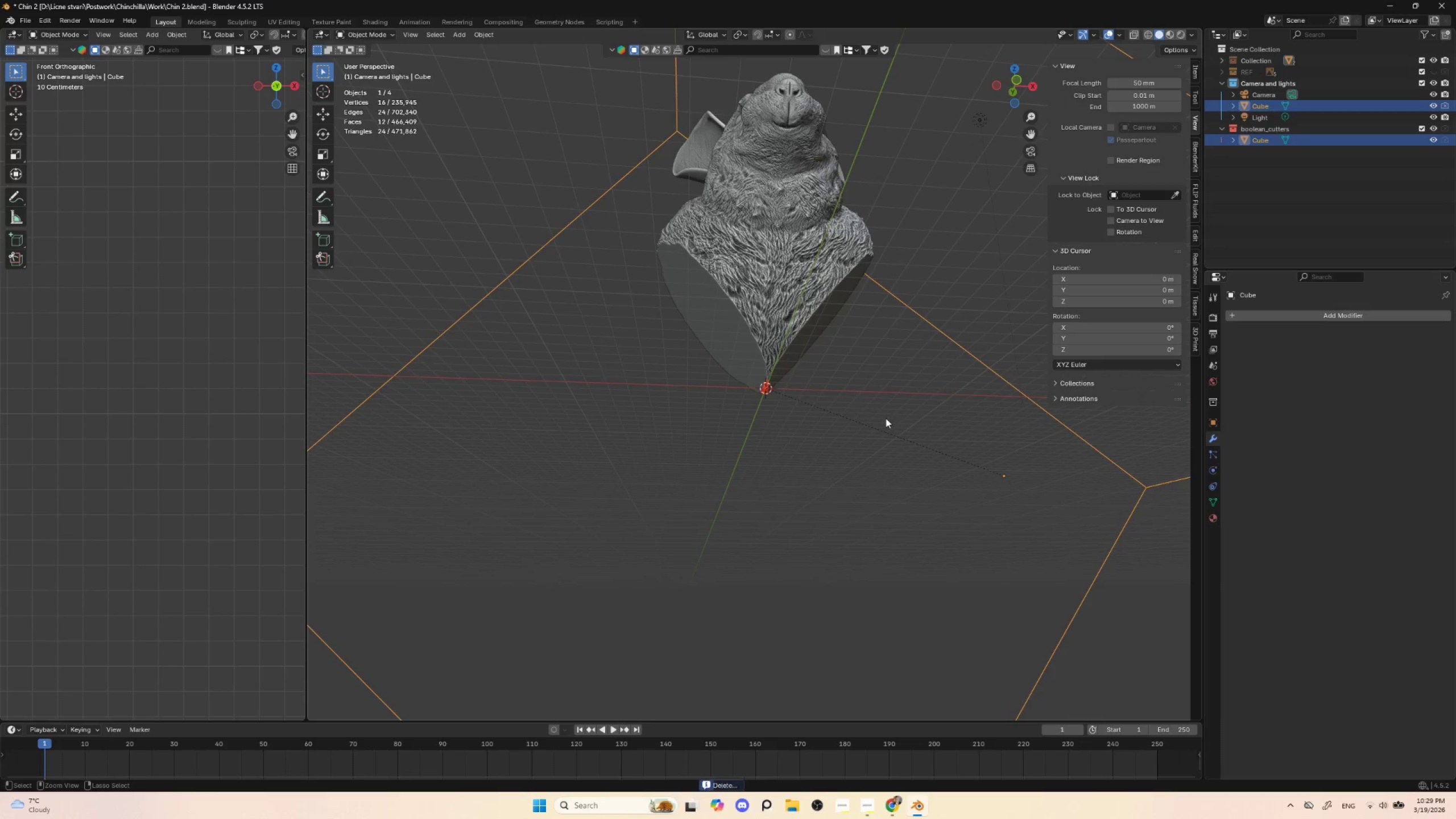 
key(Control+Z)
 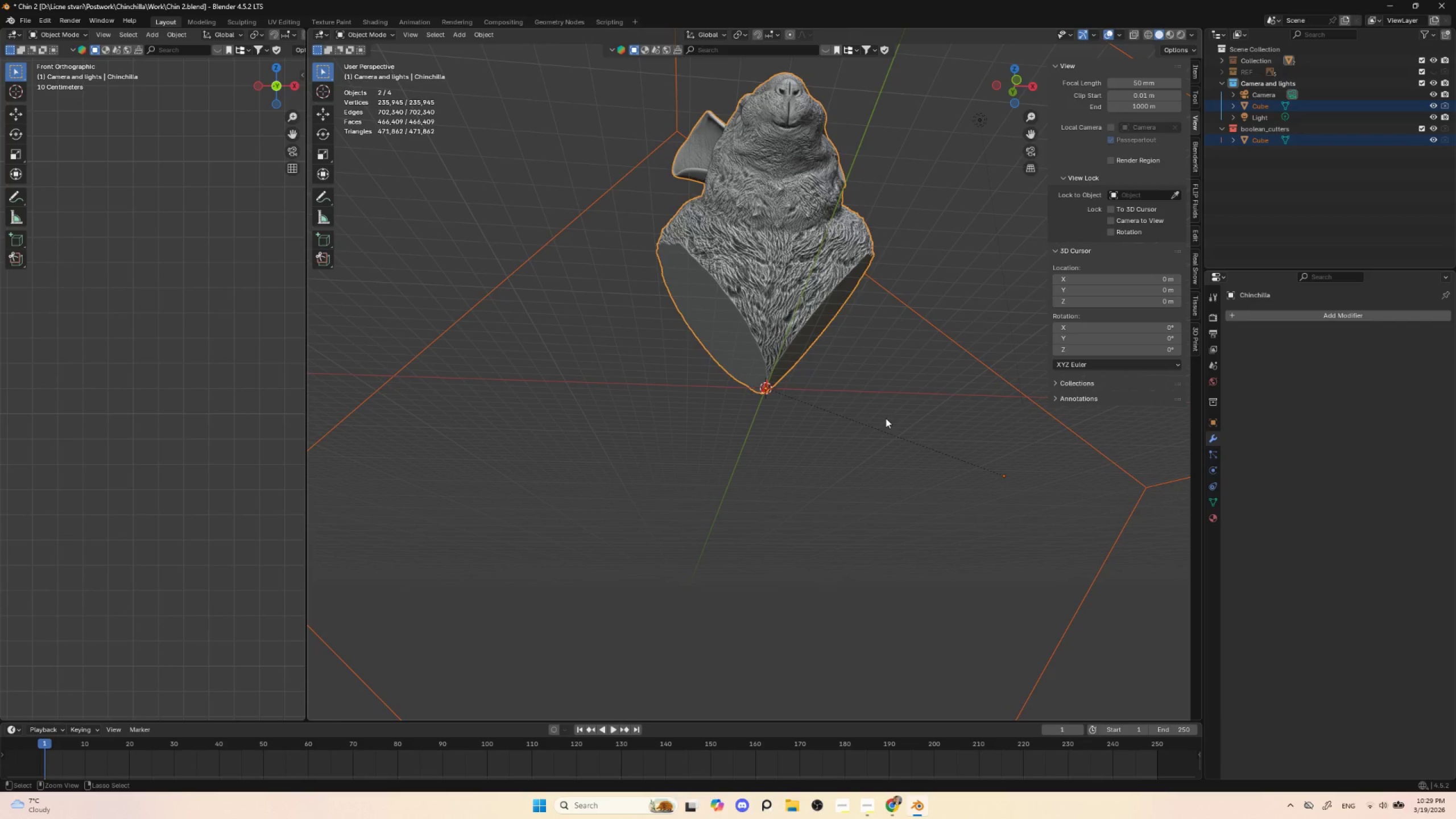 
key(Control+Z)
 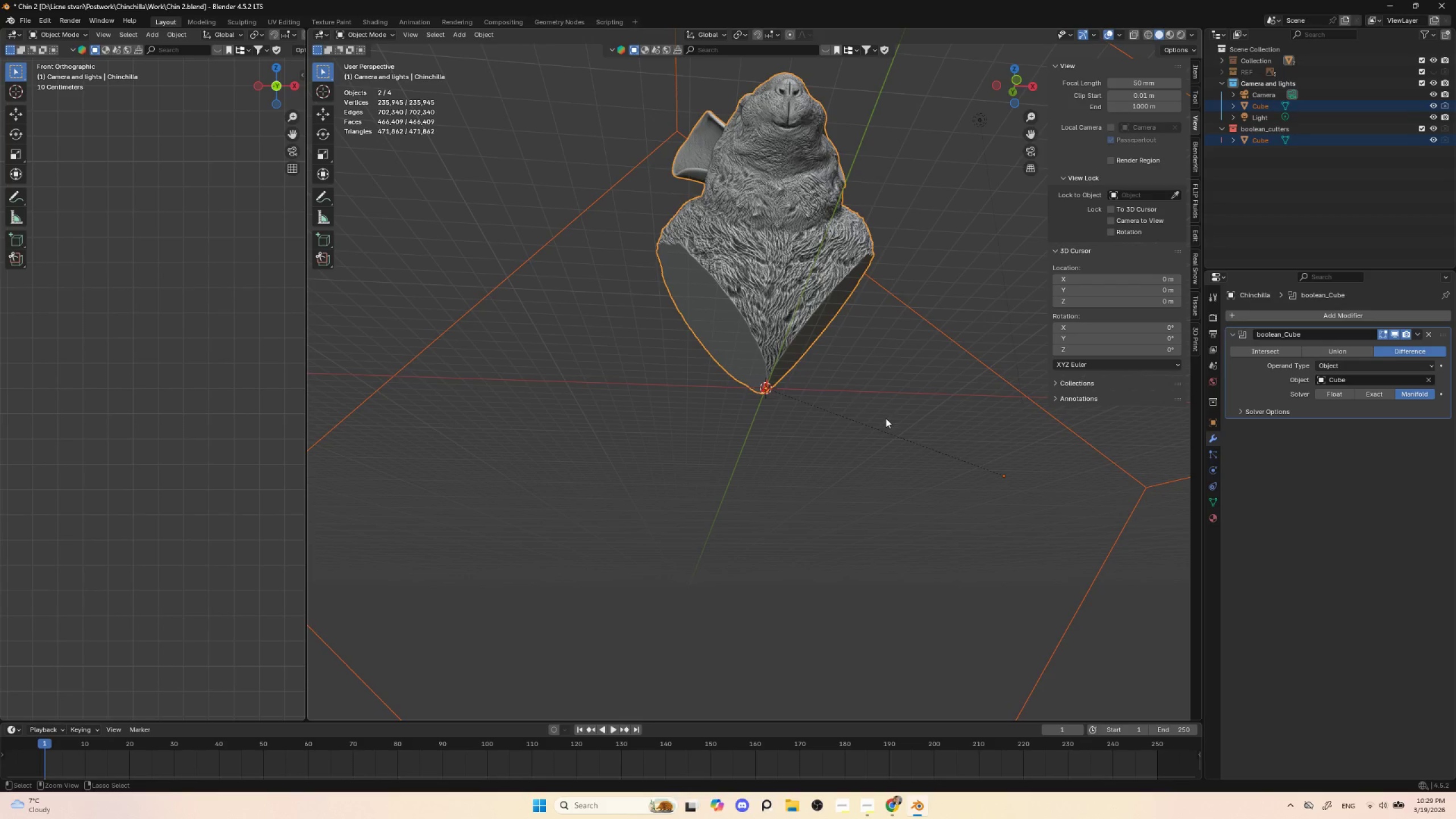 
key(Control+Z)
 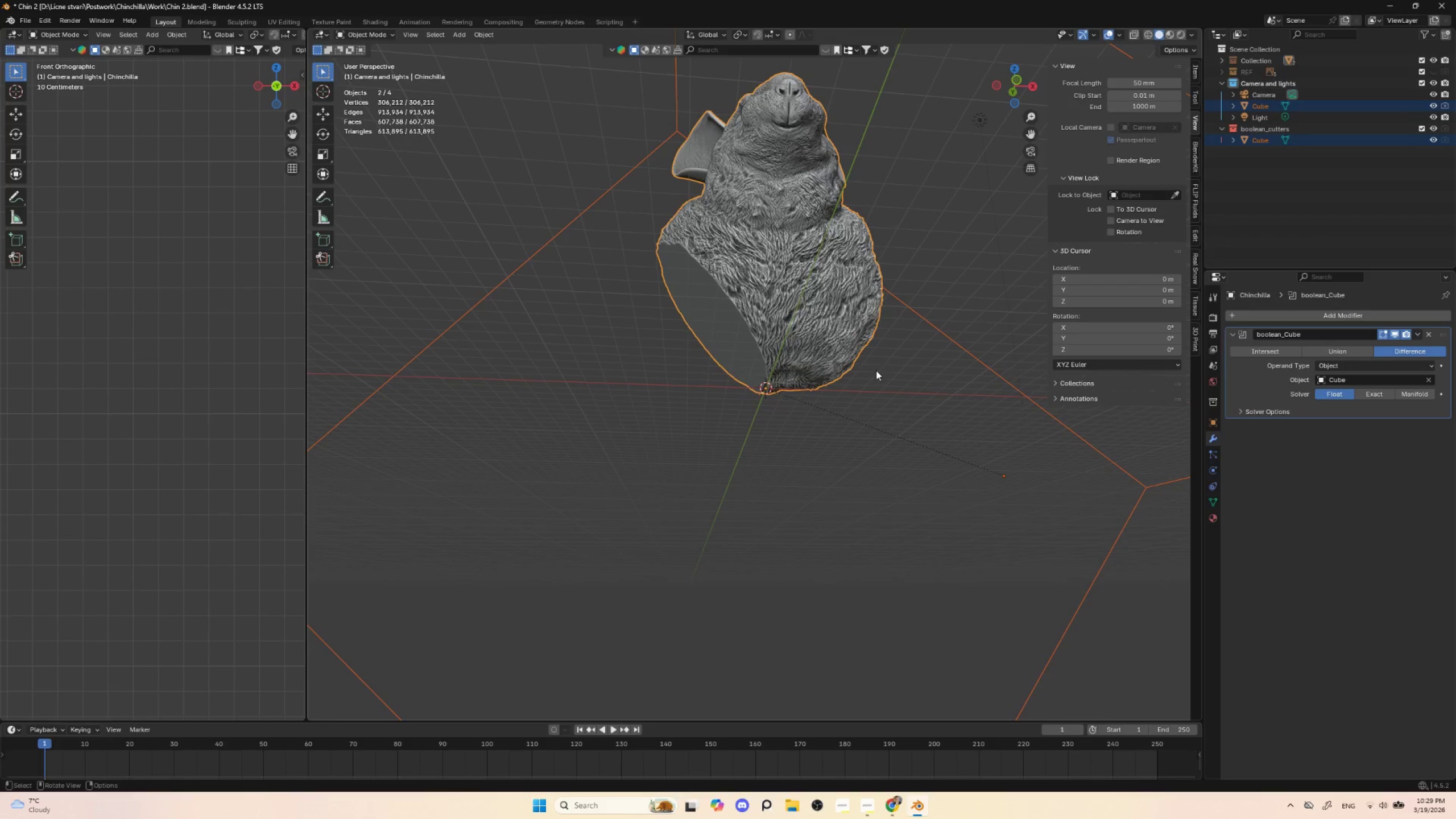 
wait(5.41)
 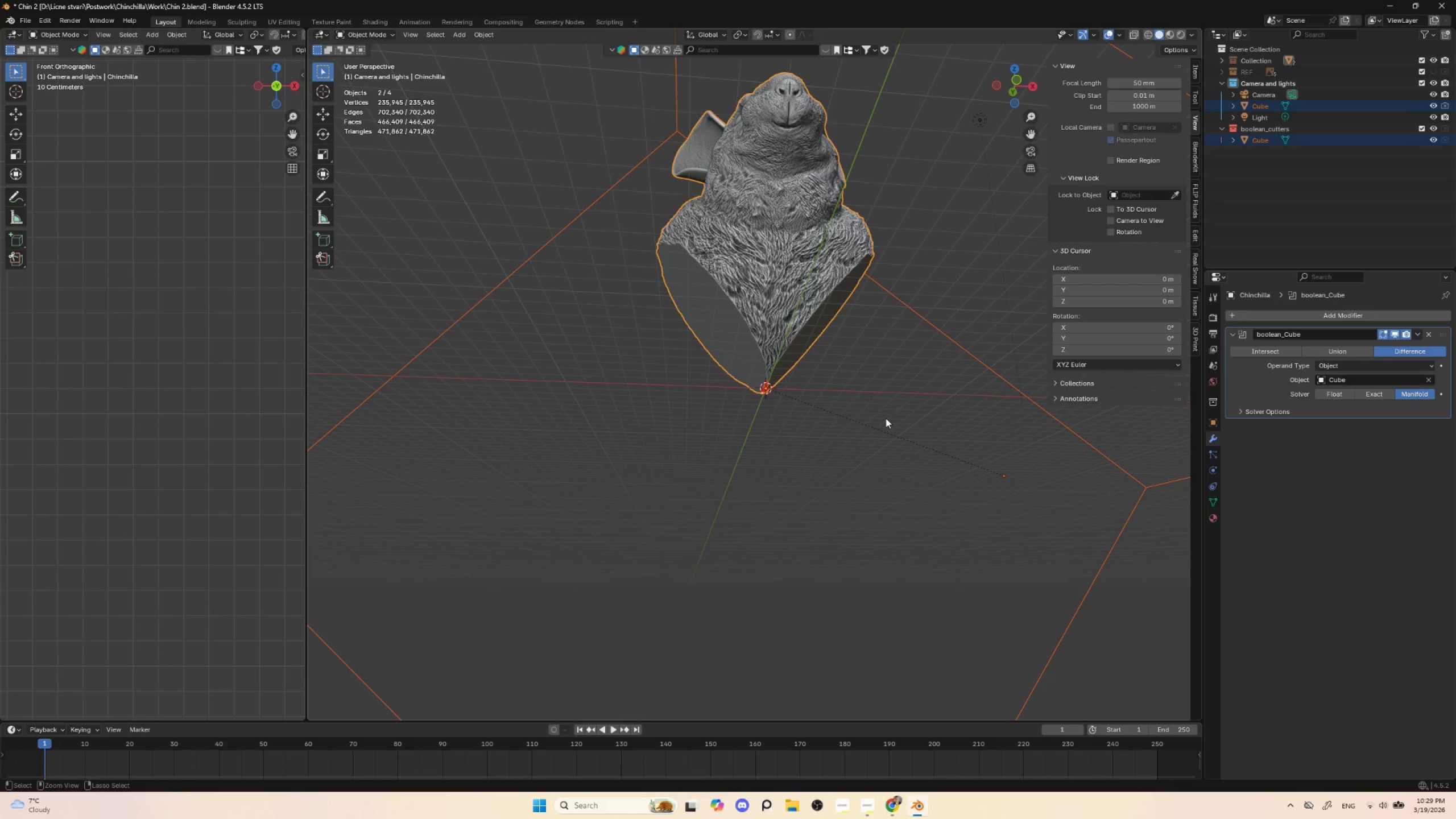 
left_click([1425, 392])
 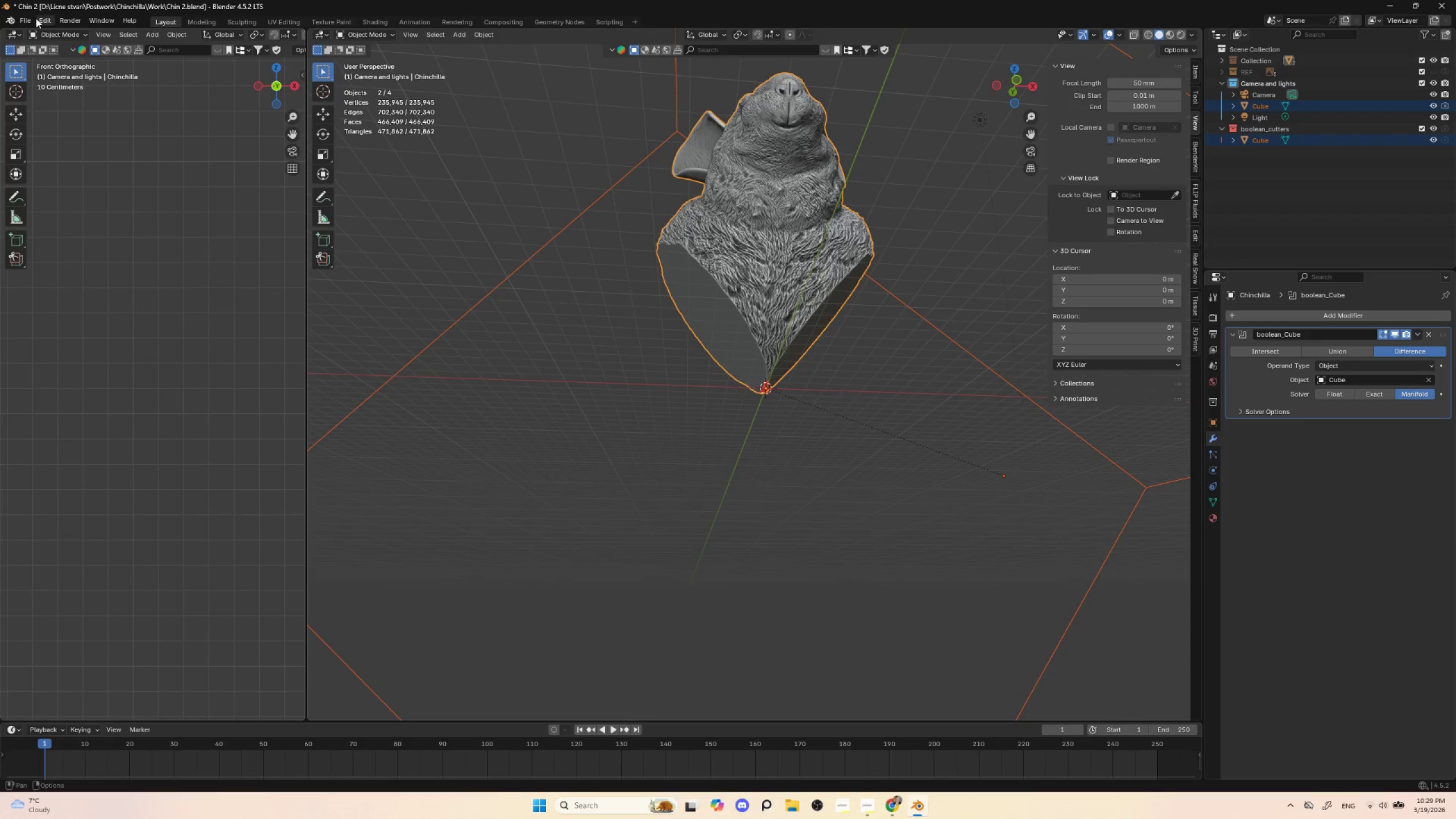 
left_click([23, 20])
 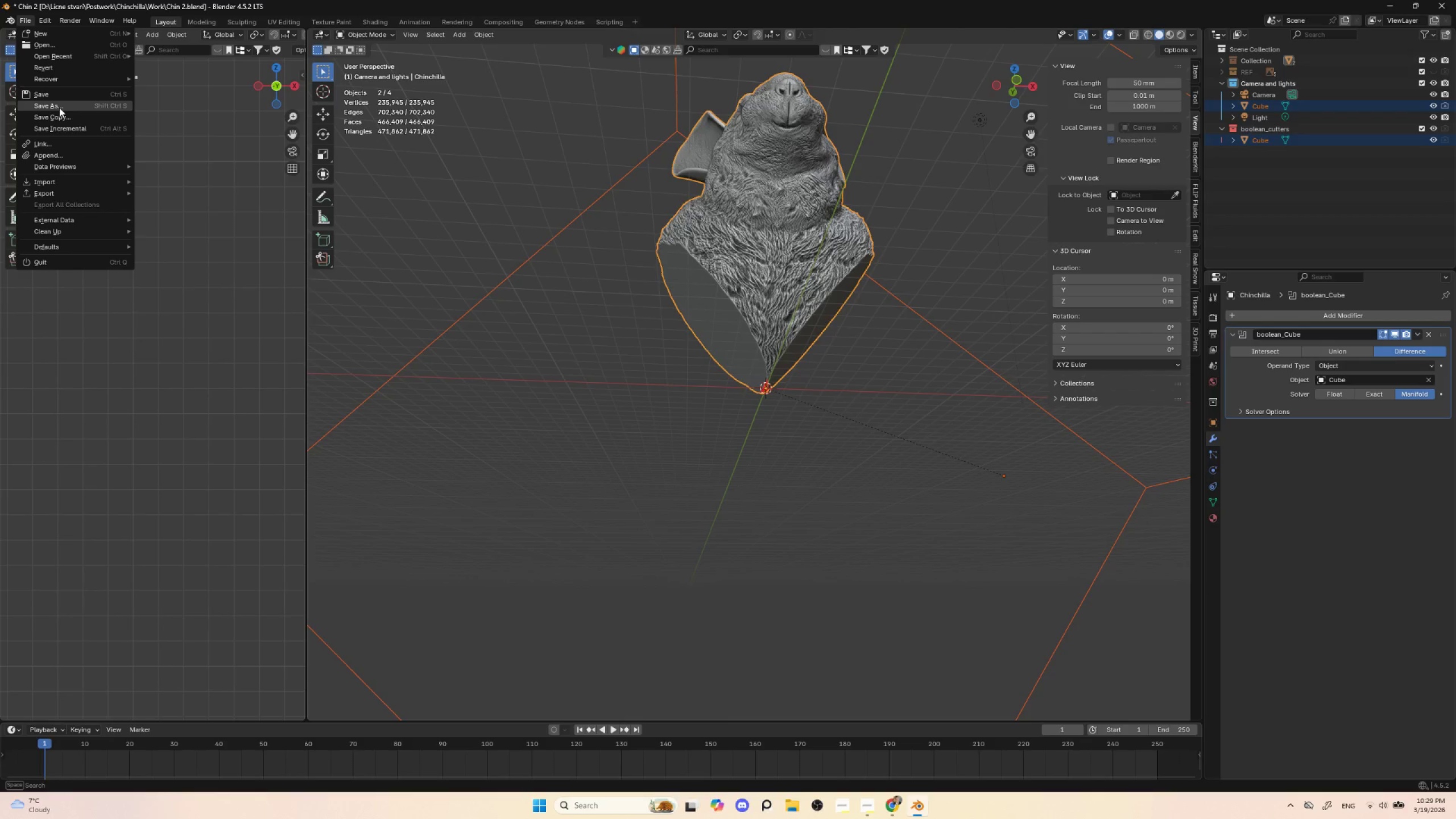 
left_click([59, 107])
 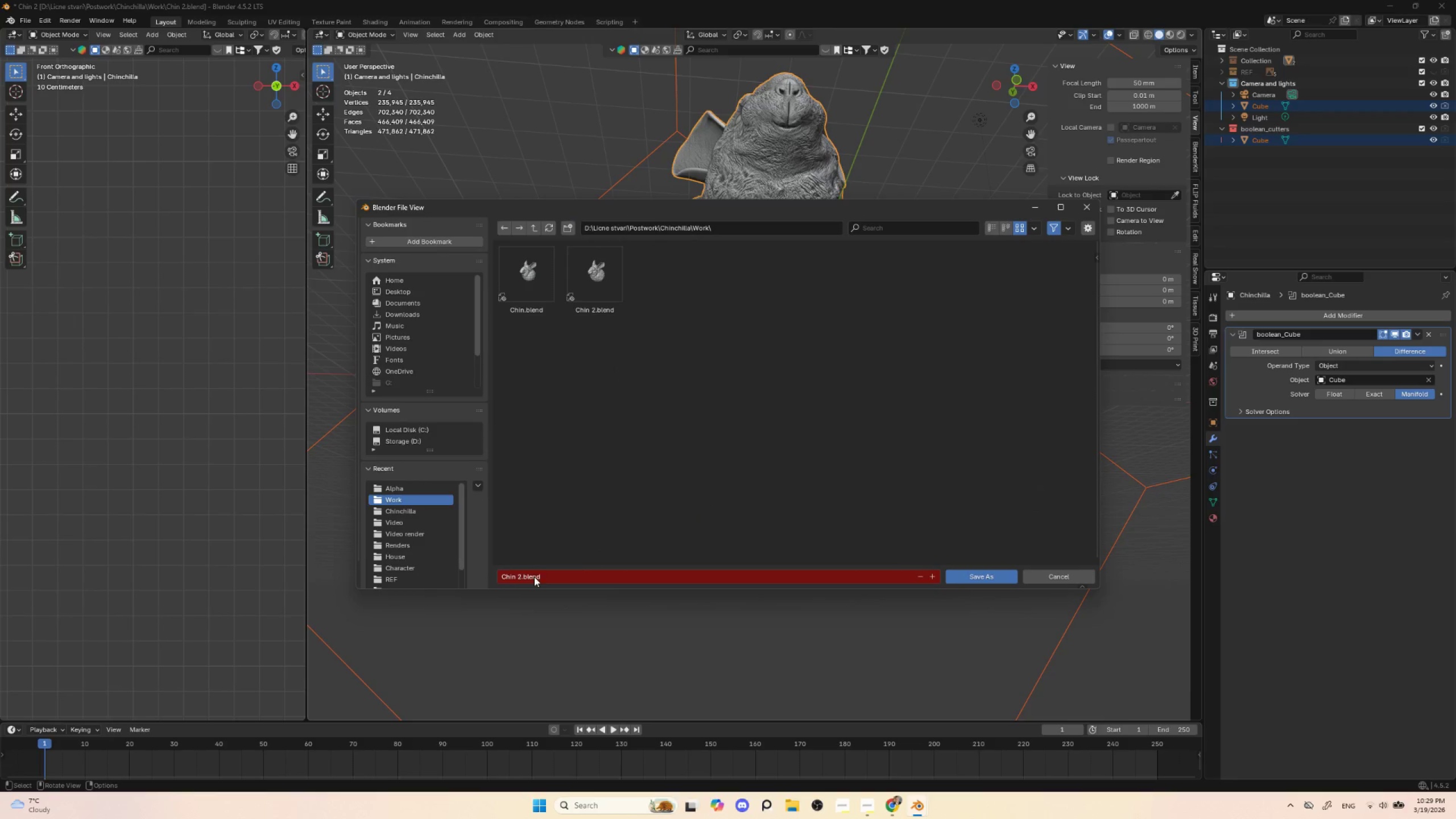 
left_click([519, 581])
 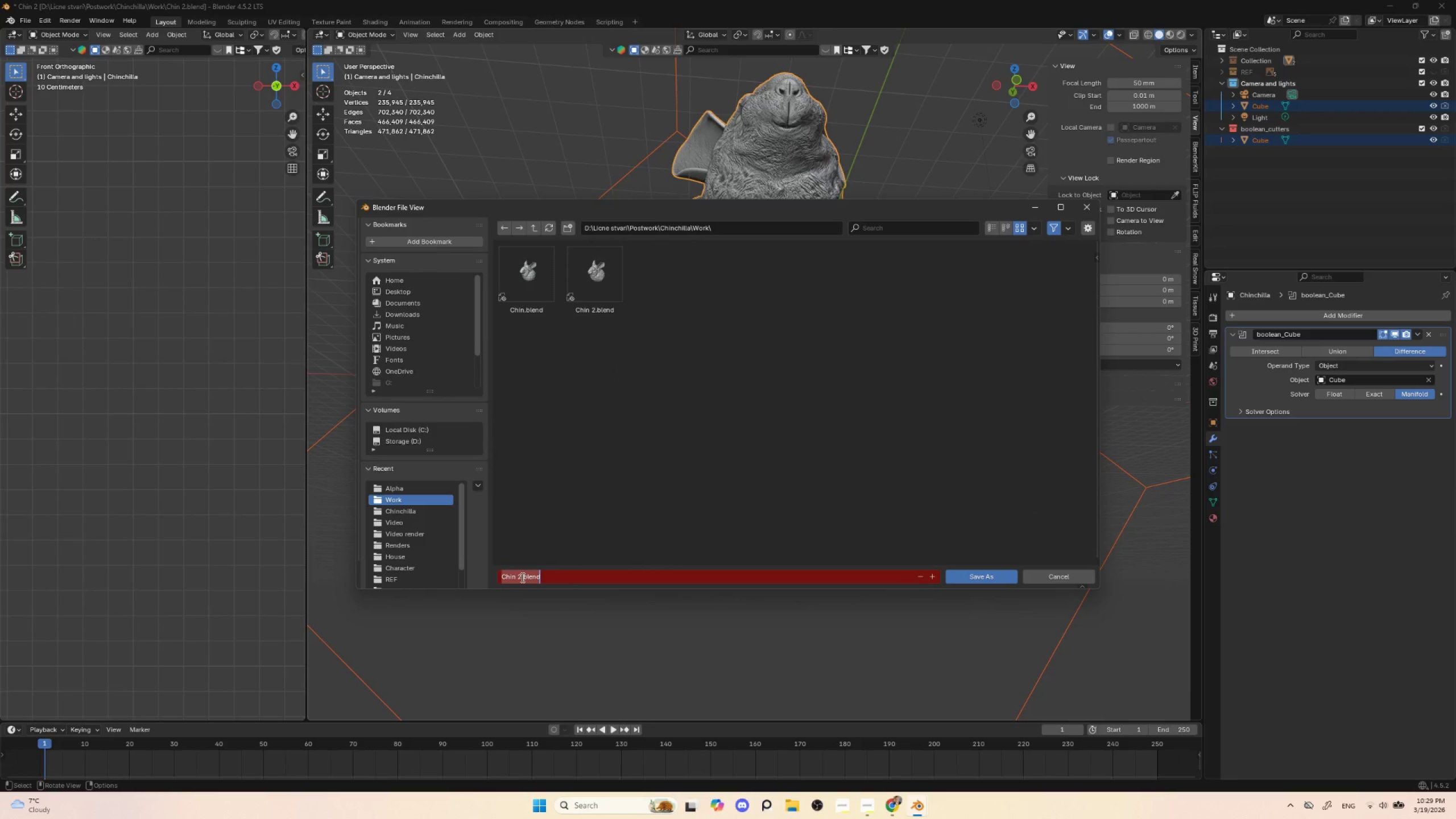 
left_click([522, 577])
 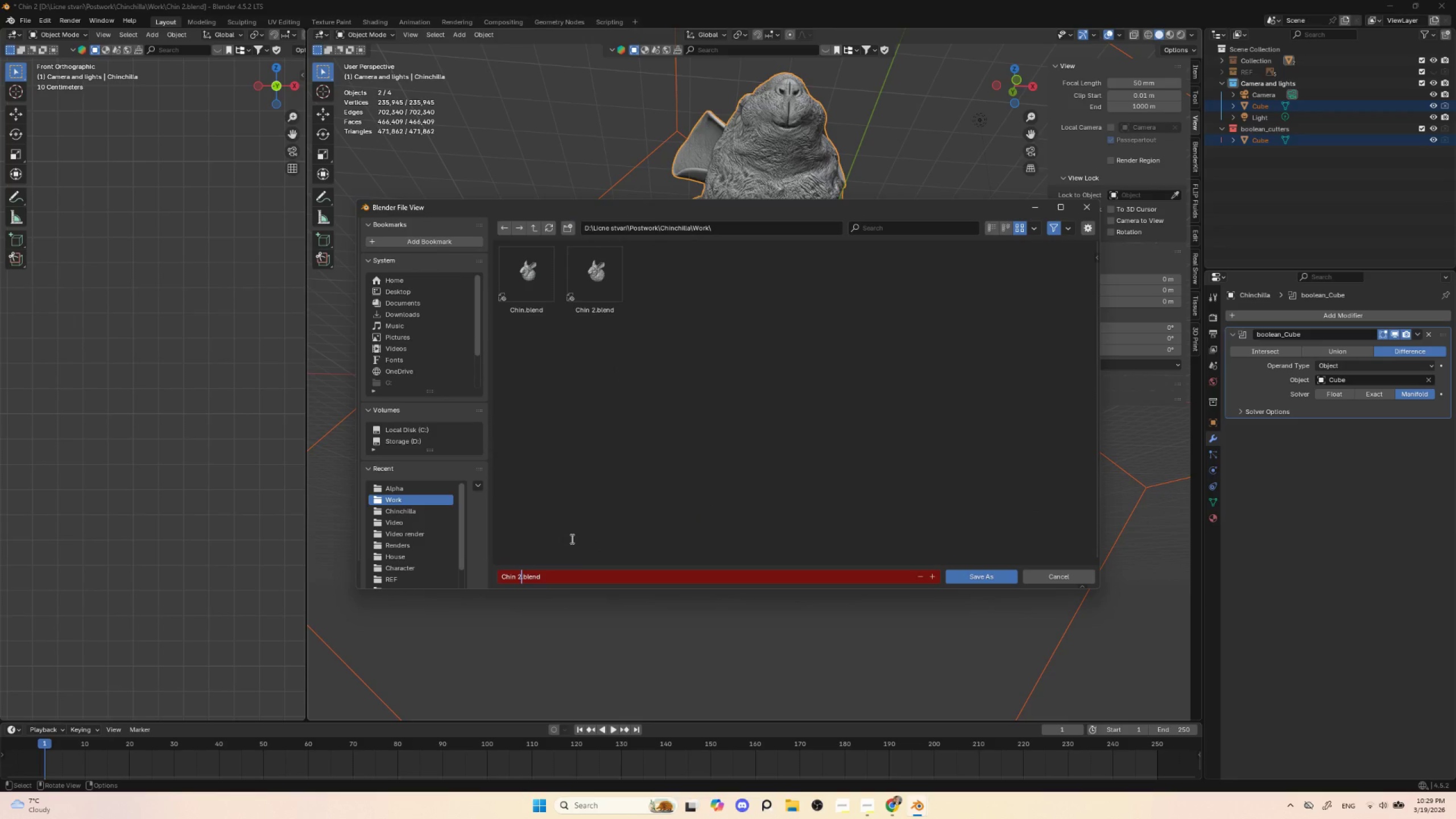 
key(Backspace)
 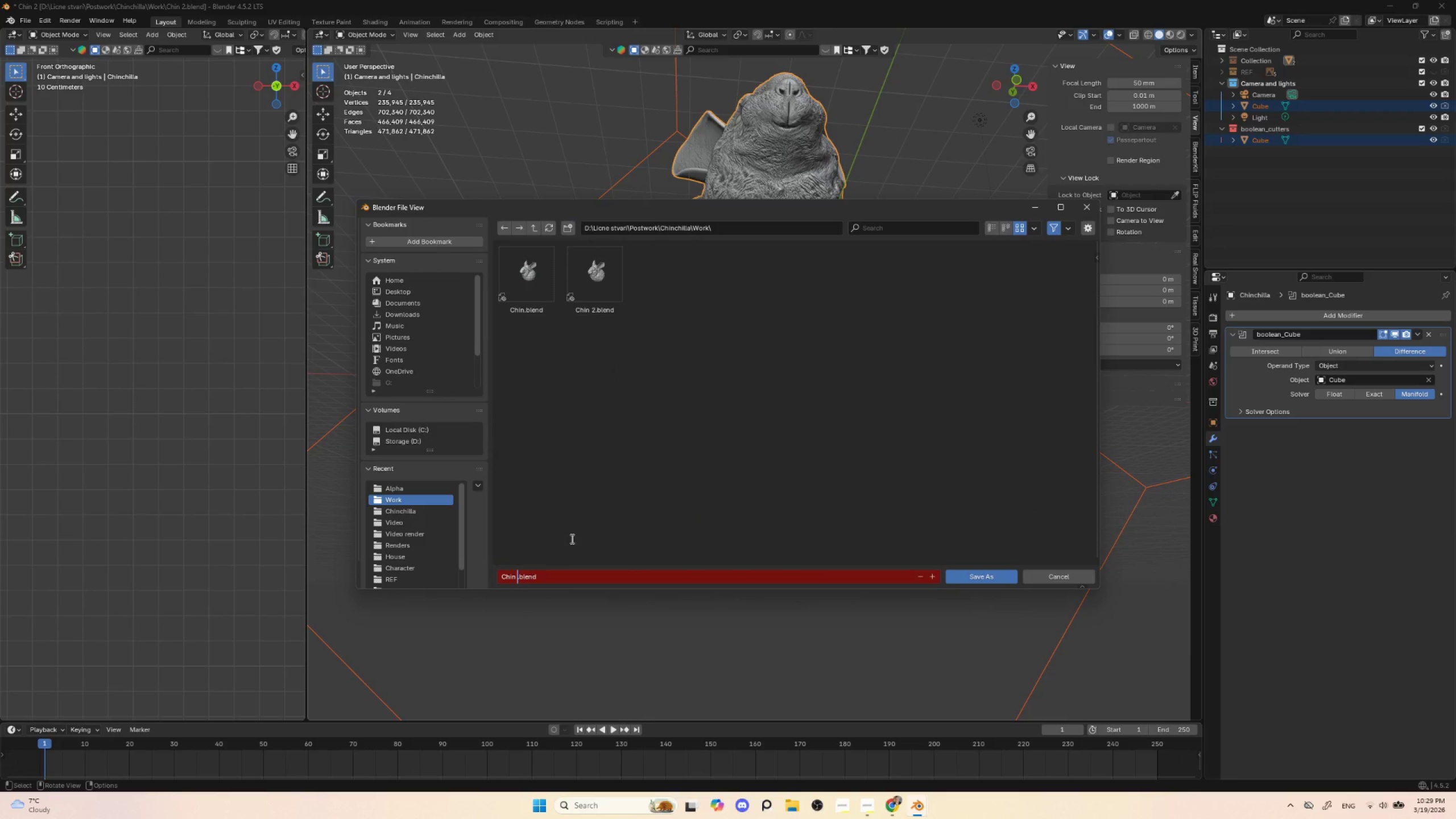 
key(3)
 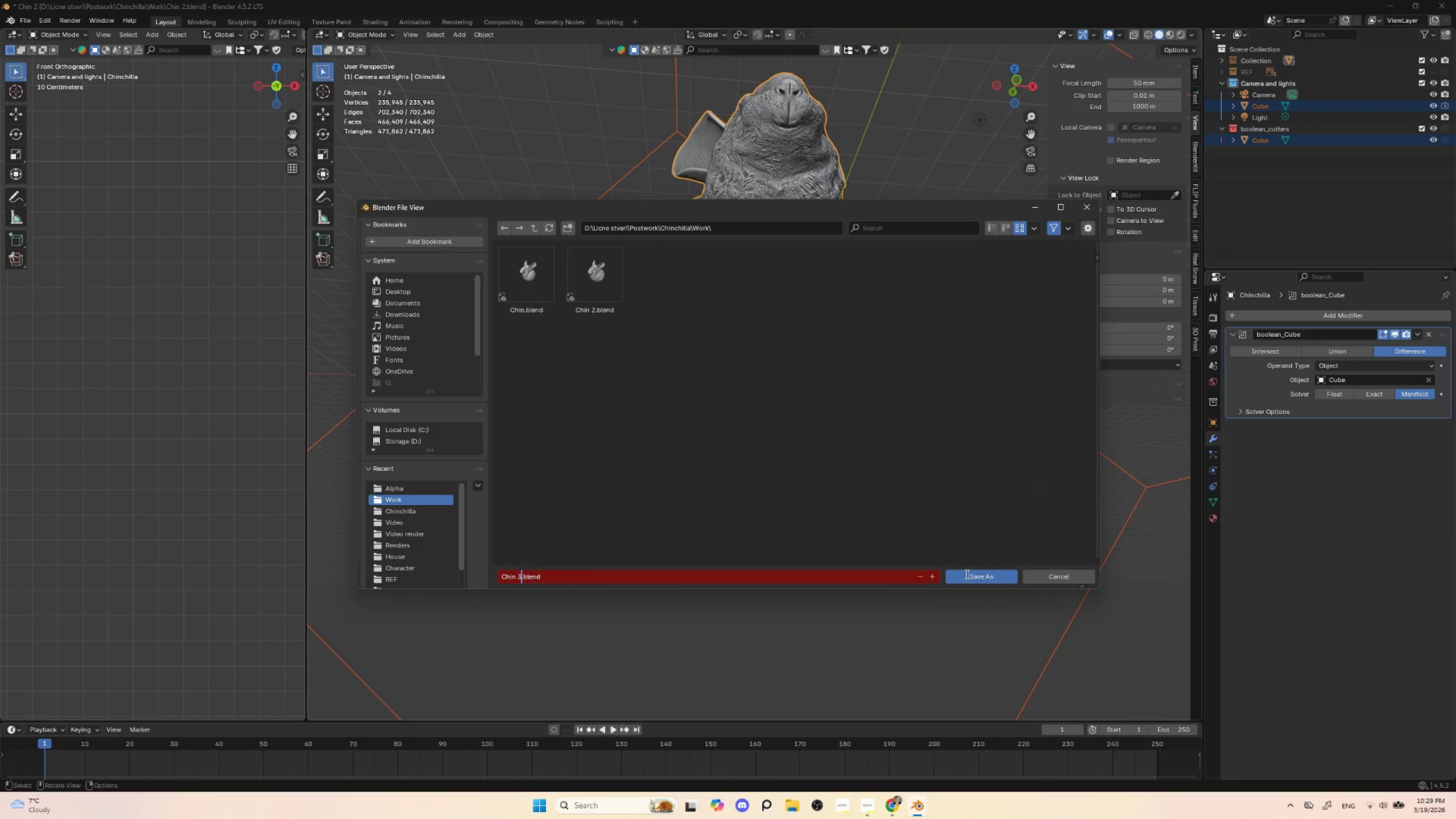 
double_click([983, 573])
 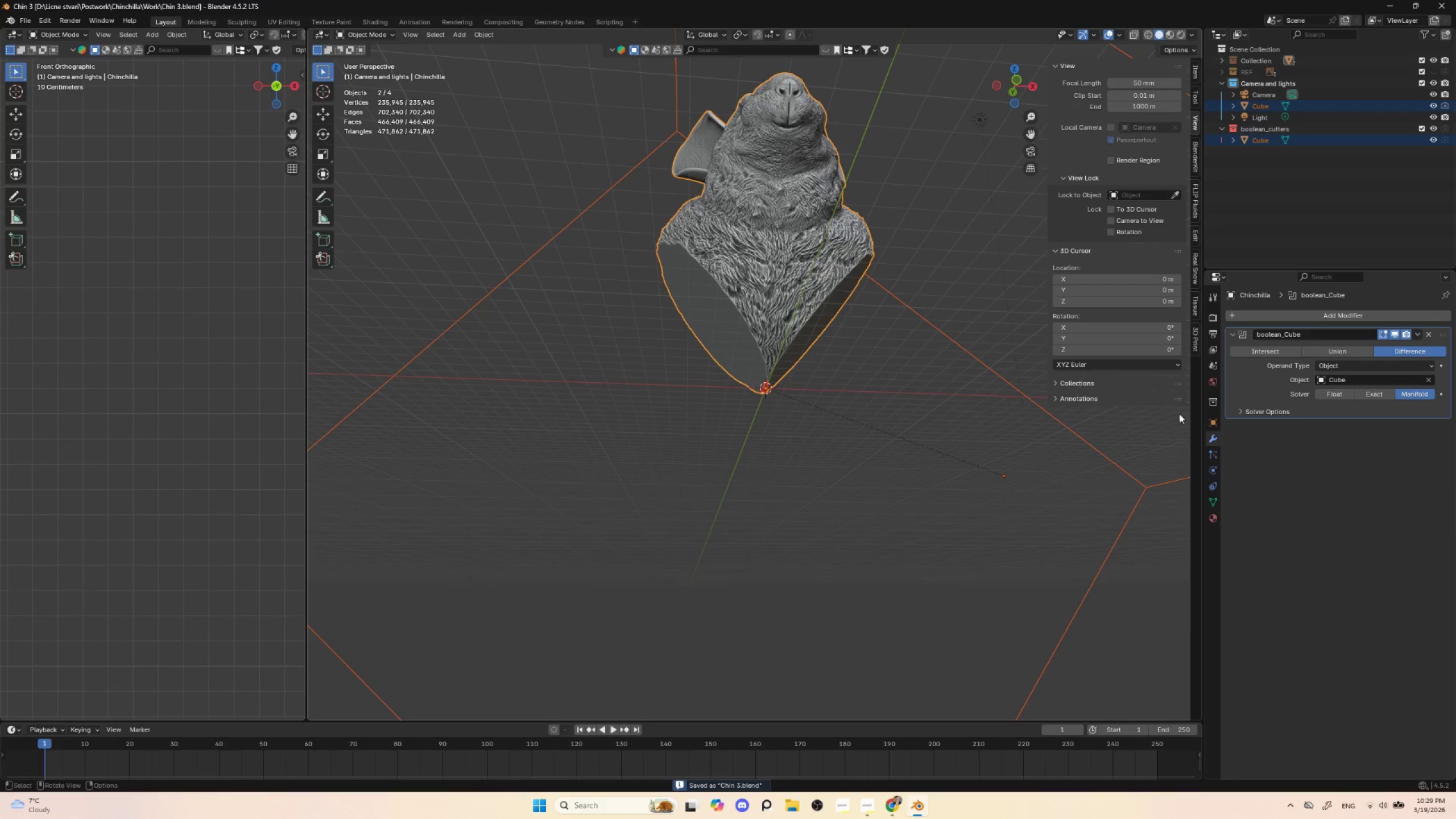 
scroll: coordinate [885, 473], scroll_direction: down, amount: 4.0
 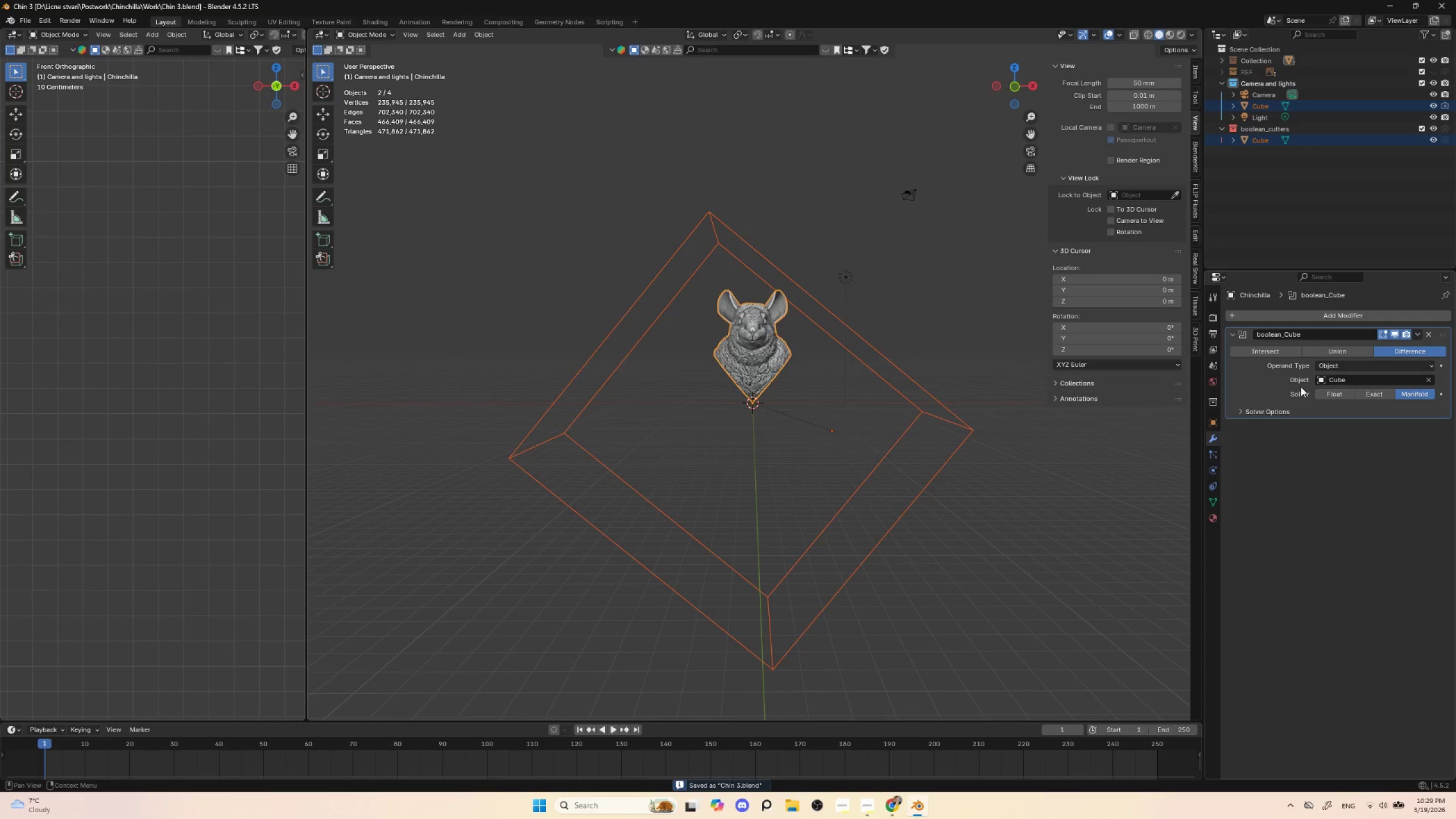 
key(Control+A)
 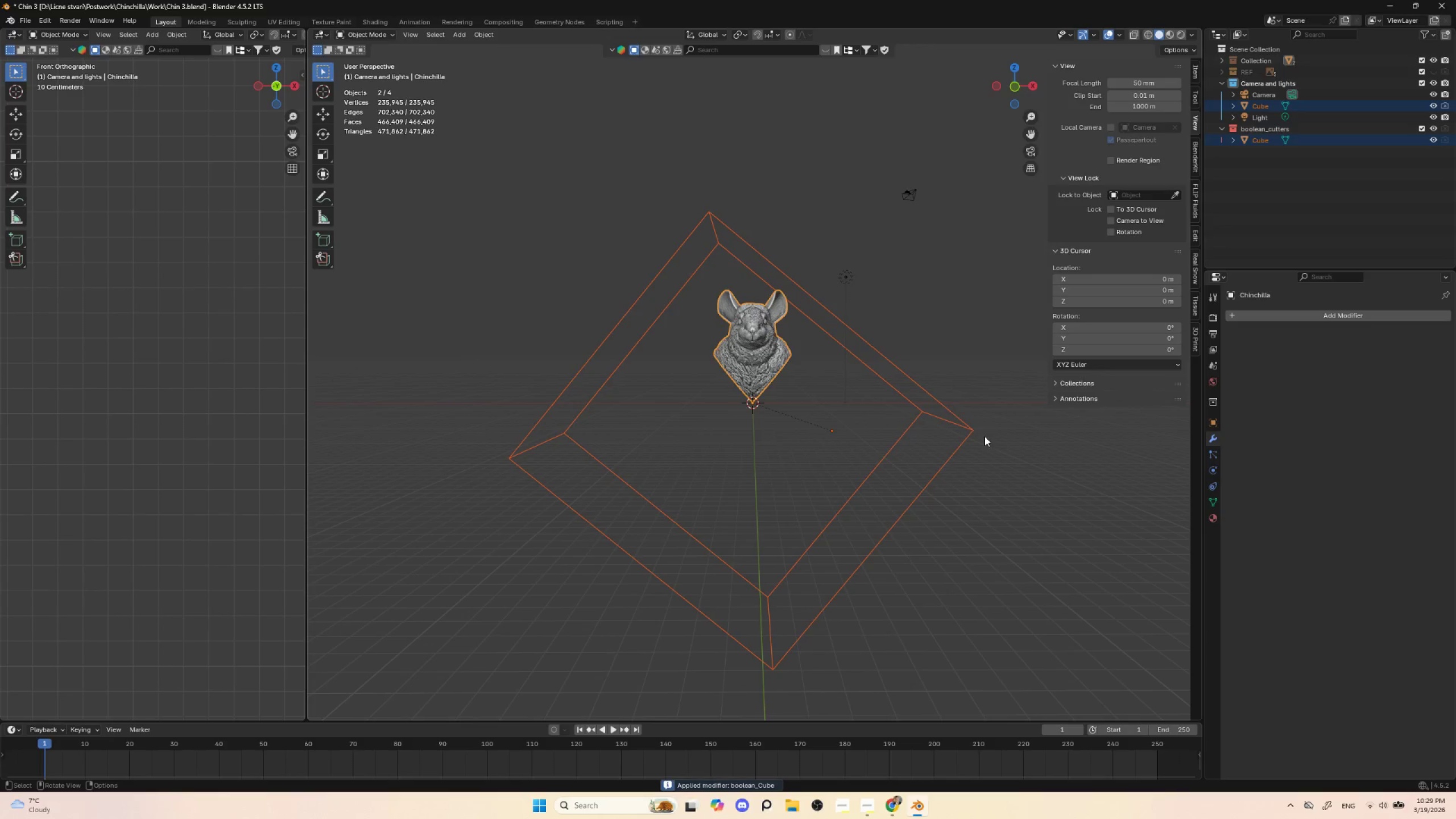 
left_click([872, 359])
 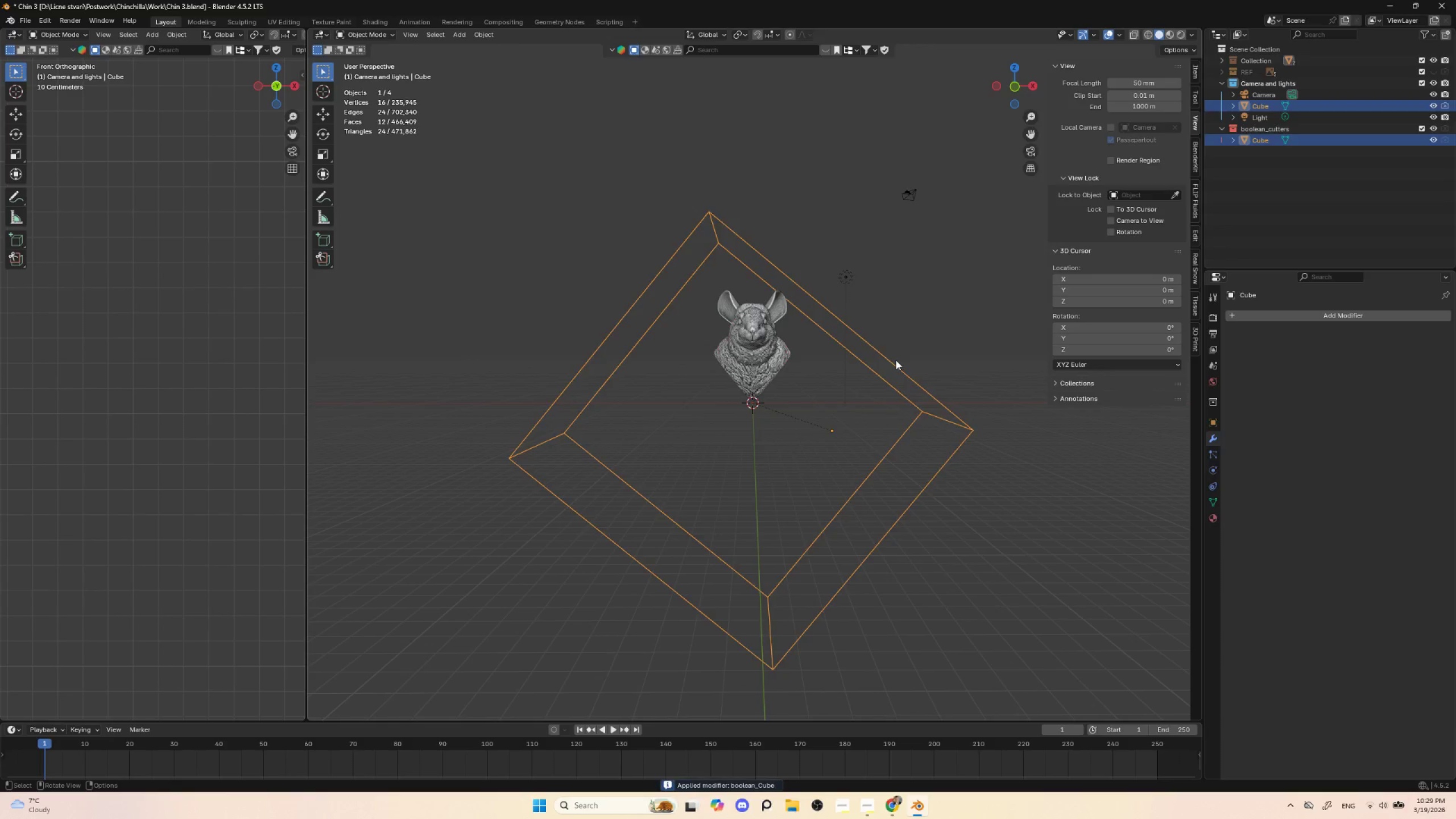 
key(Delete)
 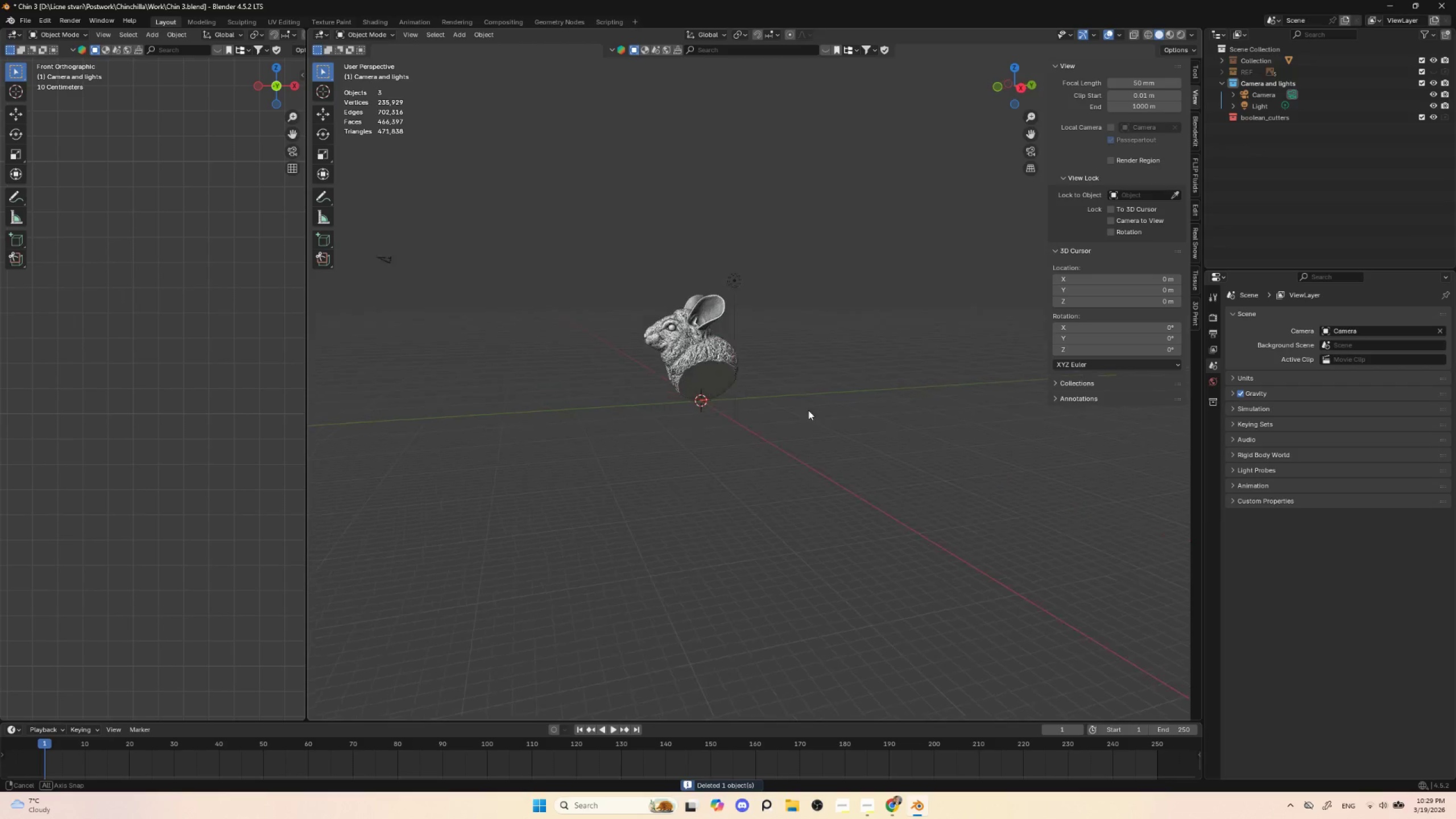 
hold_key(key=AltLeft, duration=0.38)
 